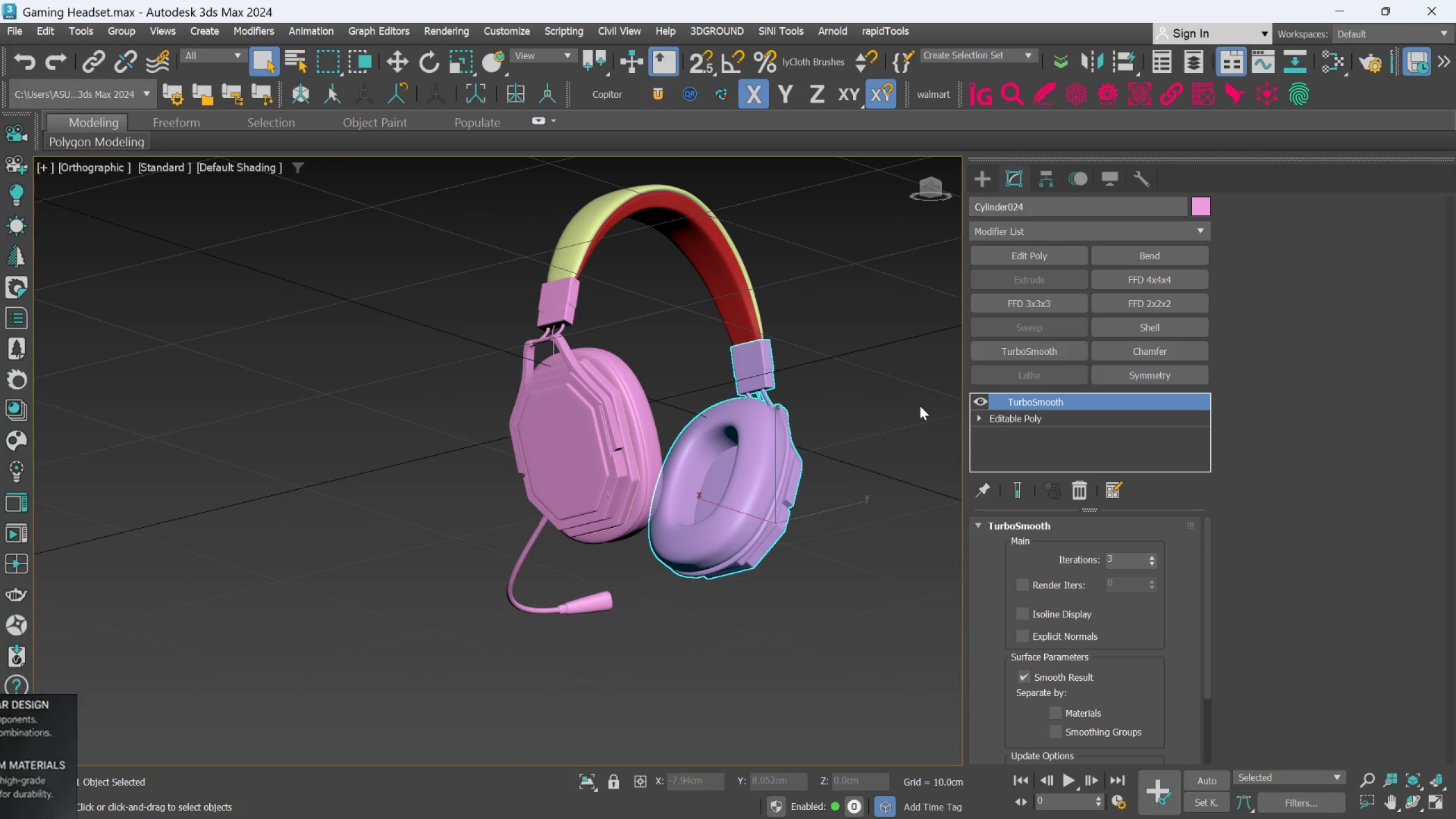 
scroll: coordinate [861, 417], scroll_direction: none, amount: 0.0
 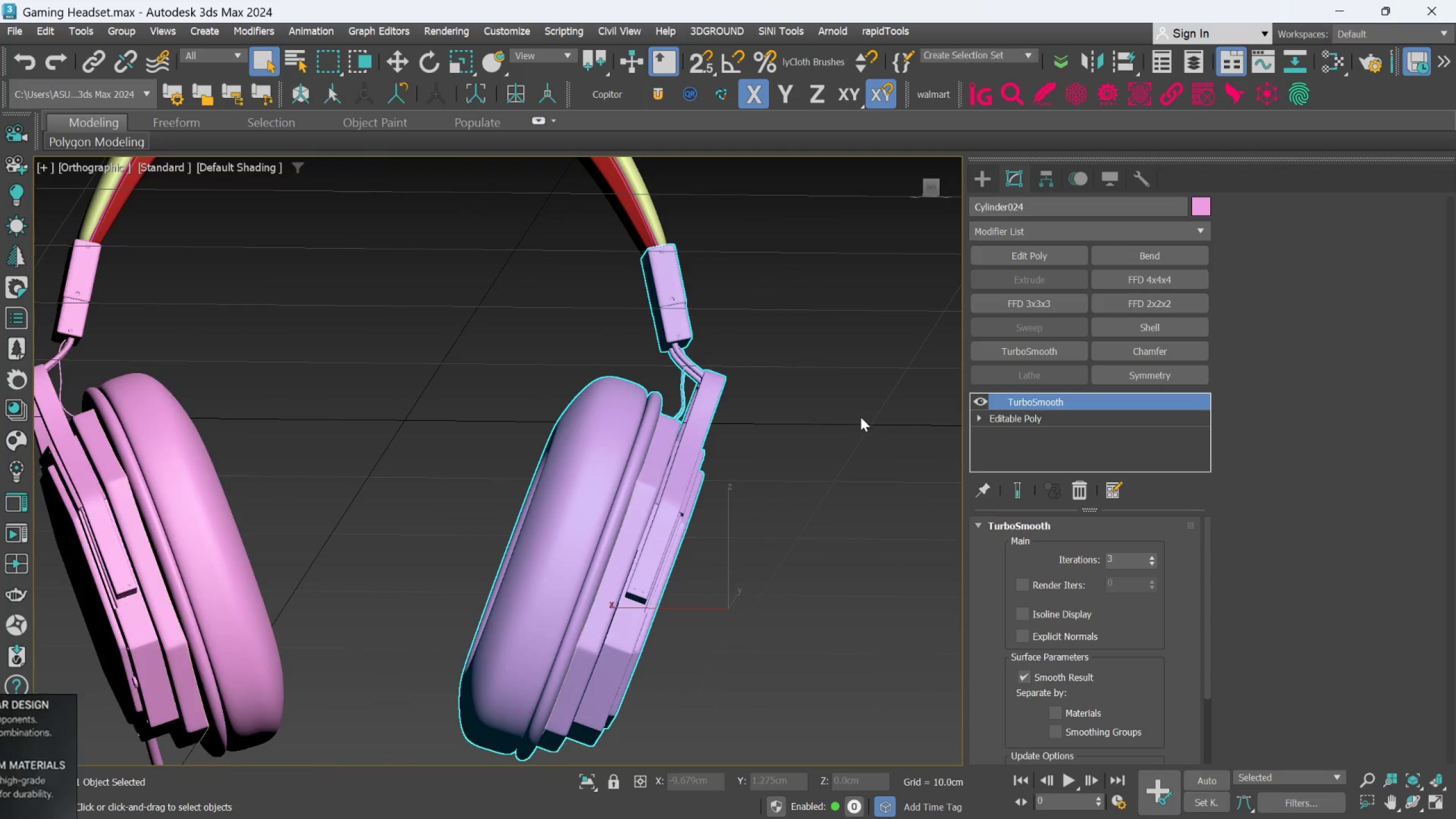 
left_click([850, 381])
 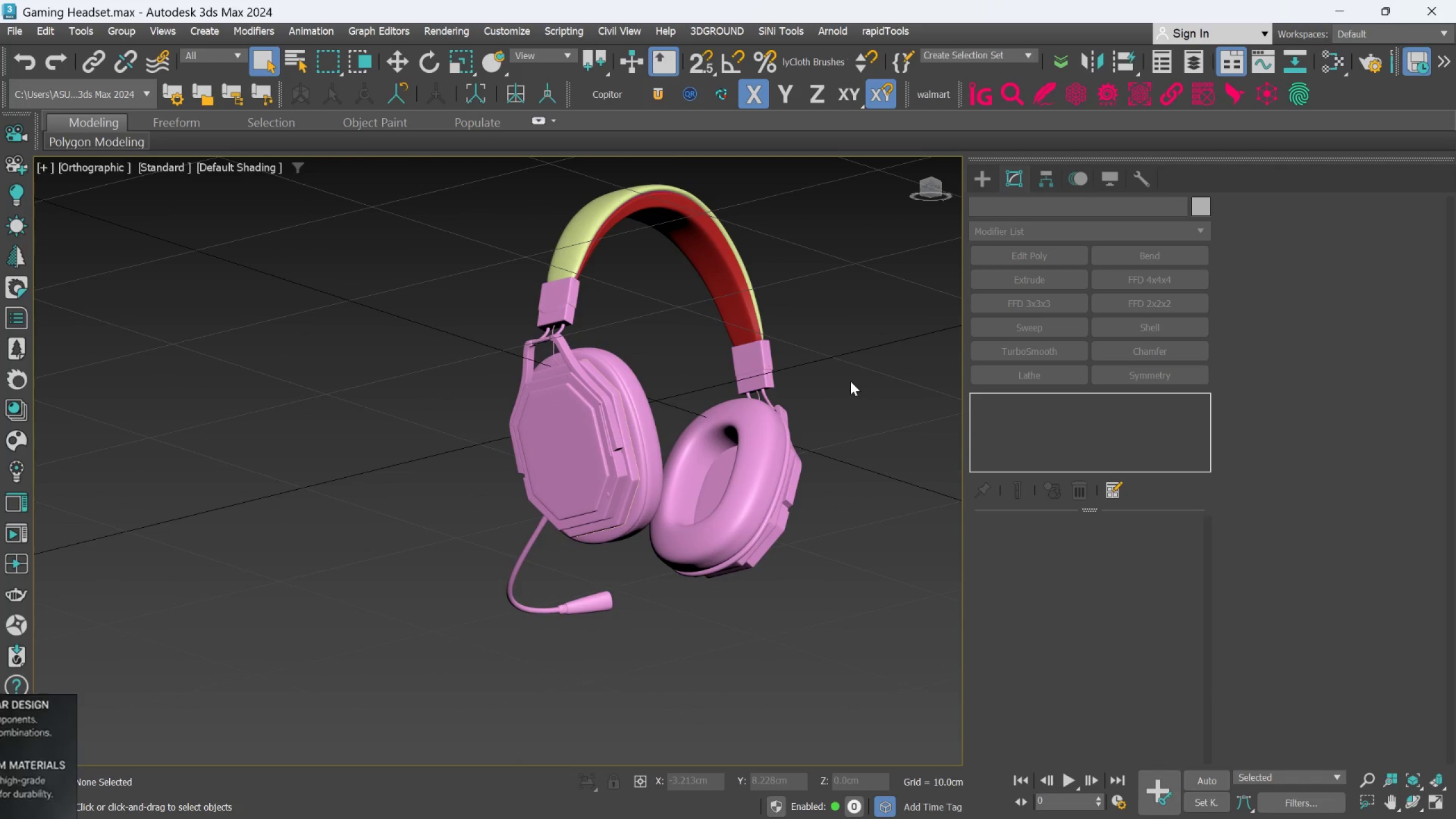 
hold_key(key=AltLeft, duration=0.55)
 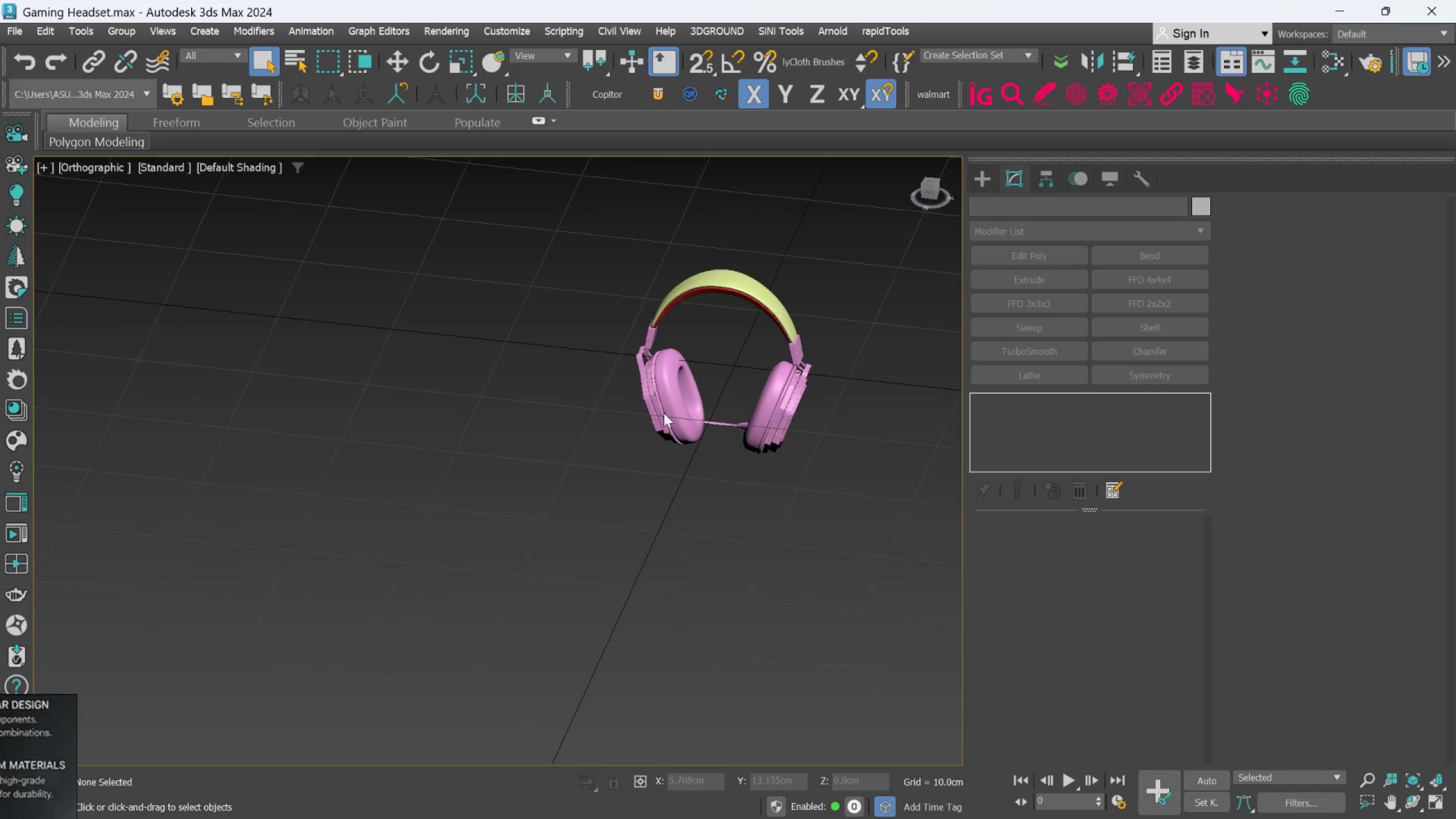 
scroll: coordinate [851, 383], scroll_direction: down, amount: 2.0
 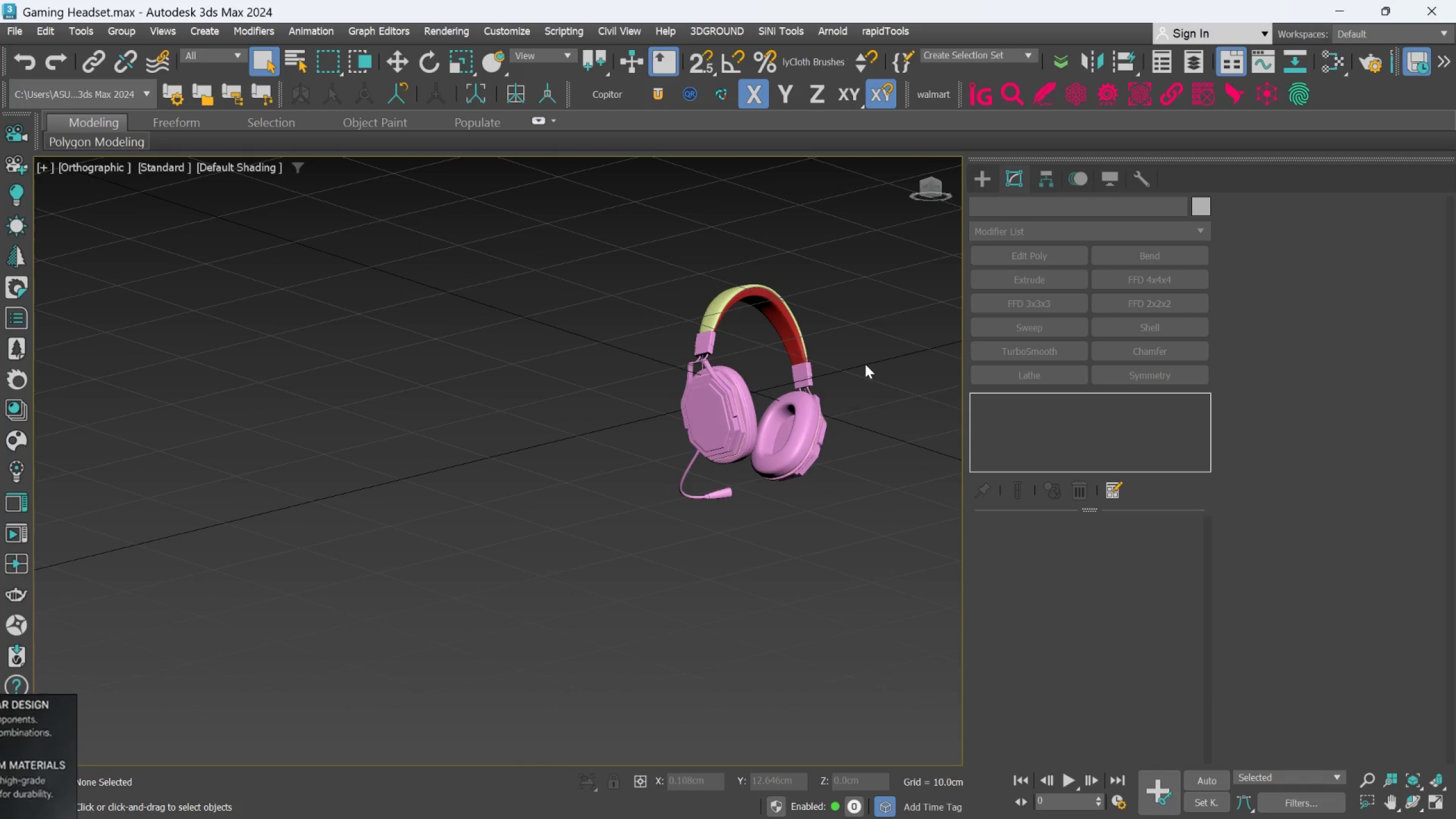 
scroll: coordinate [793, 406], scroll_direction: up, amount: 4.0
 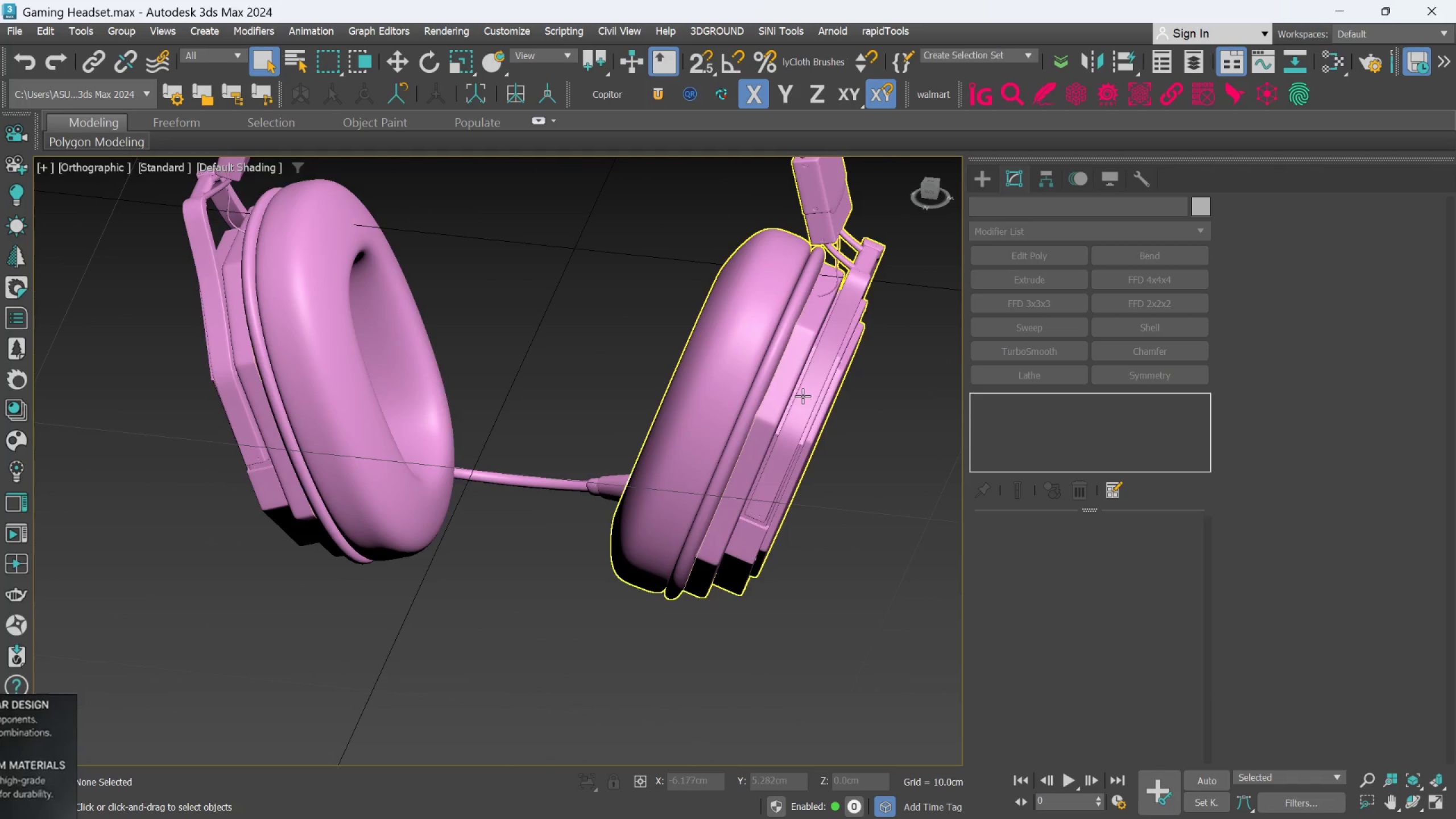 
hold_key(key=AltLeft, duration=0.43)
 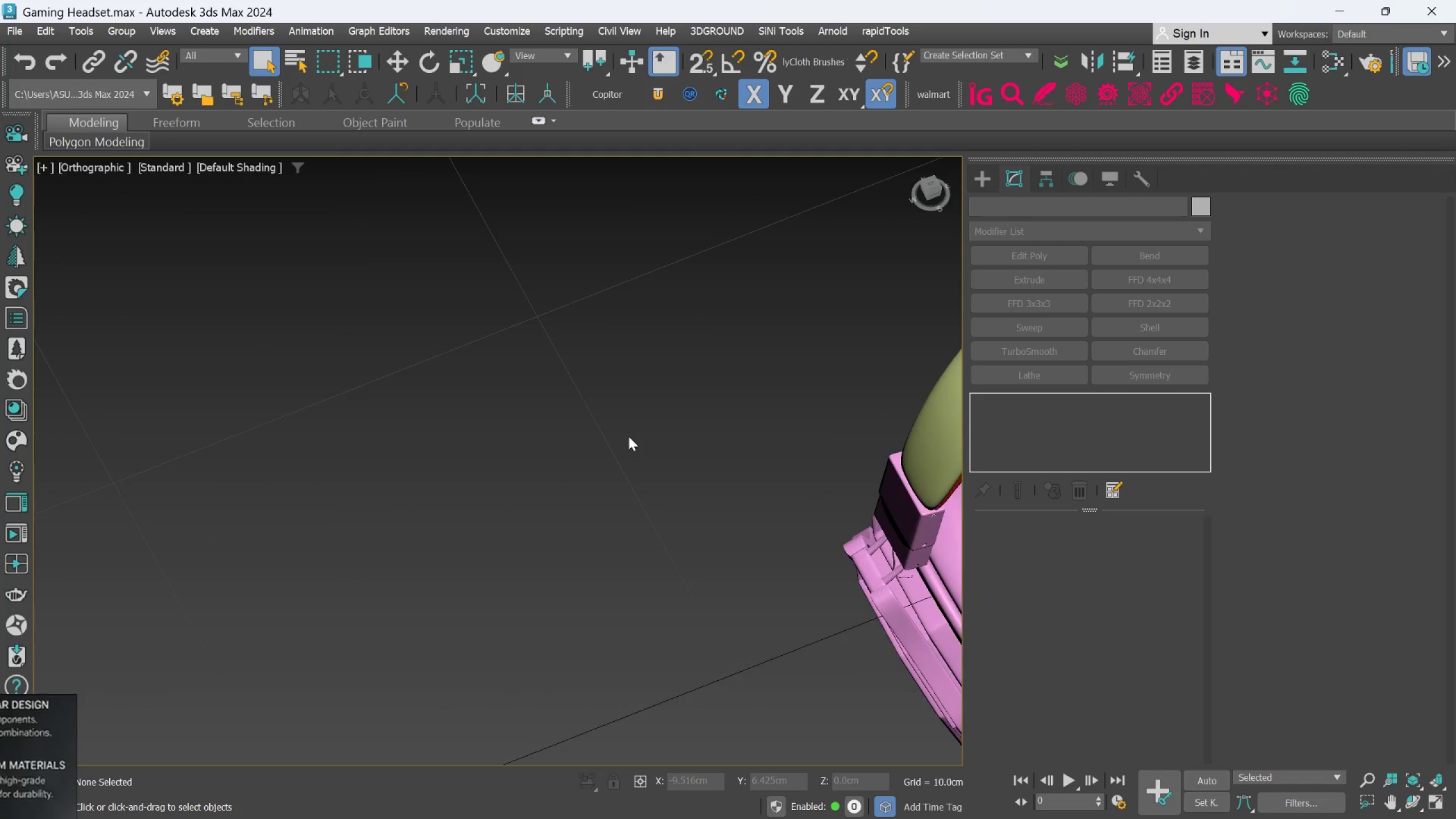 
scroll: coordinate [628, 436], scroll_direction: down, amount: 4.0
 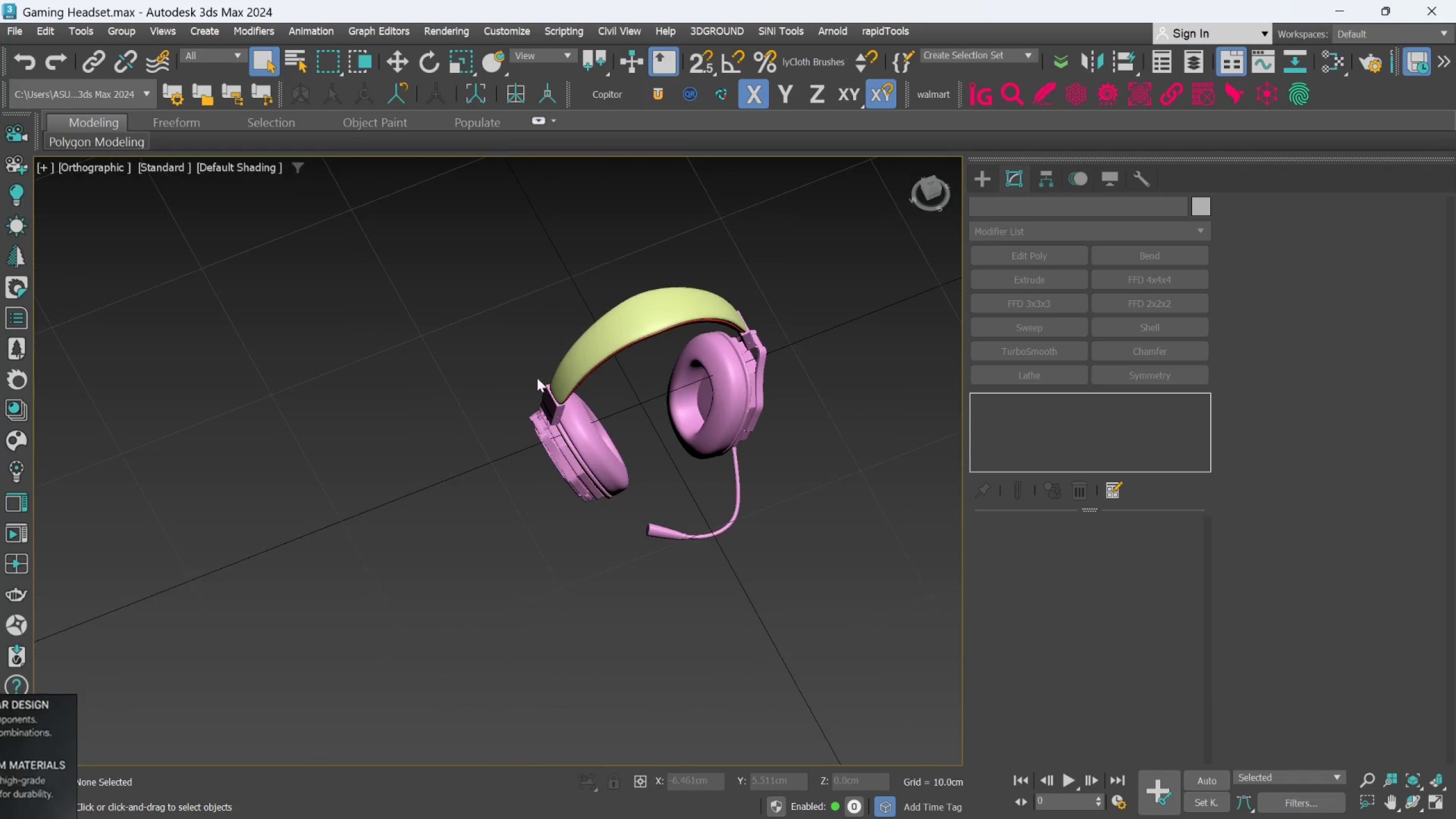 
hold_key(key=AltLeft, duration=0.55)
 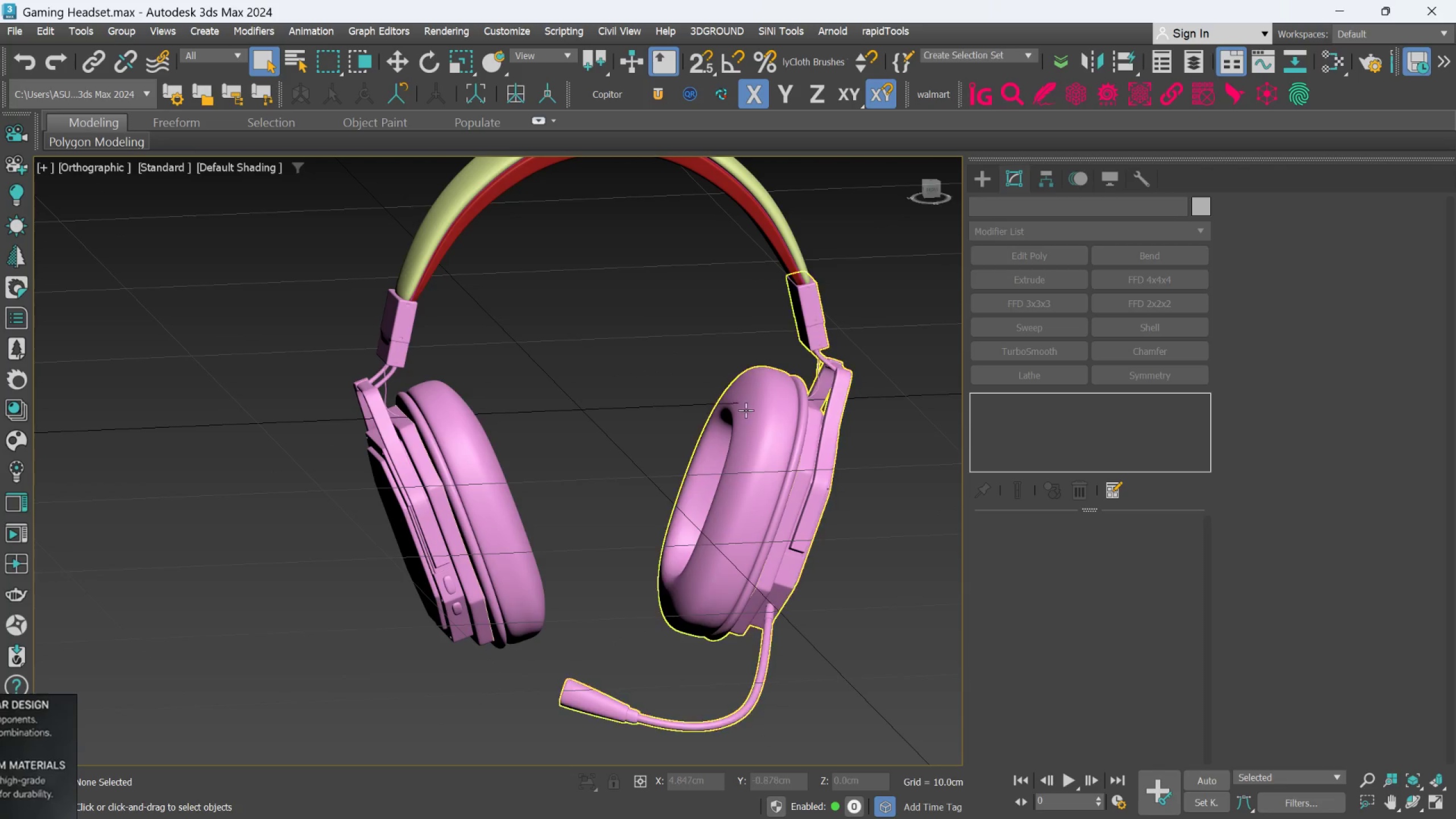 
scroll: coordinate [726, 450], scroll_direction: up, amount: 2.0
 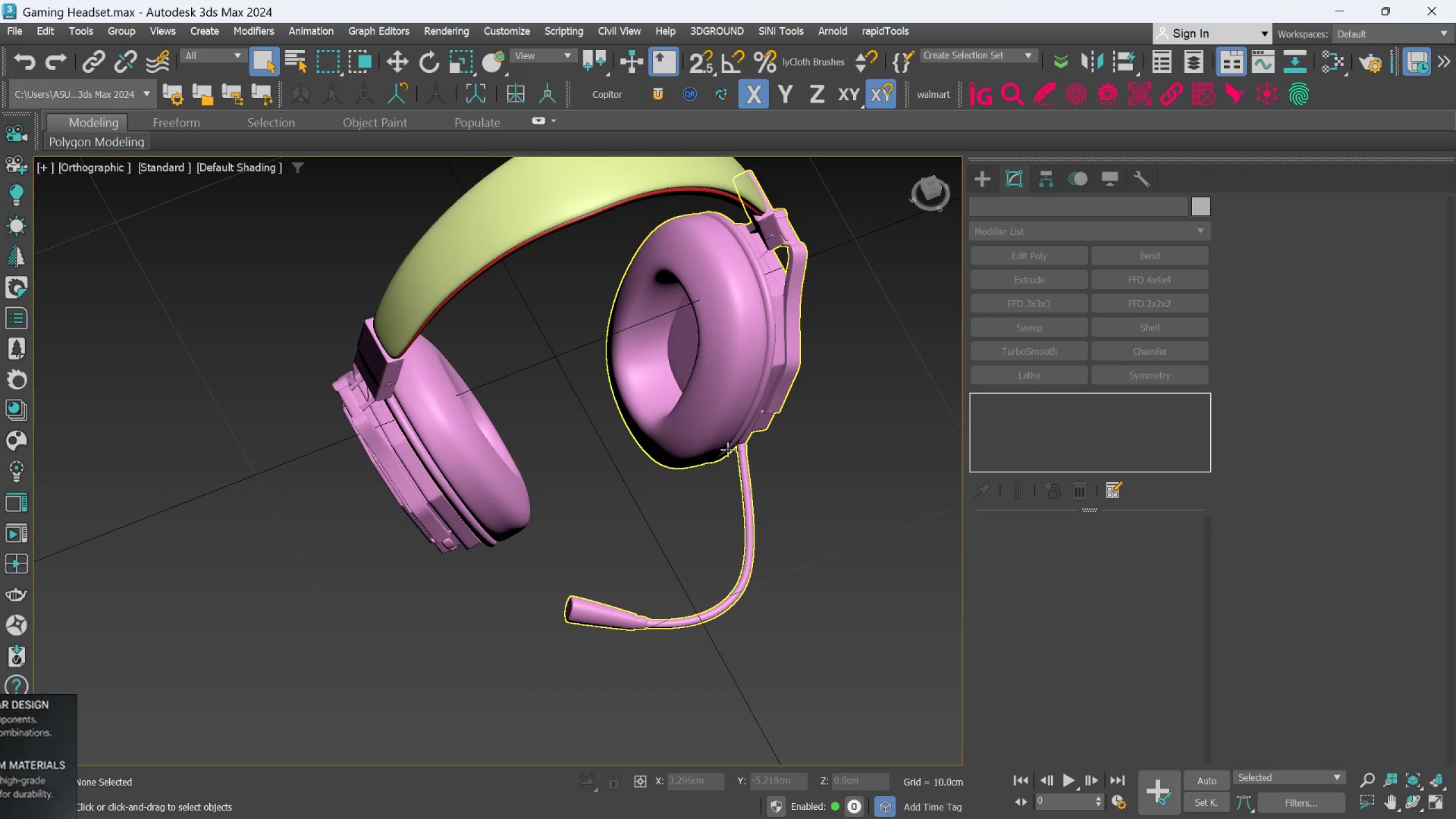 
hold_key(key=AltLeft, duration=0.33)
 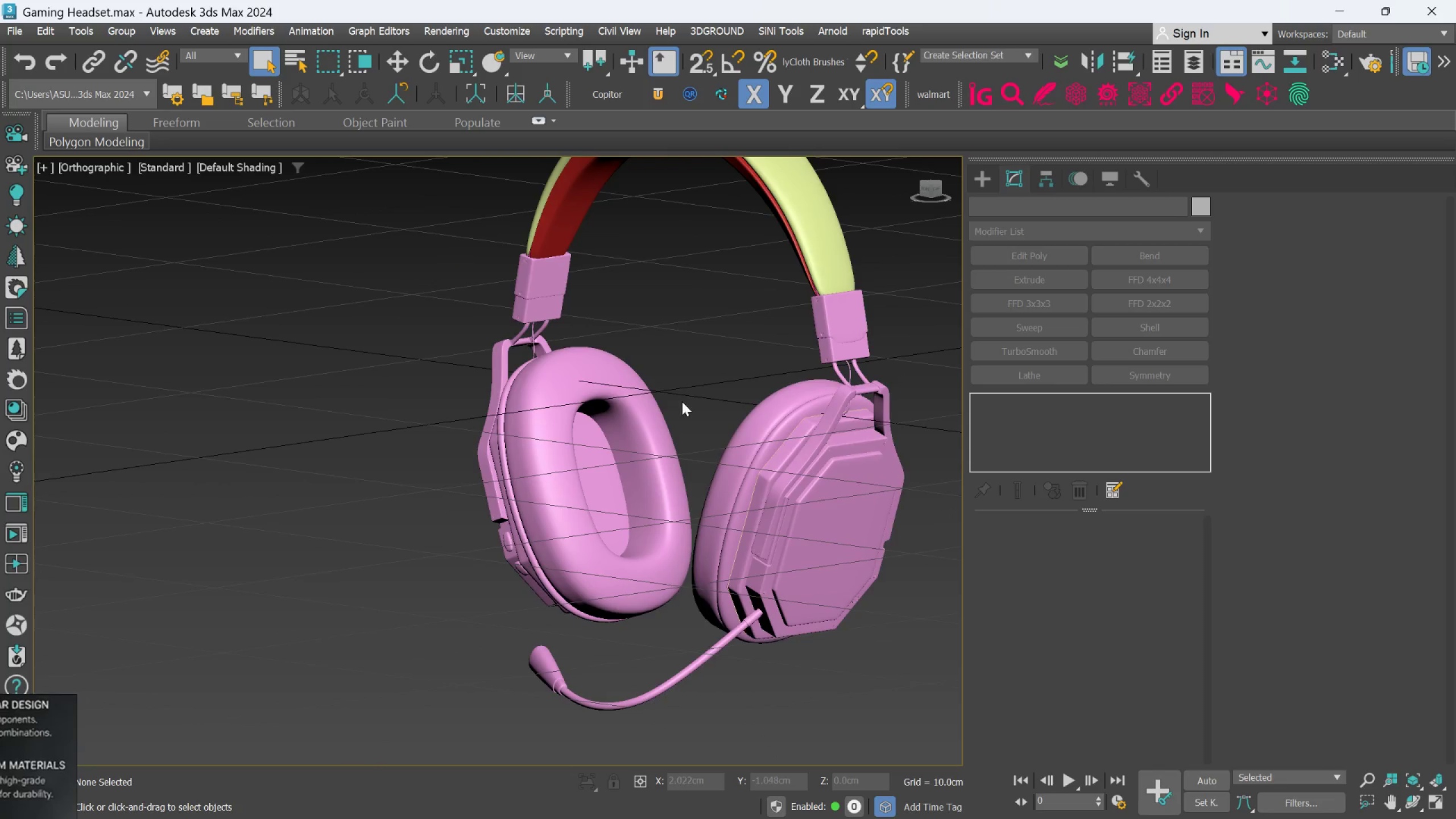 
hold_key(key=AltLeft, duration=0.52)
 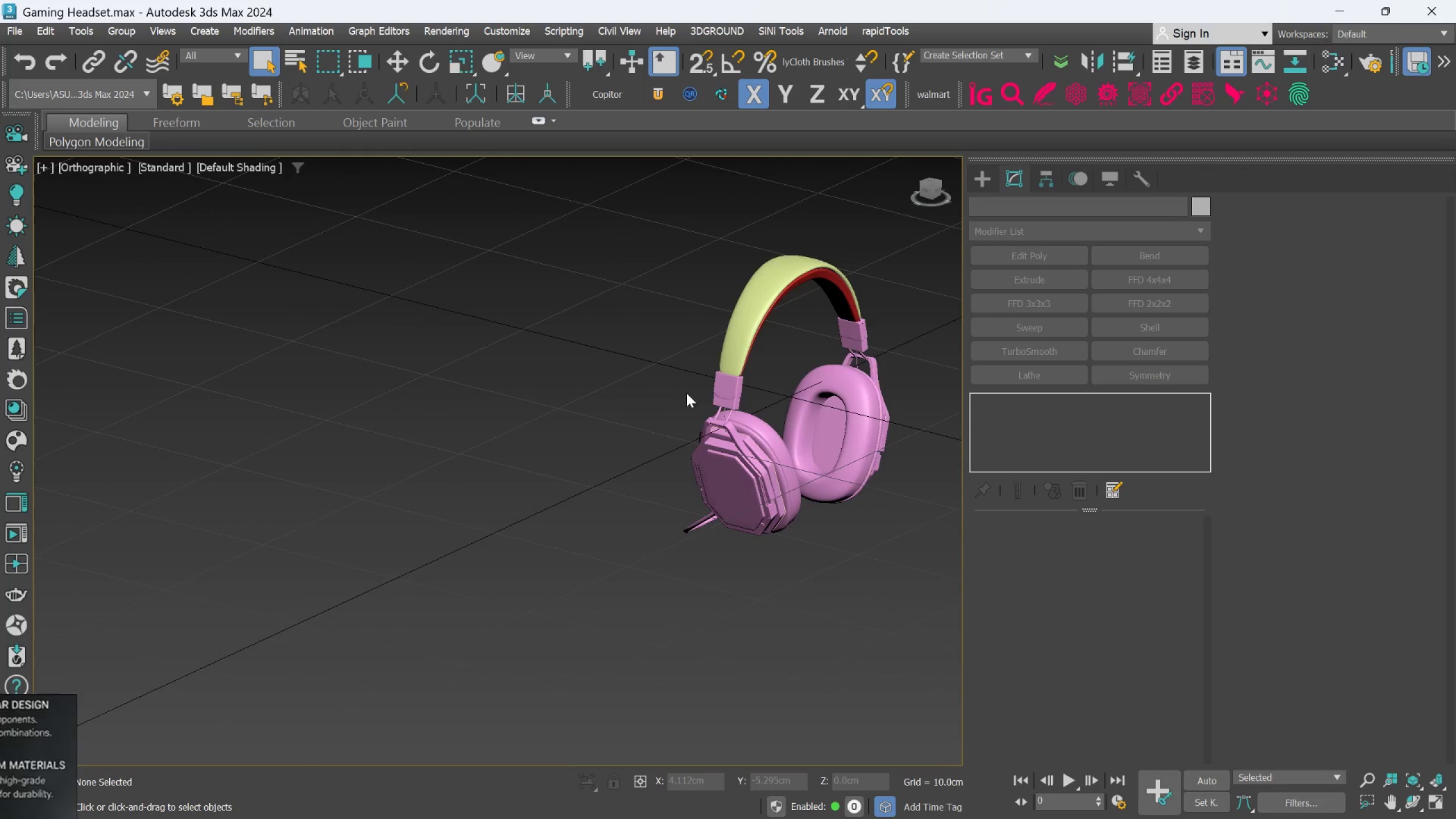 
scroll: coordinate [683, 403], scroll_direction: down, amount: 2.0
 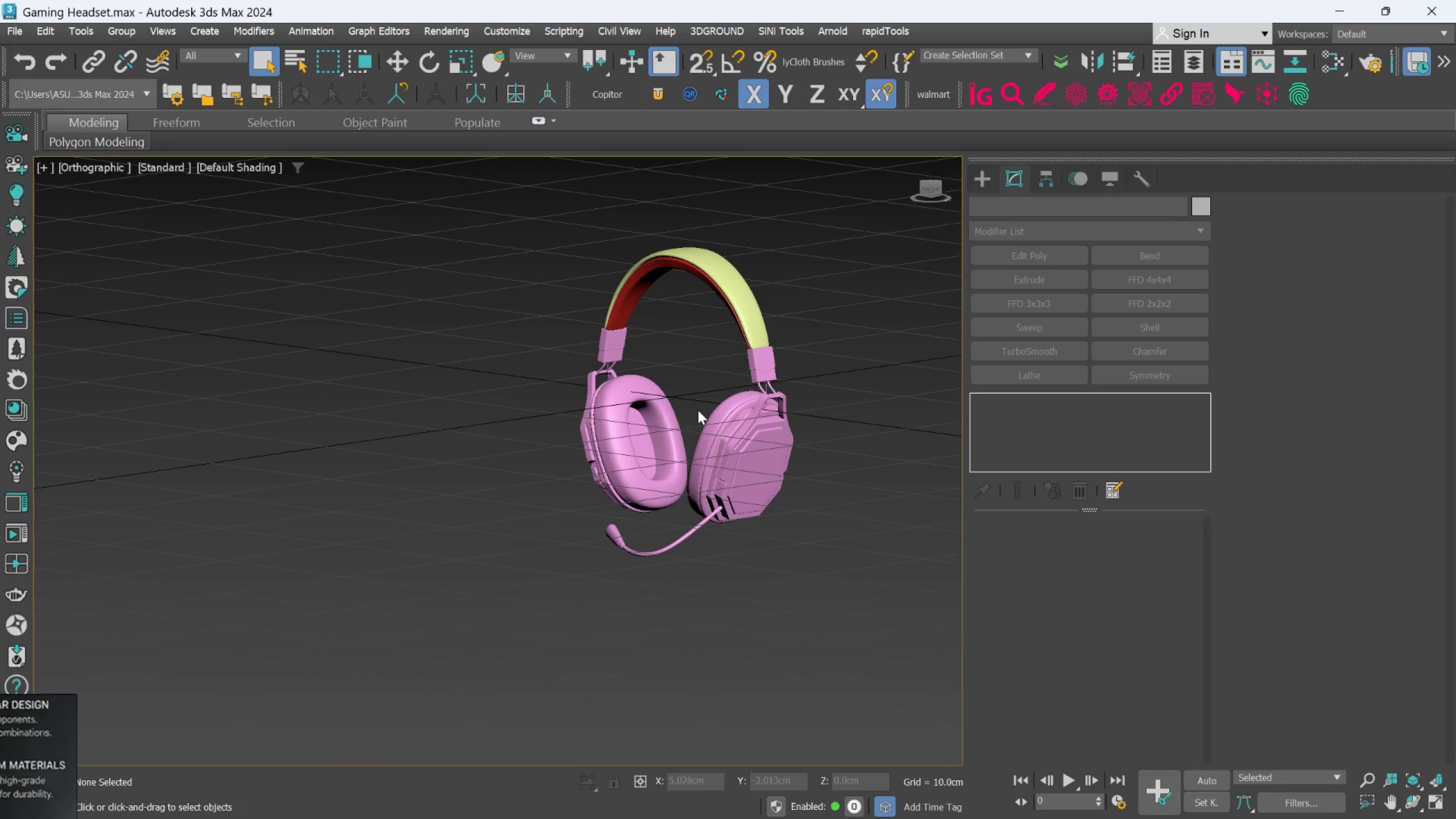 
hold_key(key=AltLeft, duration=0.51)
 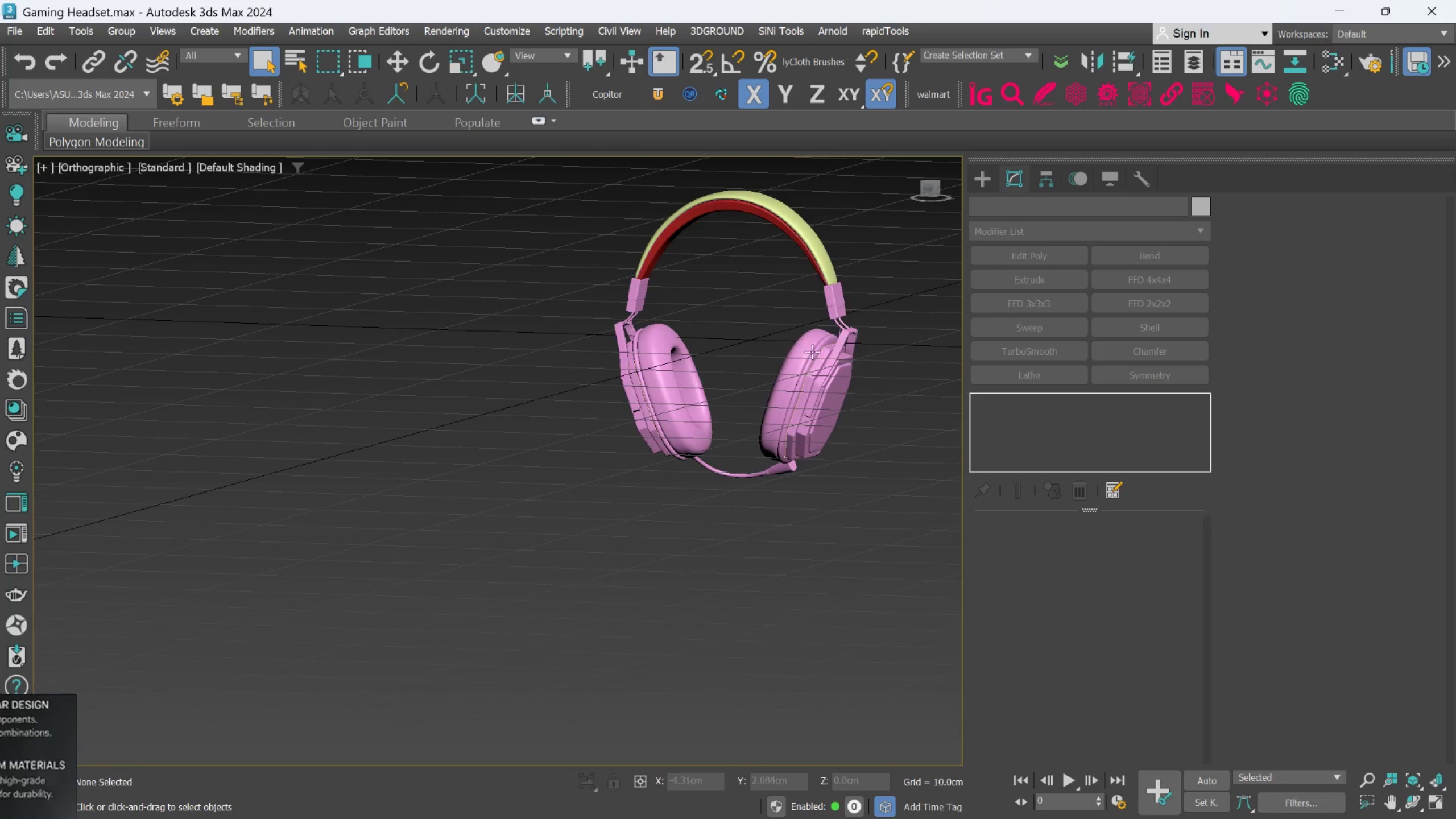 
scroll: coordinate [802, 320], scroll_direction: none, amount: 0.0
 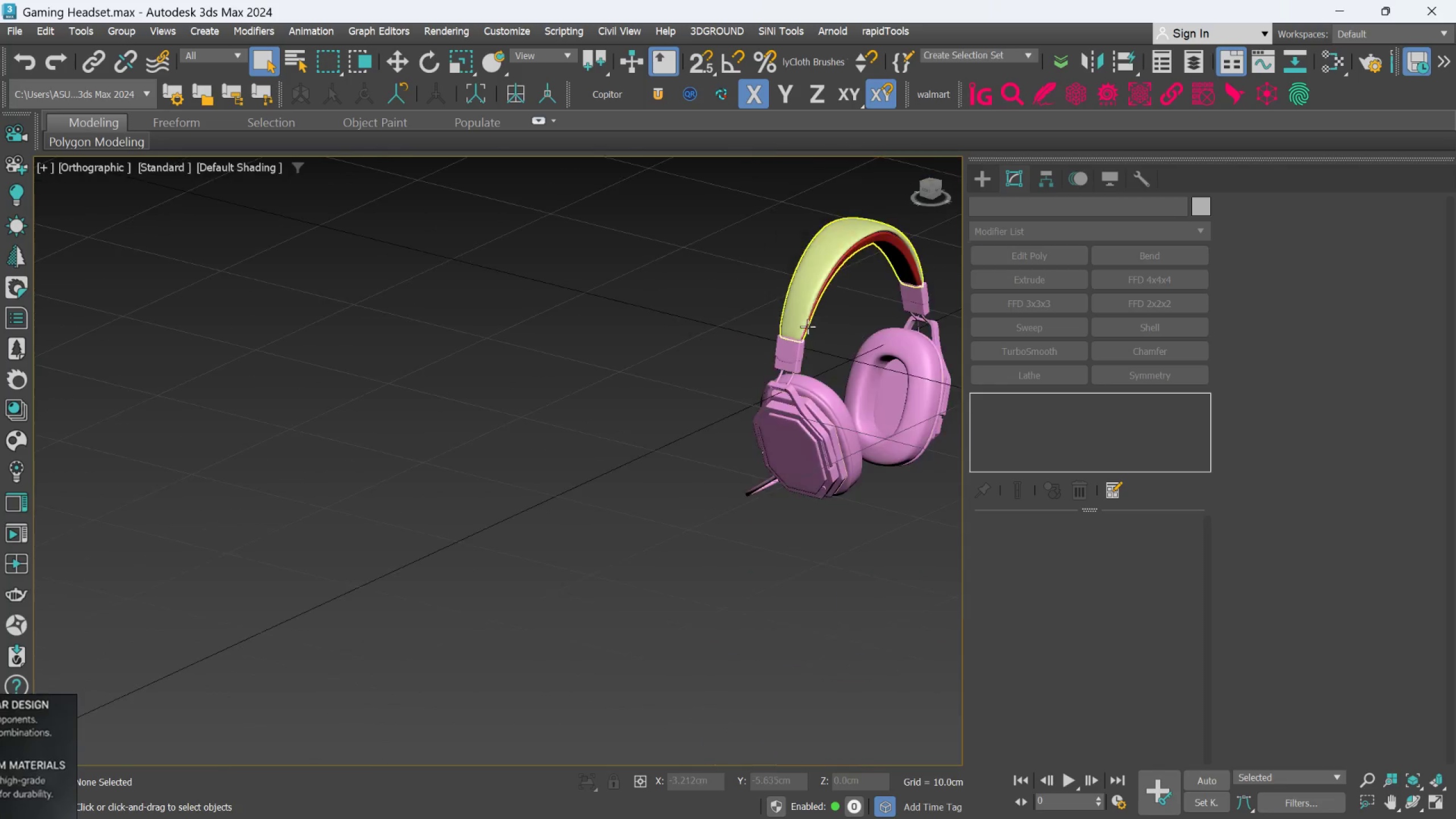 
hold_key(key=AltLeft, duration=0.56)
 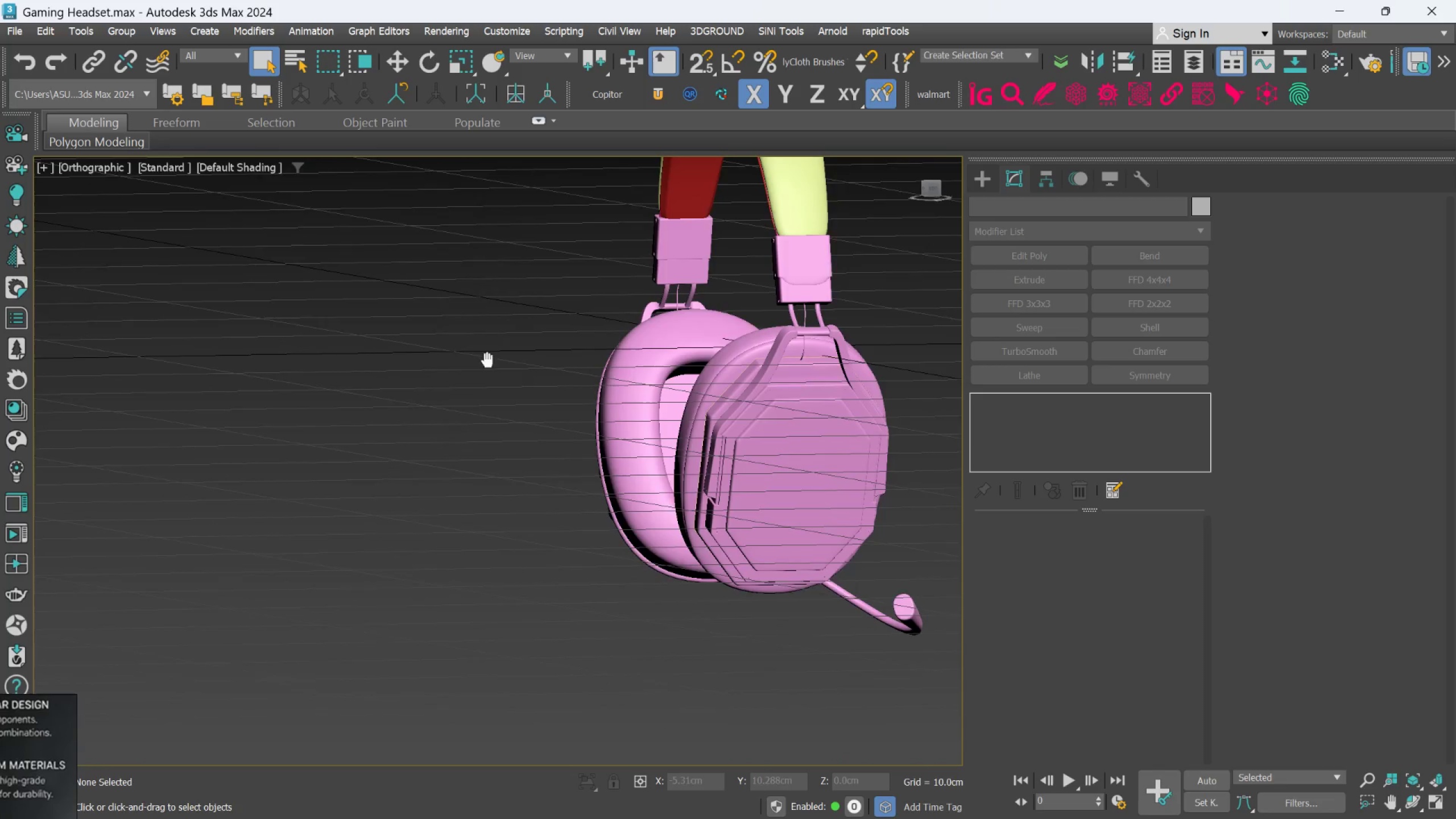 
scroll: coordinate [816, 356], scroll_direction: up, amount: 2.0
 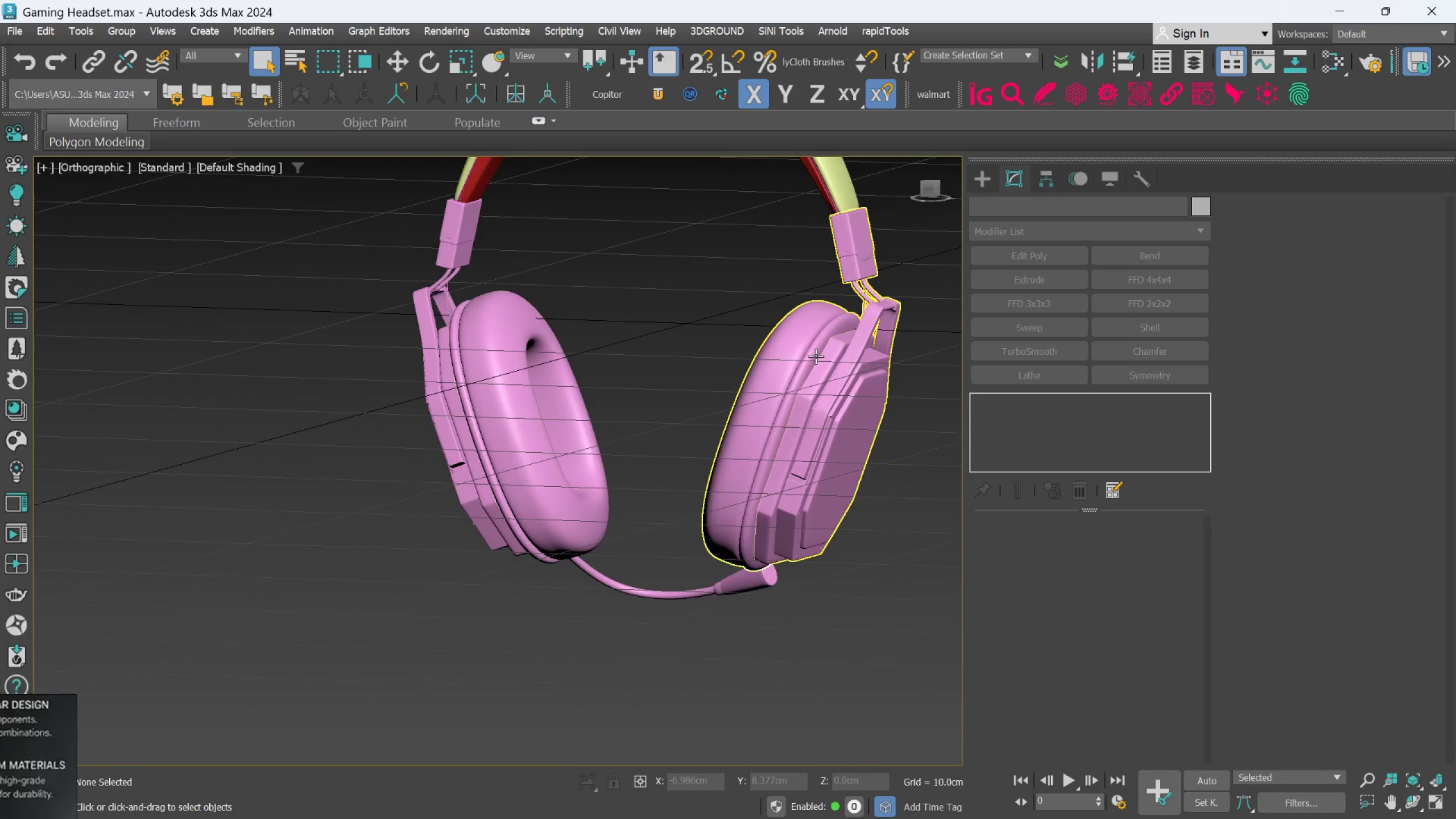 
hold_key(key=AltLeft, duration=0.64)
 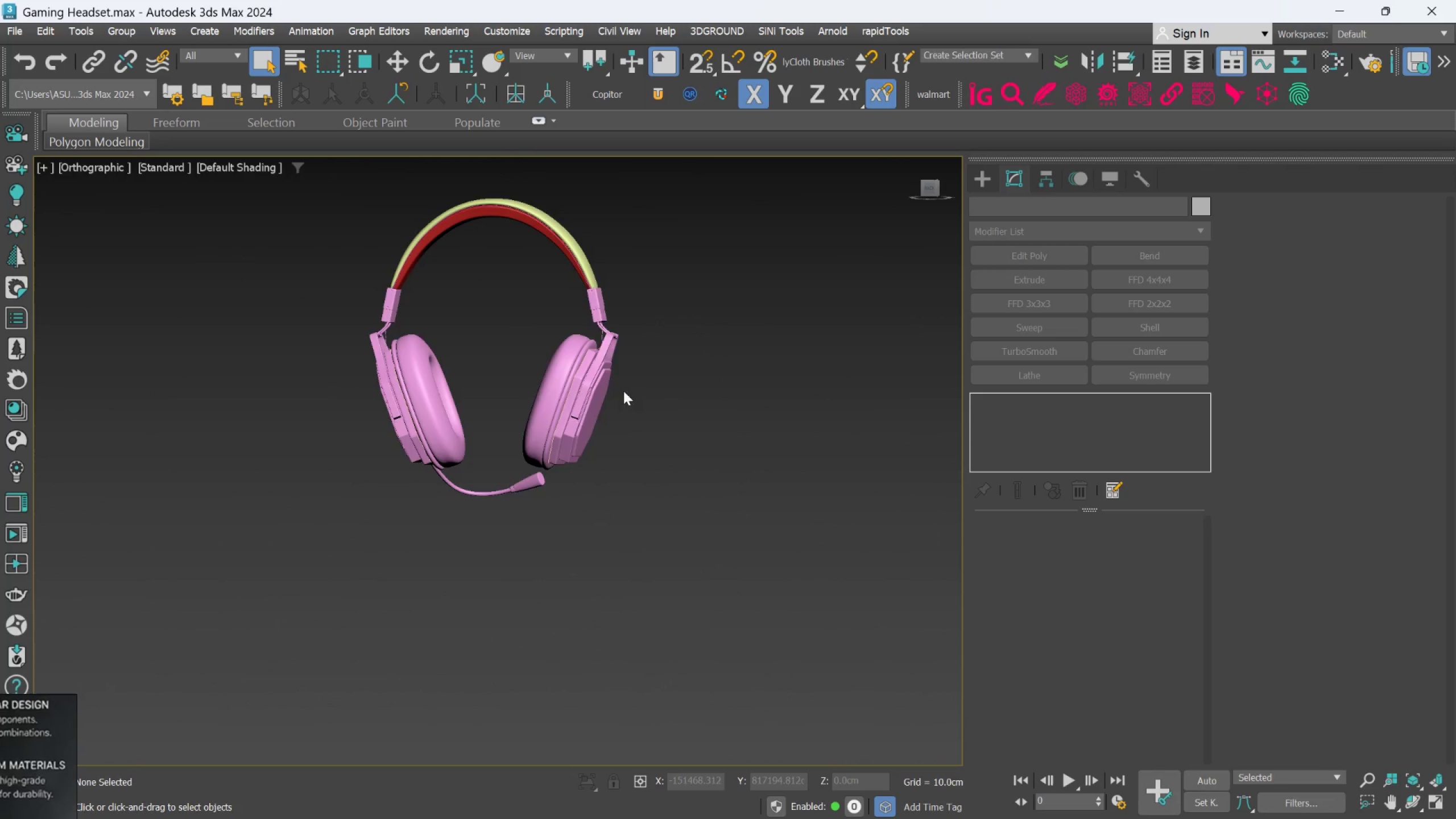 
scroll: coordinate [550, 377], scroll_direction: down, amount: 2.0
 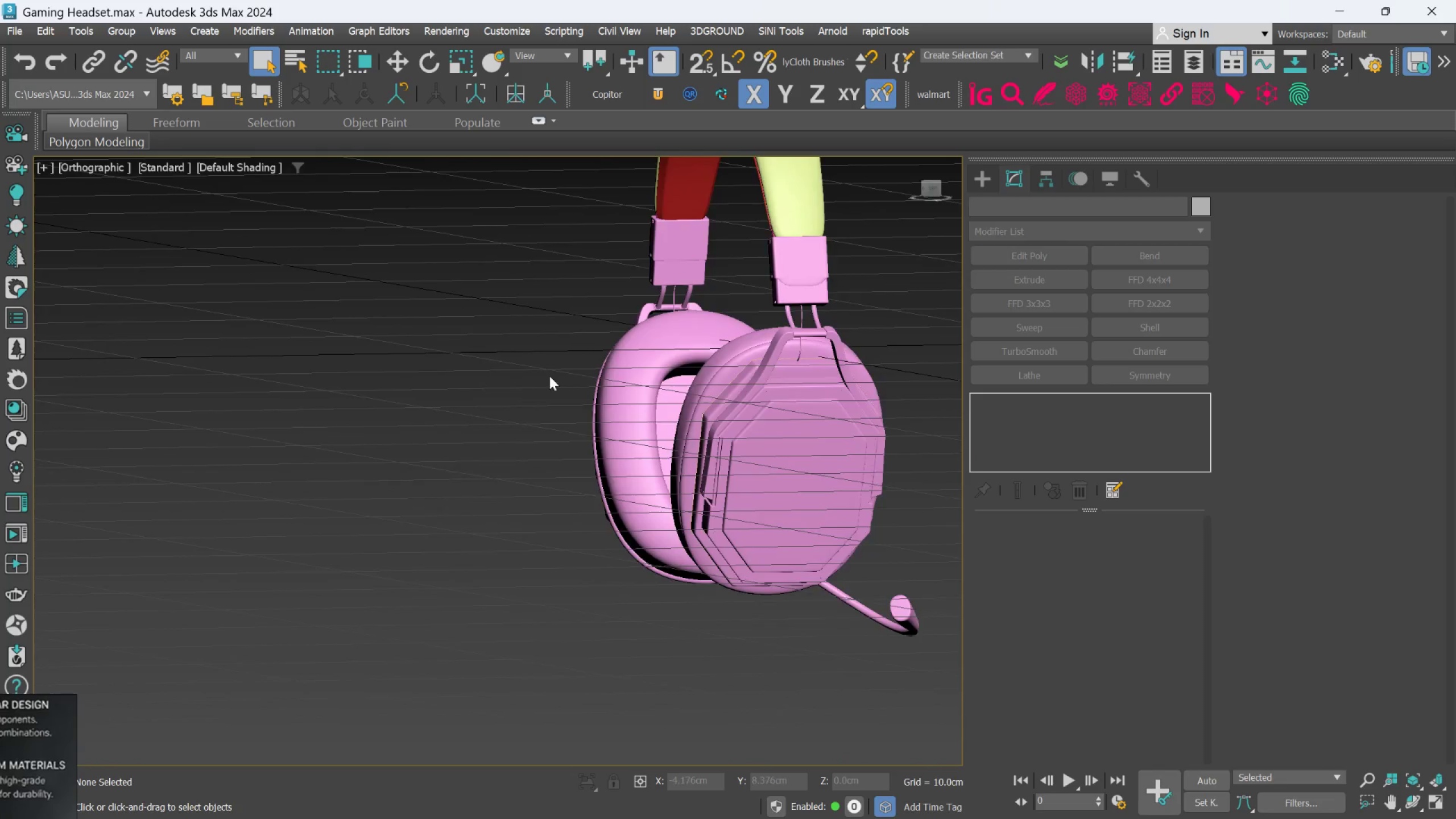 
scroll: coordinate [434, 384], scroll_direction: up, amount: 3.0
 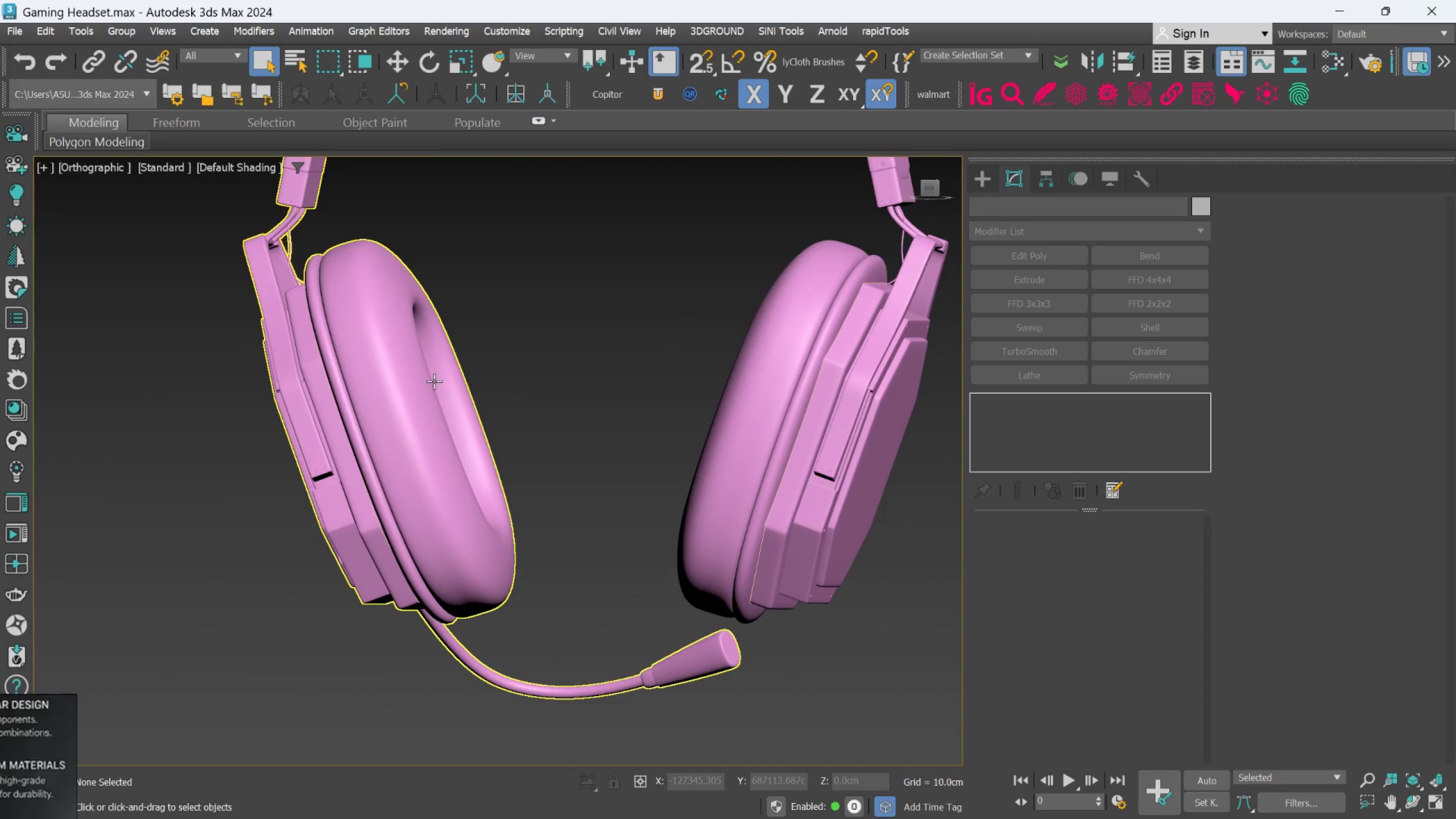 
hold_key(key=AltLeft, duration=0.45)
 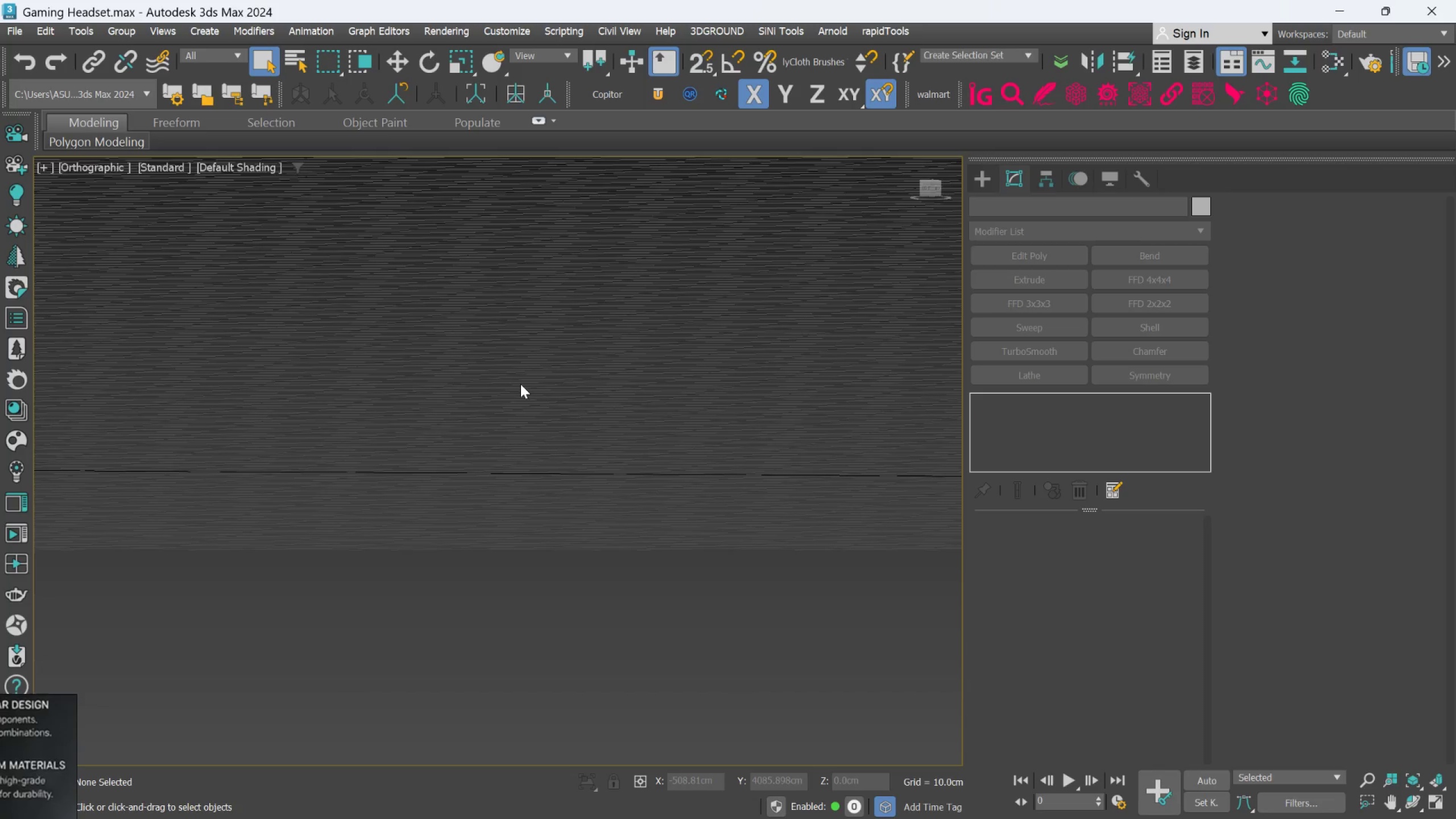 
scroll: coordinate [434, 380], scroll_direction: down, amount: 3.0
 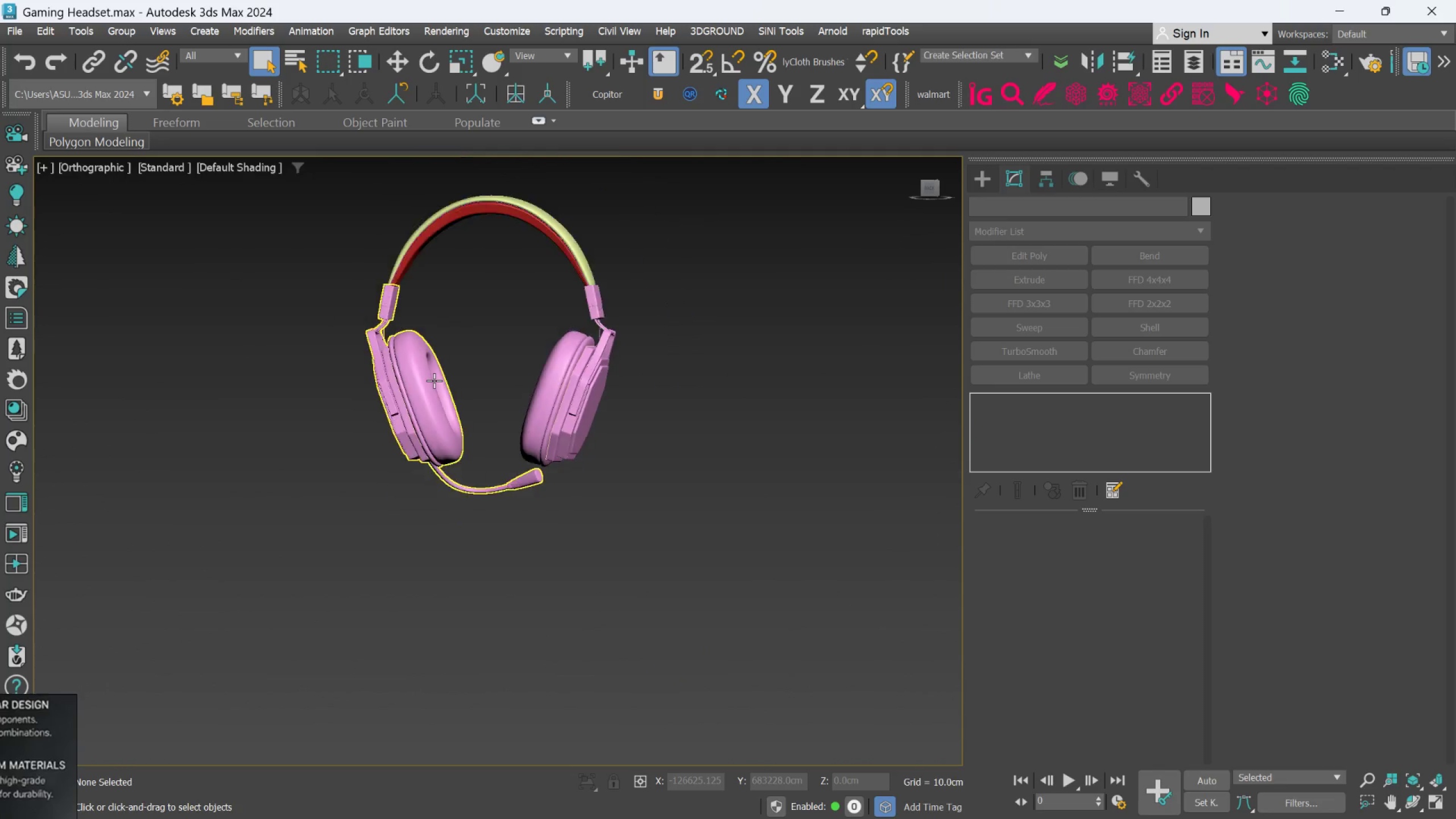 
key(F)
 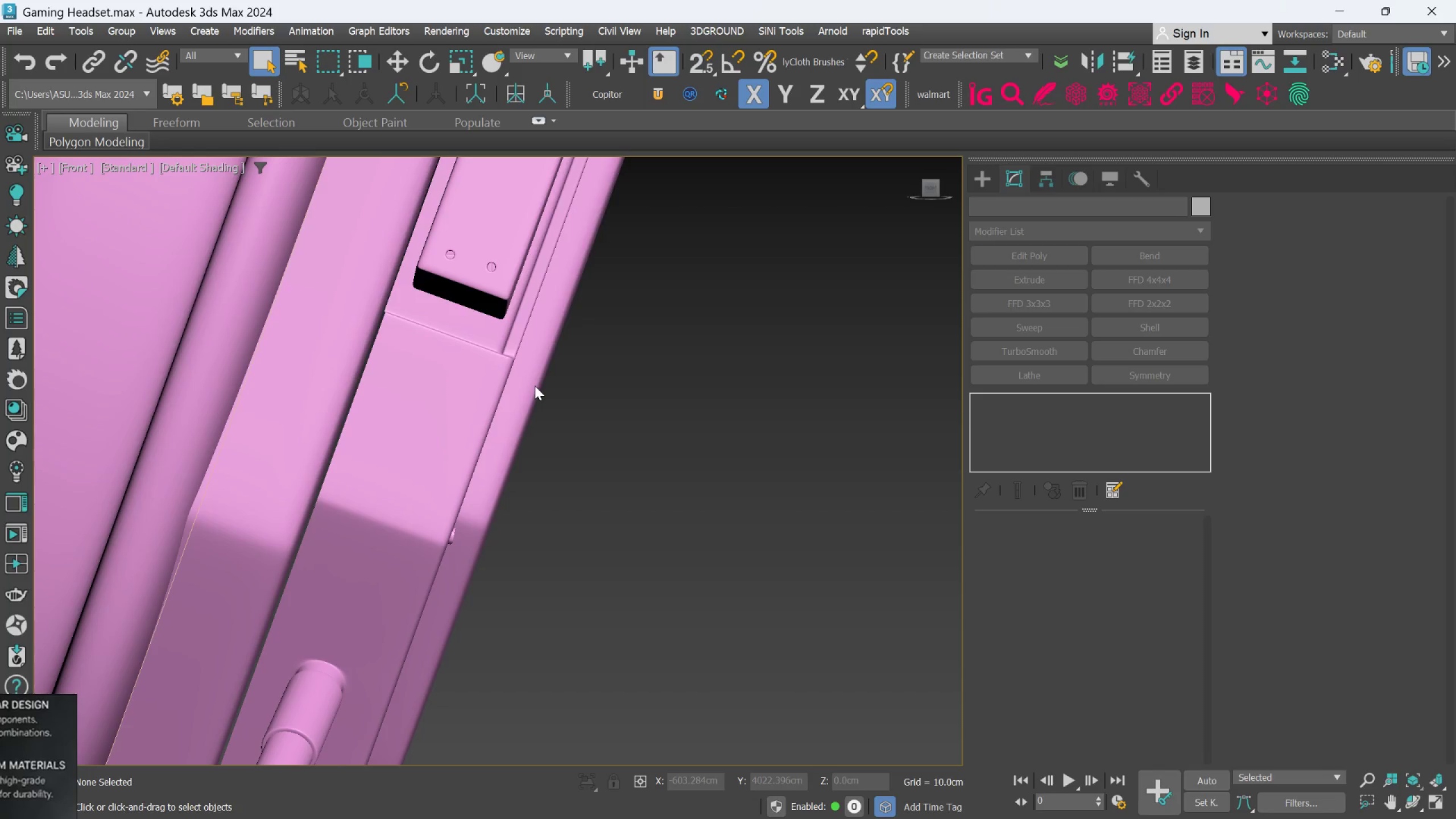 
scroll: coordinate [527, 392], scroll_direction: down, amount: 4.0
 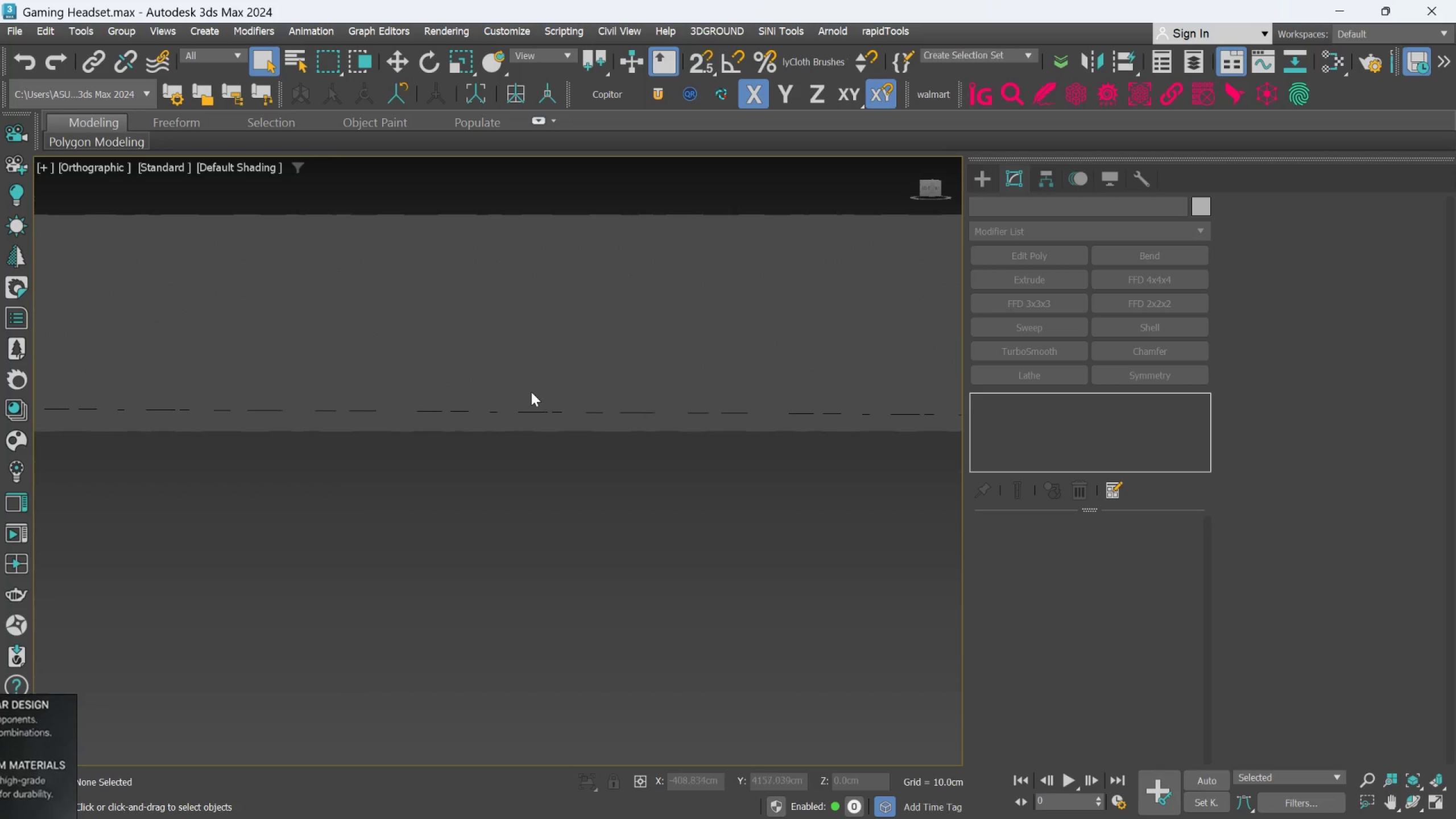 
hold_key(key=AltLeft, duration=0.5)
 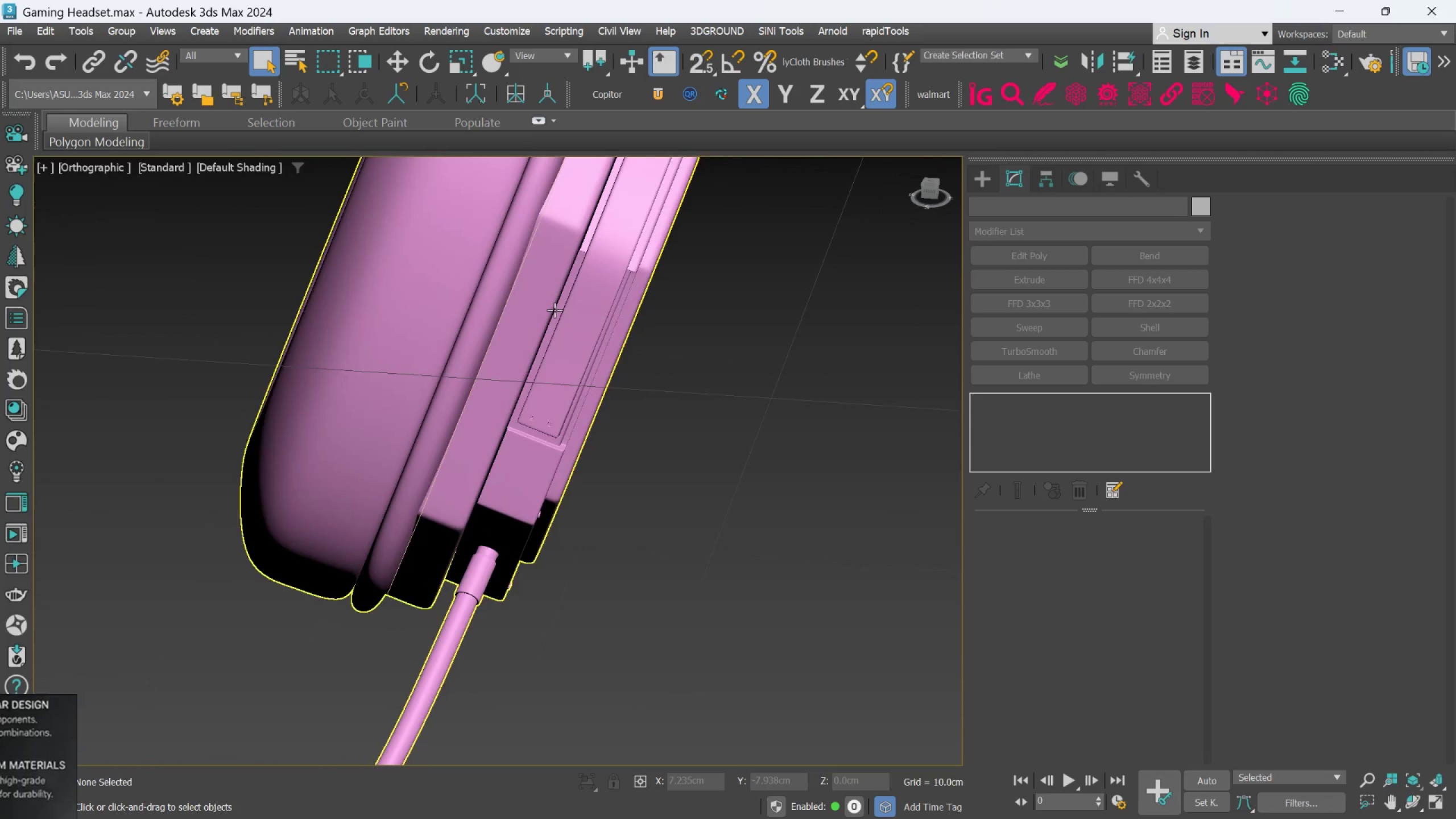 
scroll: coordinate [535, 385], scroll_direction: down, amount: 7.0
 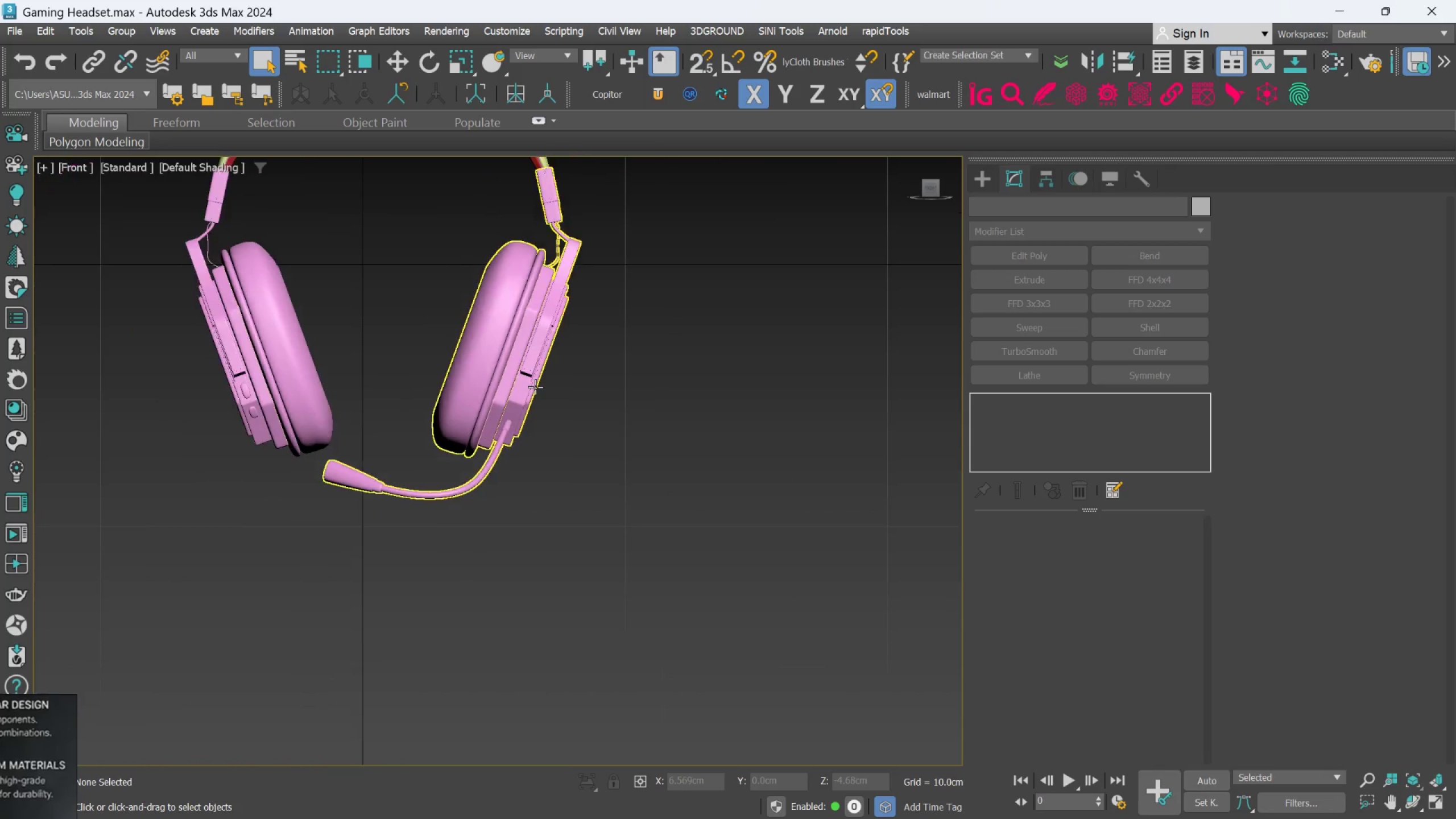 
scroll: coordinate [567, 396], scroll_direction: up, amount: 8.0
 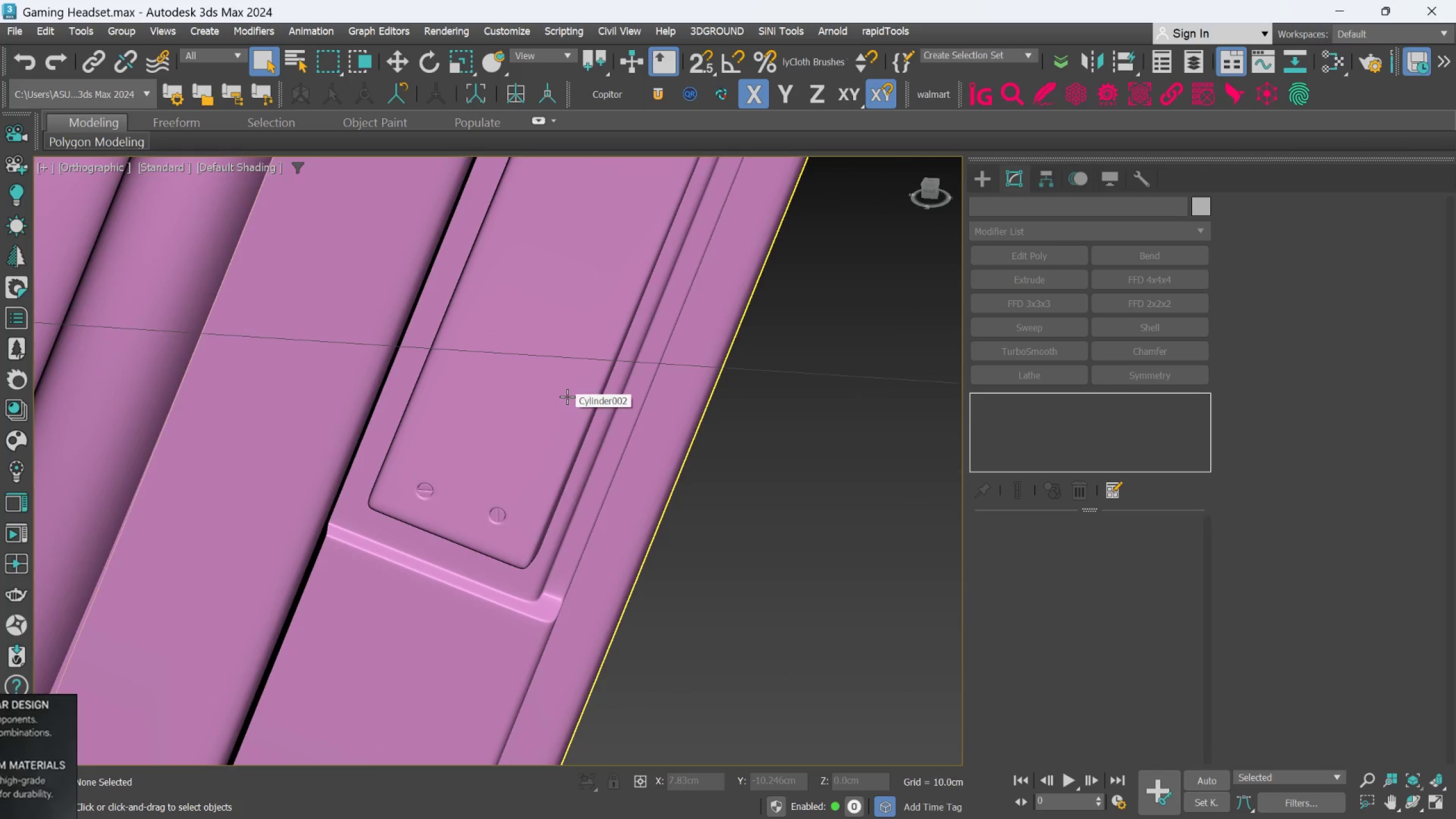 
hold_key(key=AltLeft, duration=0.38)
 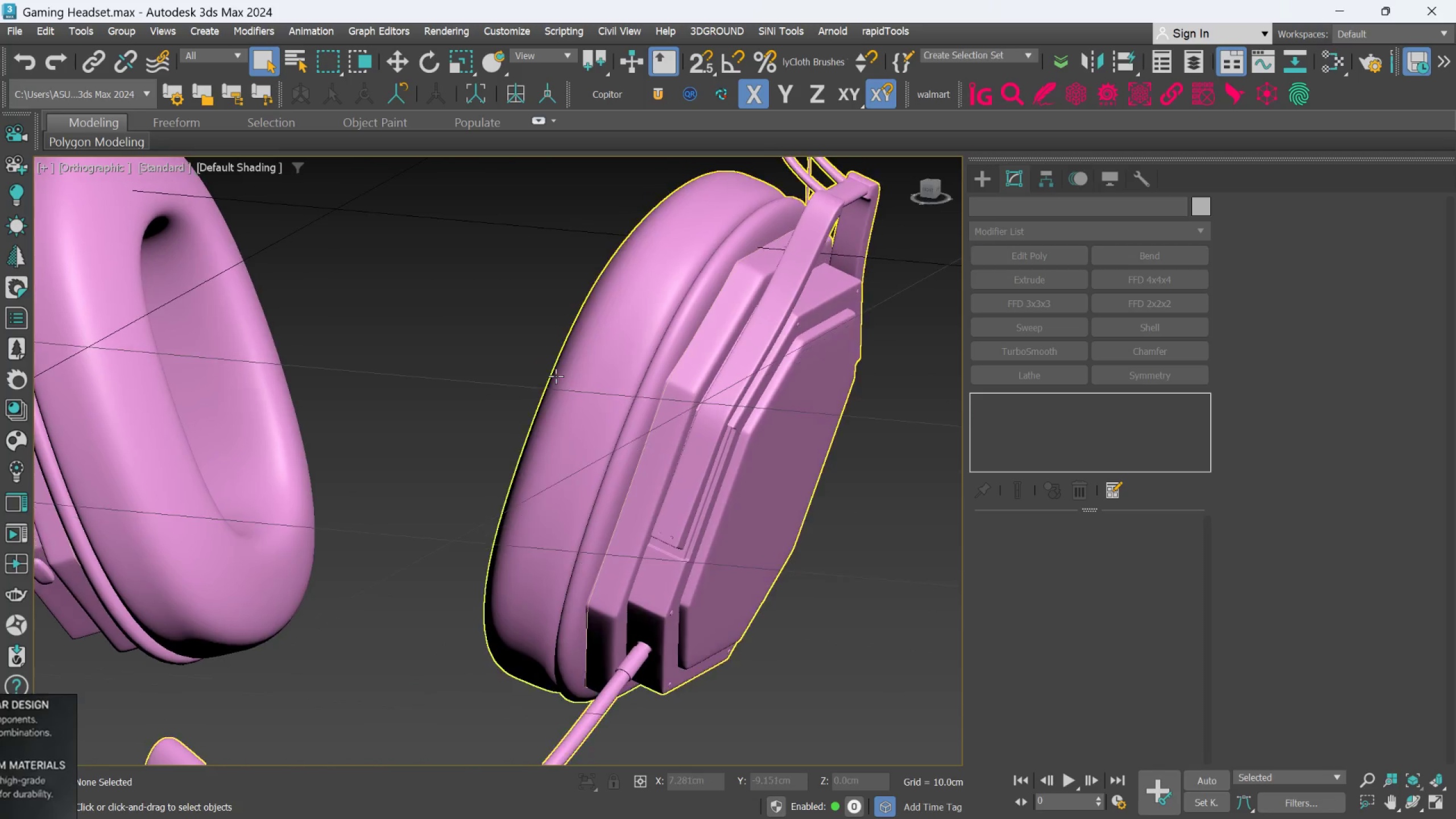 
scroll: coordinate [567, 400], scroll_direction: down, amount: 6.0
 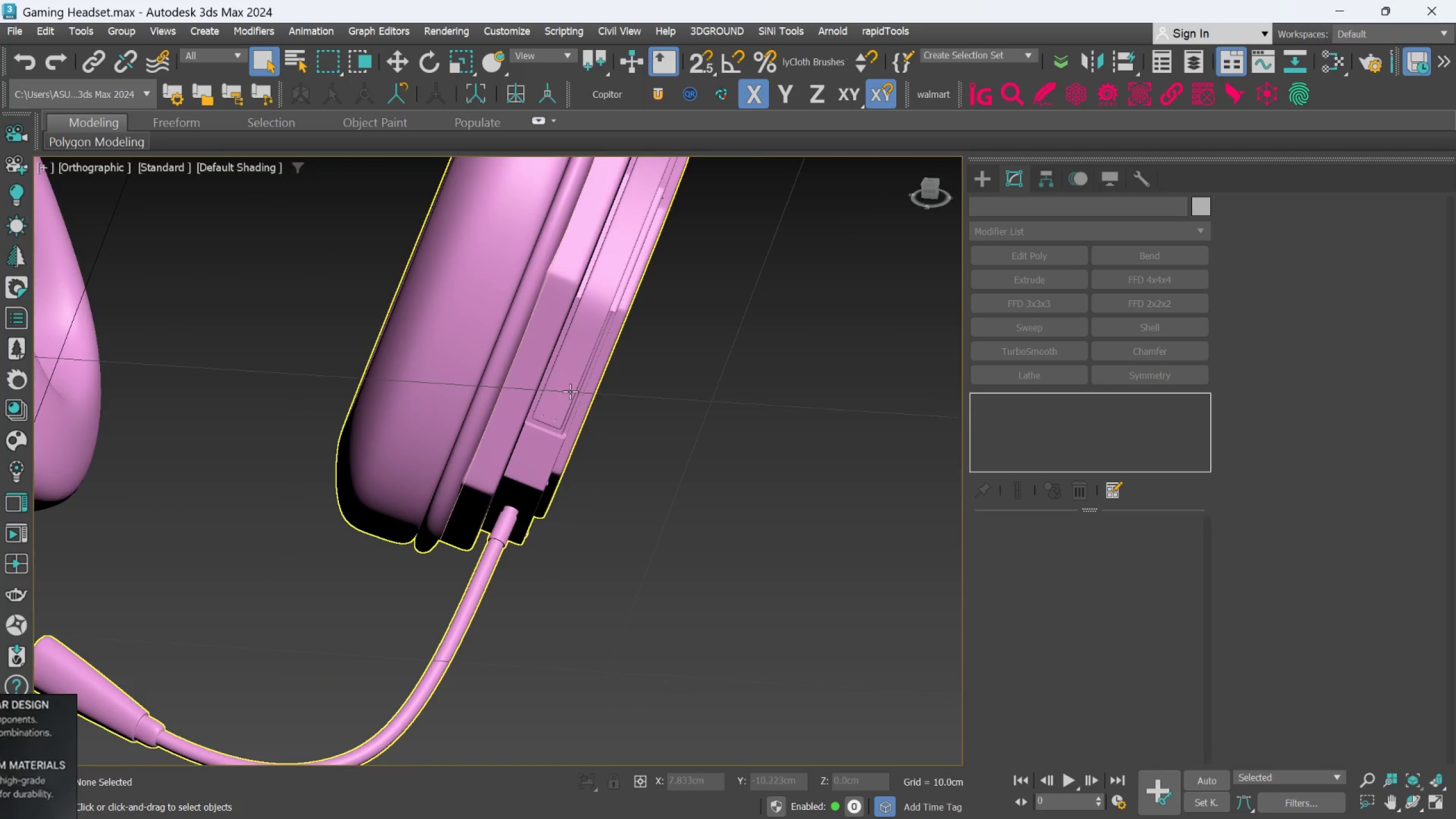 
hold_key(key=AltLeft, duration=0.39)
 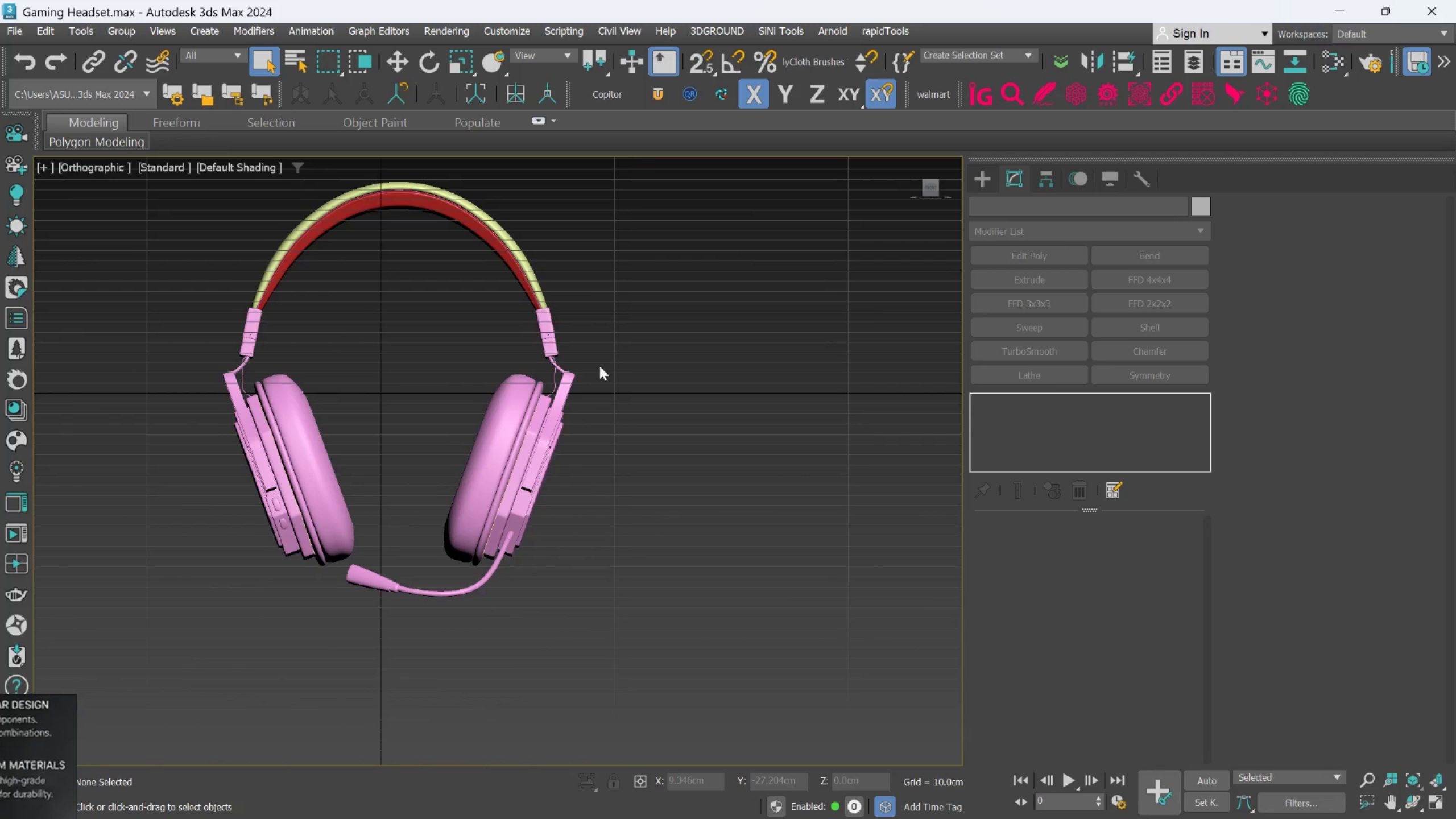 
scroll: coordinate [556, 379], scroll_direction: down, amount: 3.0
 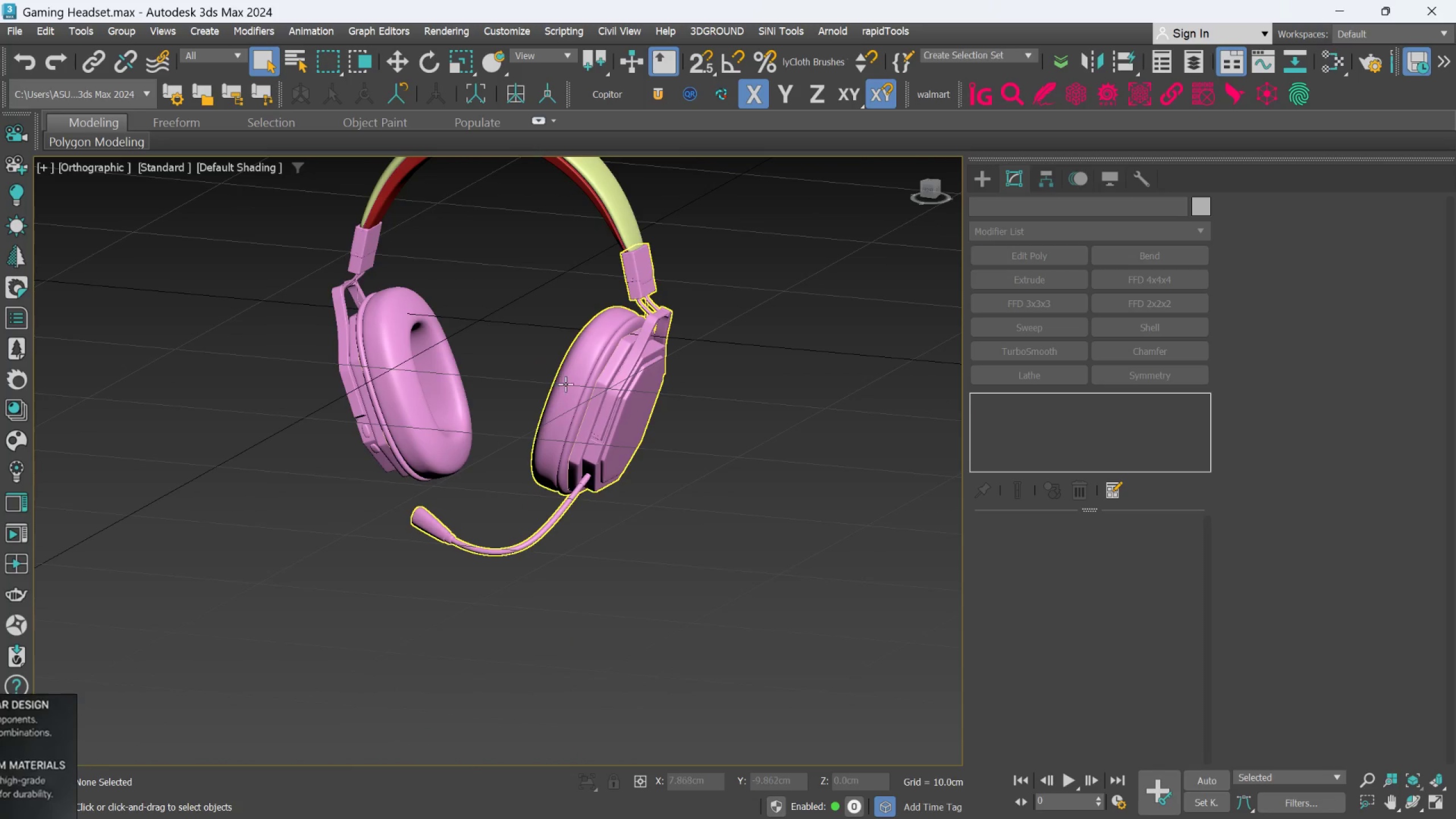 
key(Alt+AltLeft)
 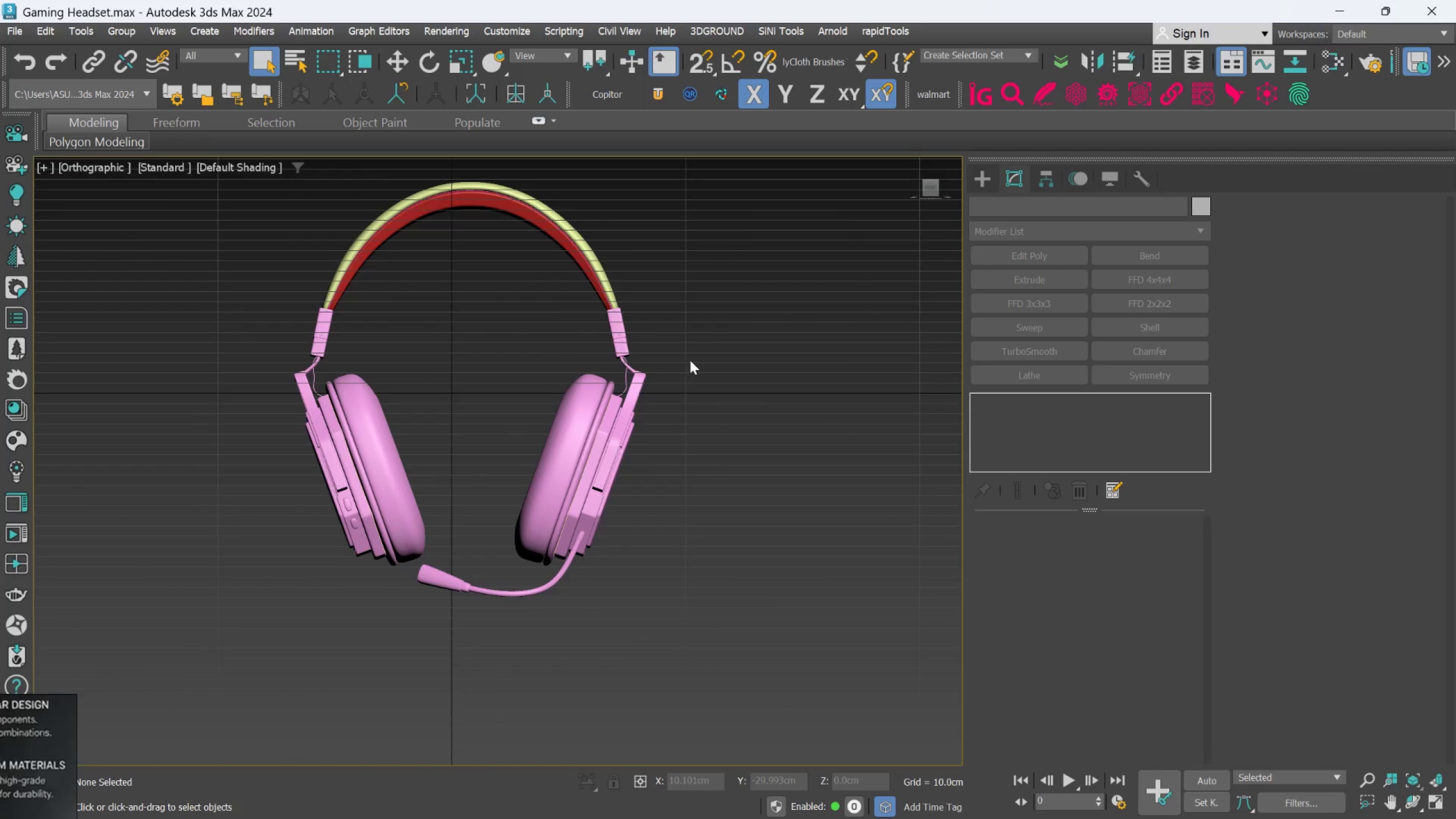 
key(Alt+AltLeft)
 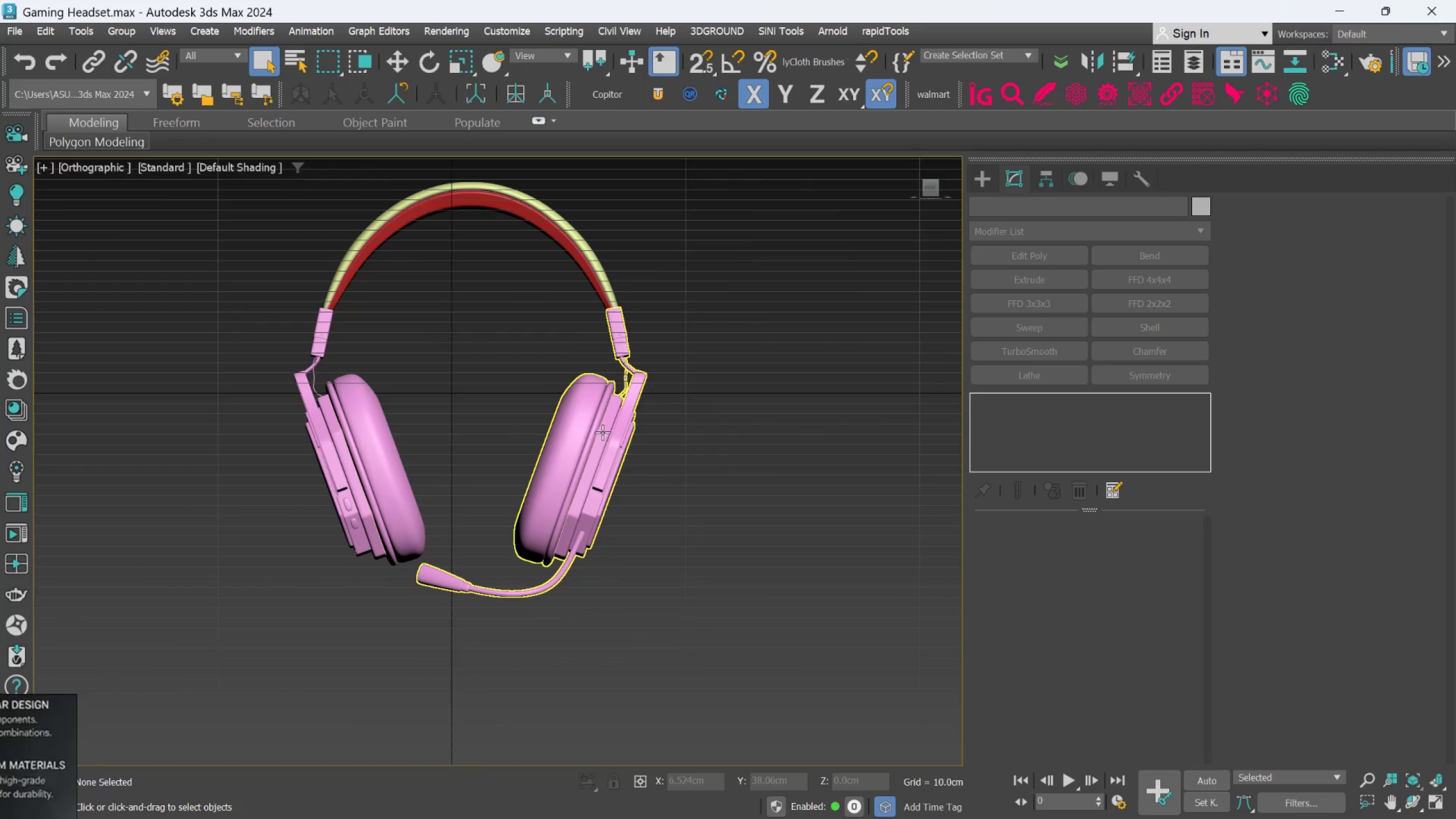 
left_click([602, 432])
 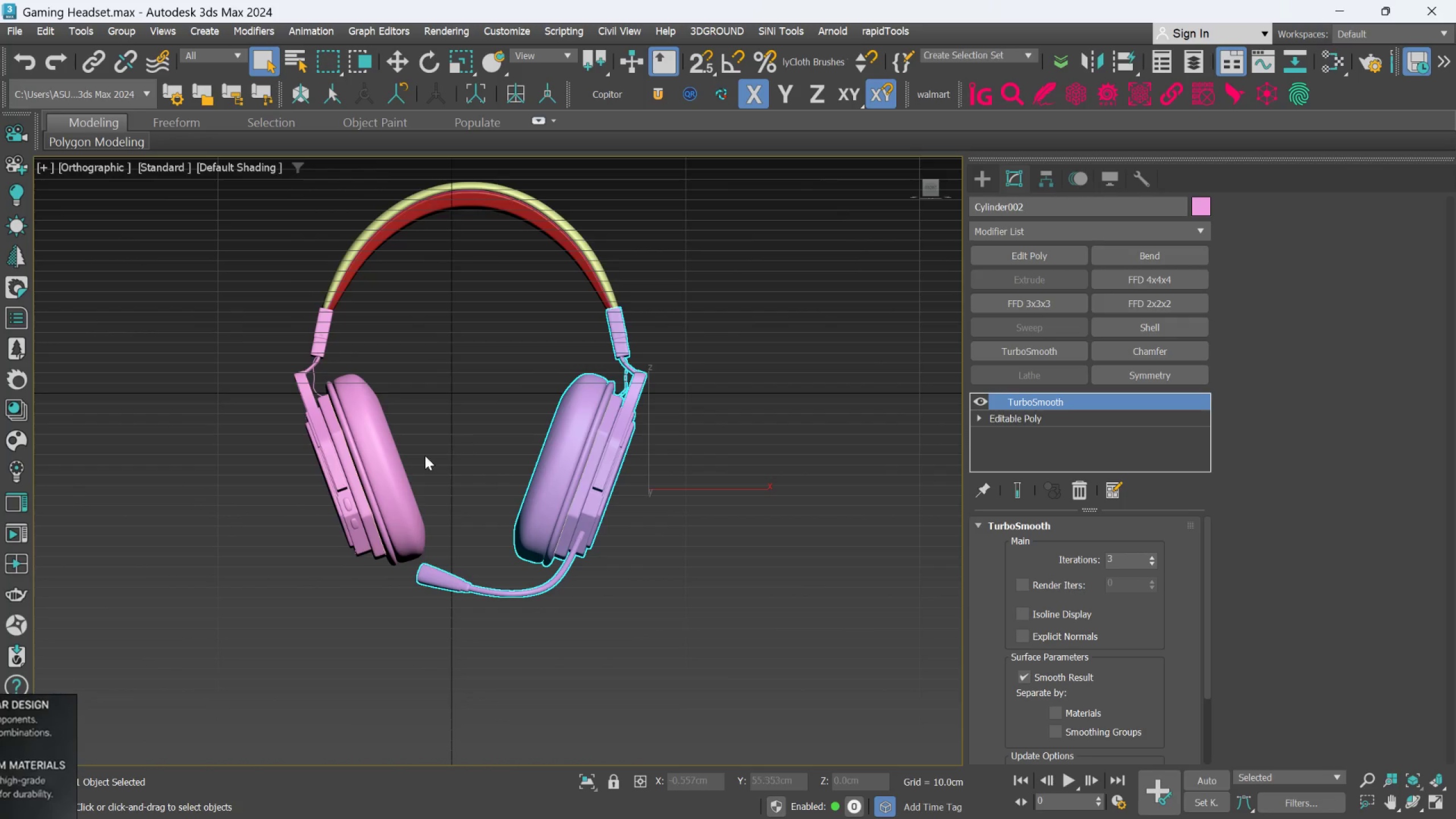 
left_click([362, 479])
 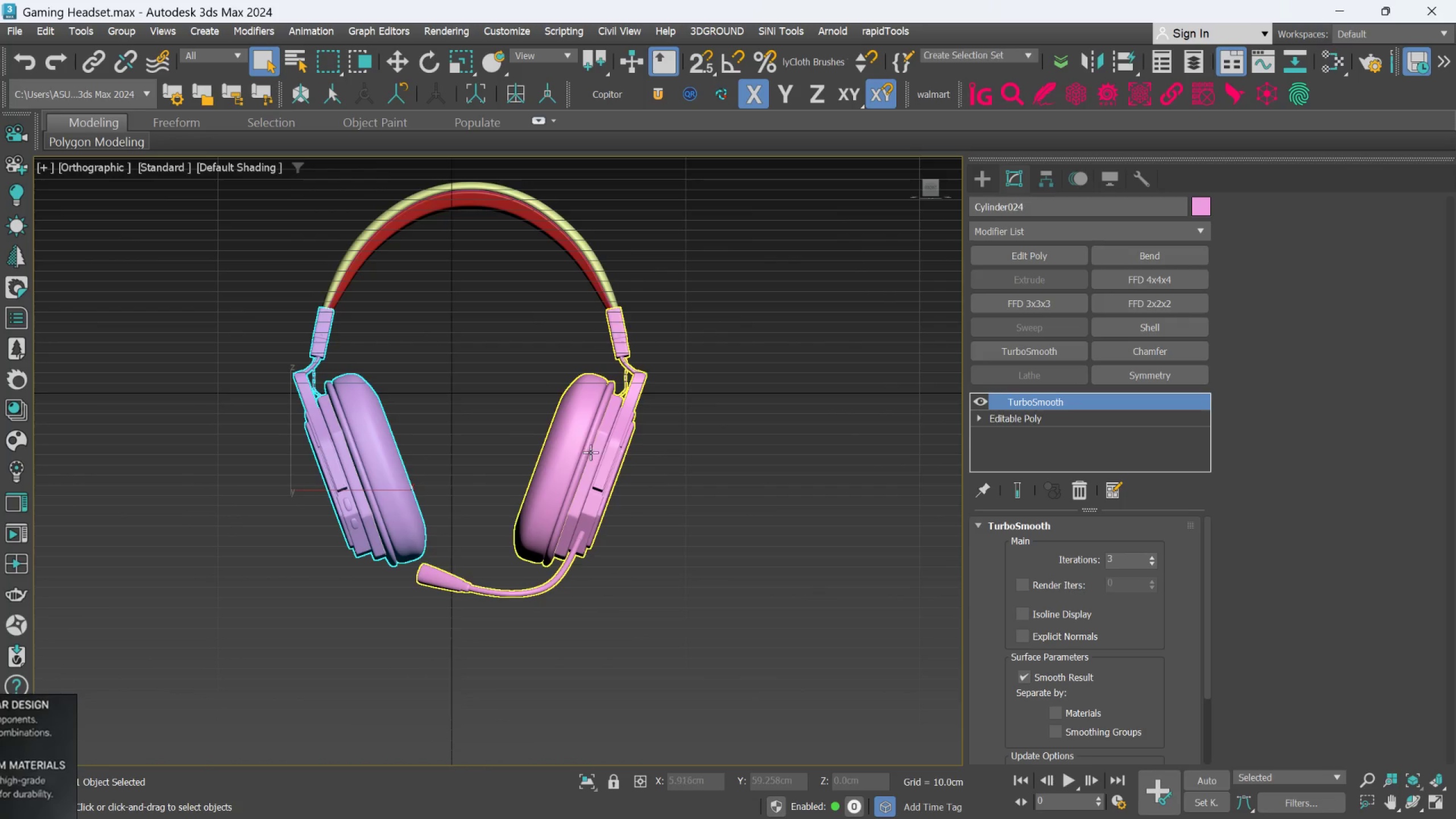 
scroll: coordinate [582, 342], scroll_direction: up, amount: 5.0
 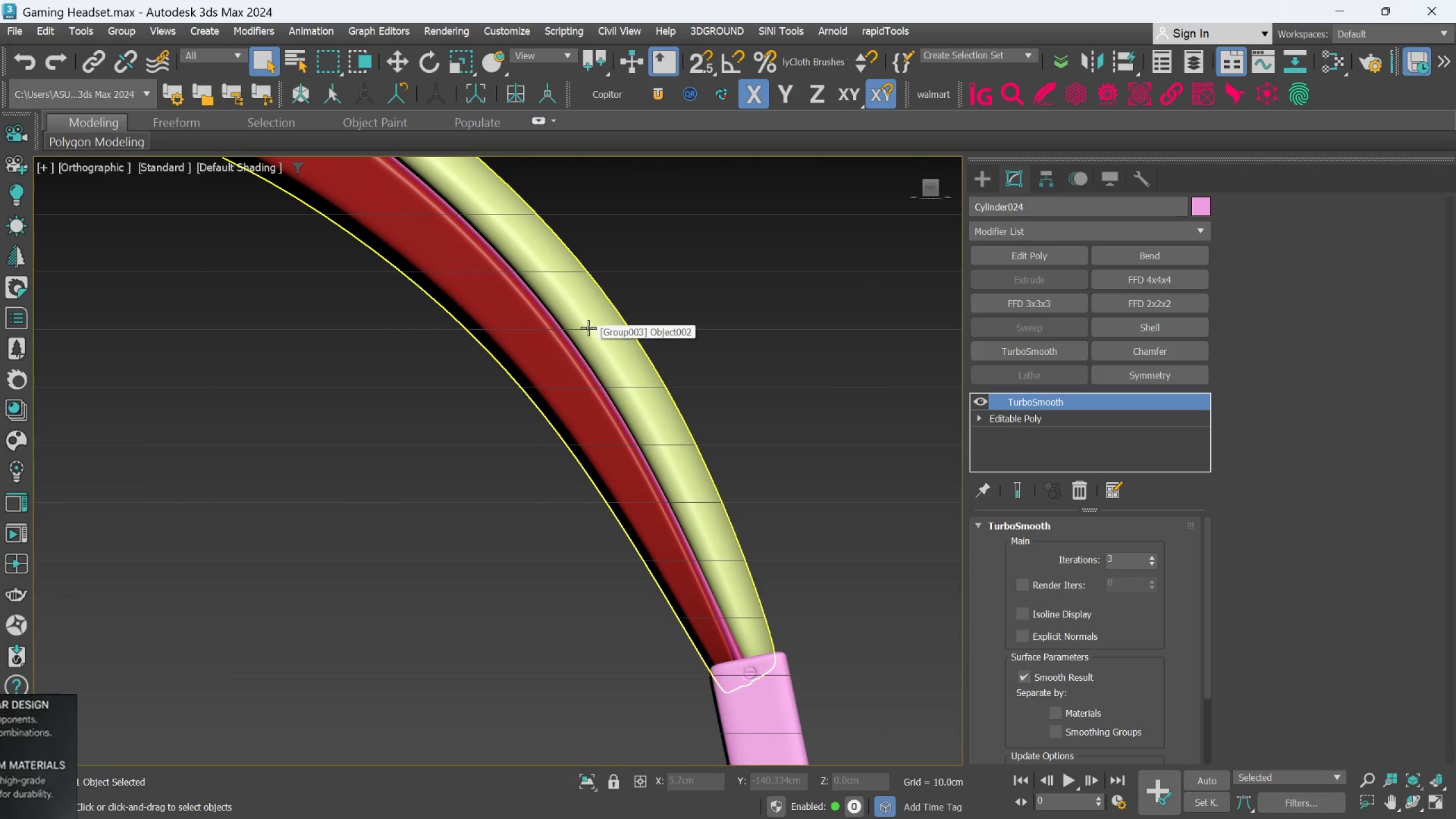 
left_click([588, 328])
 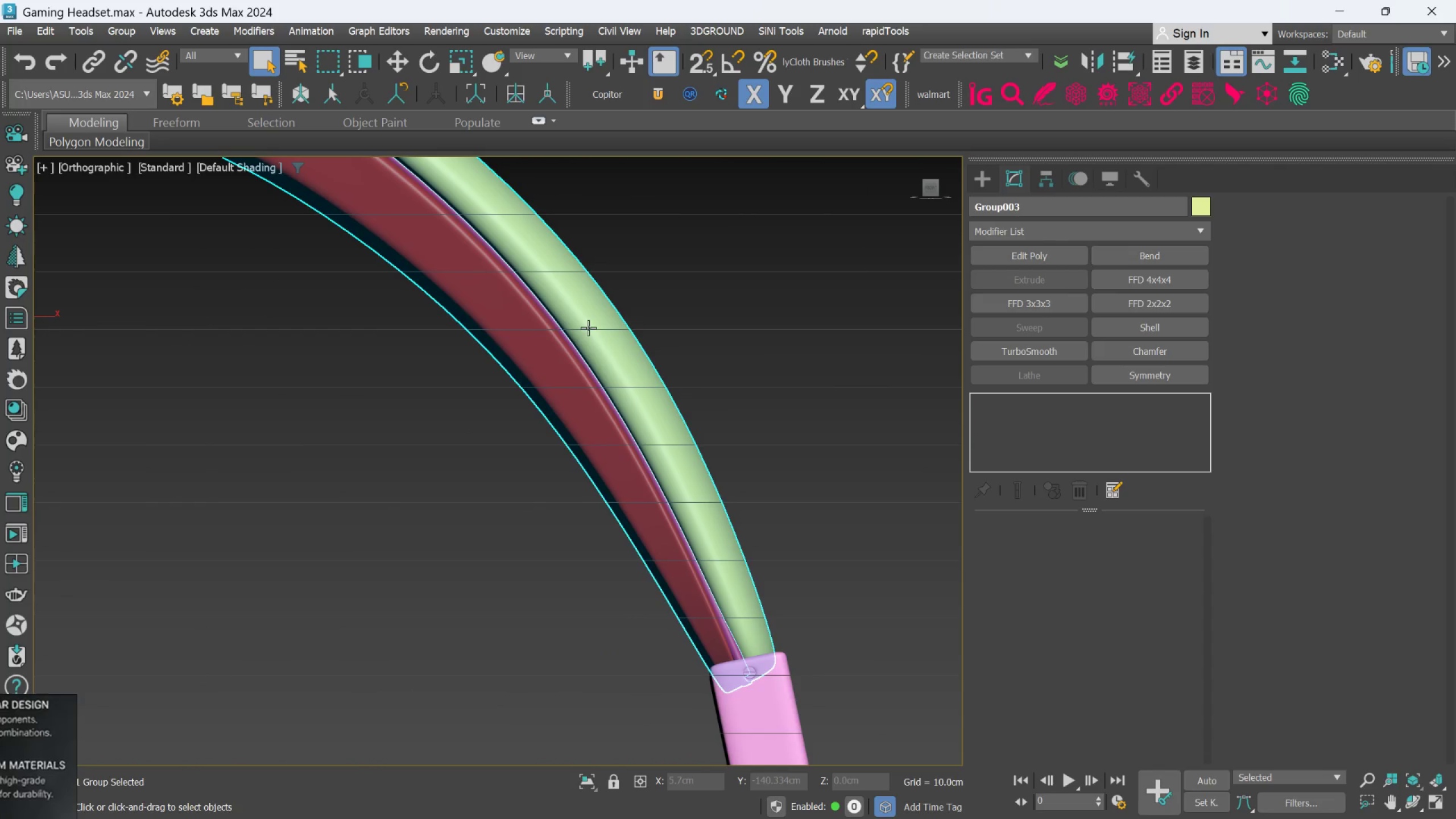 
scroll: coordinate [588, 329], scroll_direction: up, amount: 3.0
 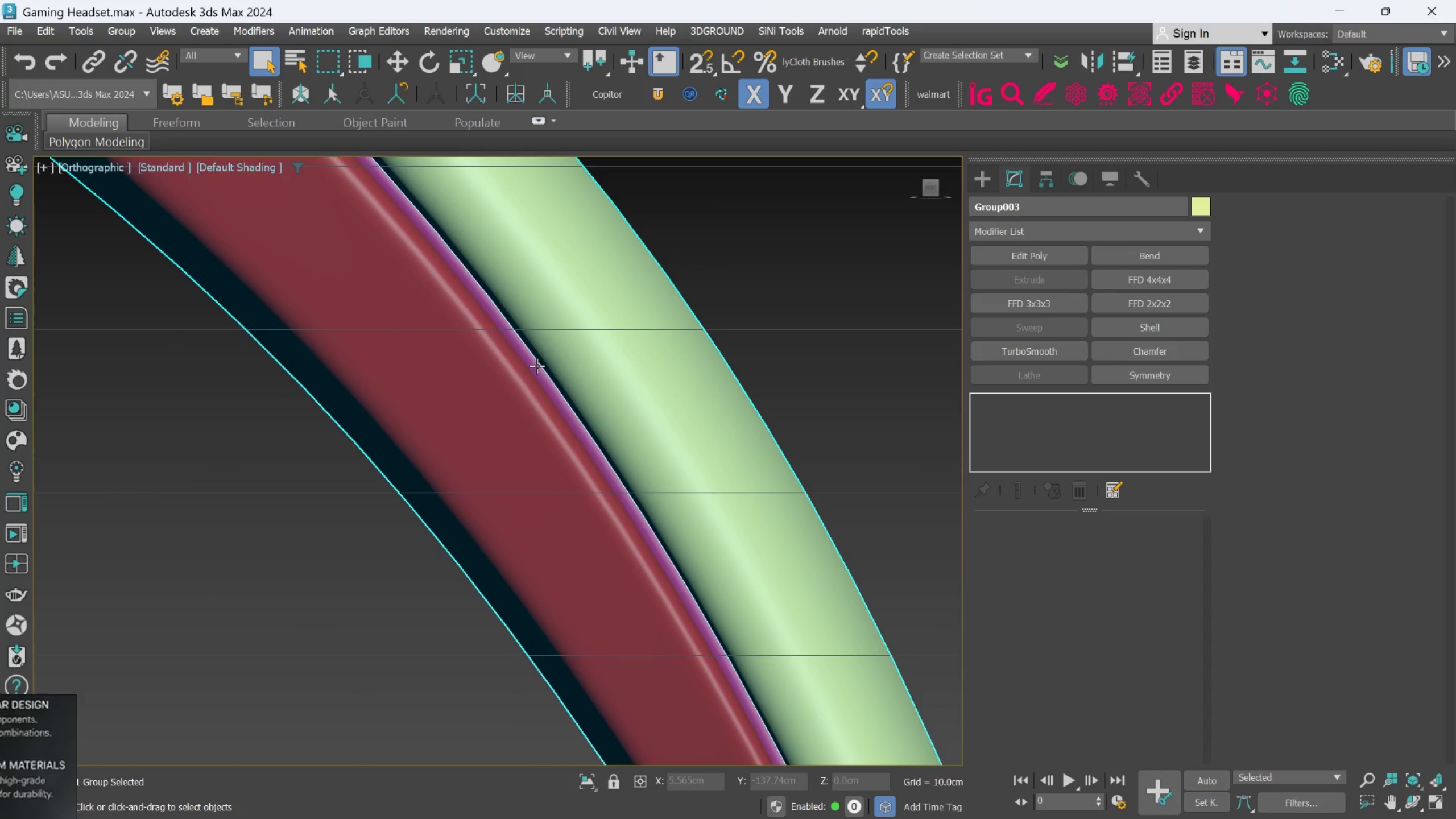 
scroll: coordinate [805, 326], scroll_direction: down, amount: 5.0
 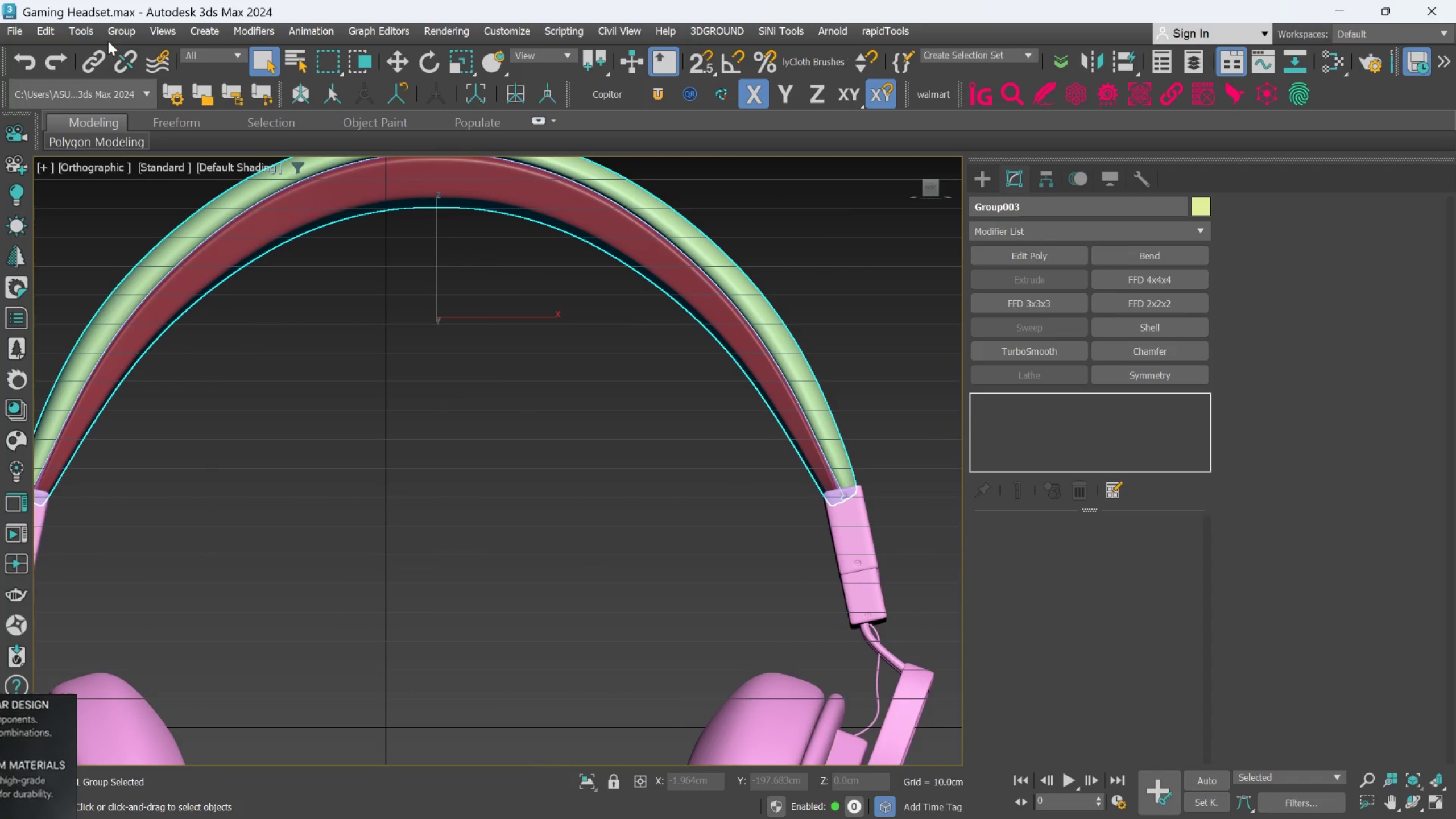 
left_click([111, 29])
 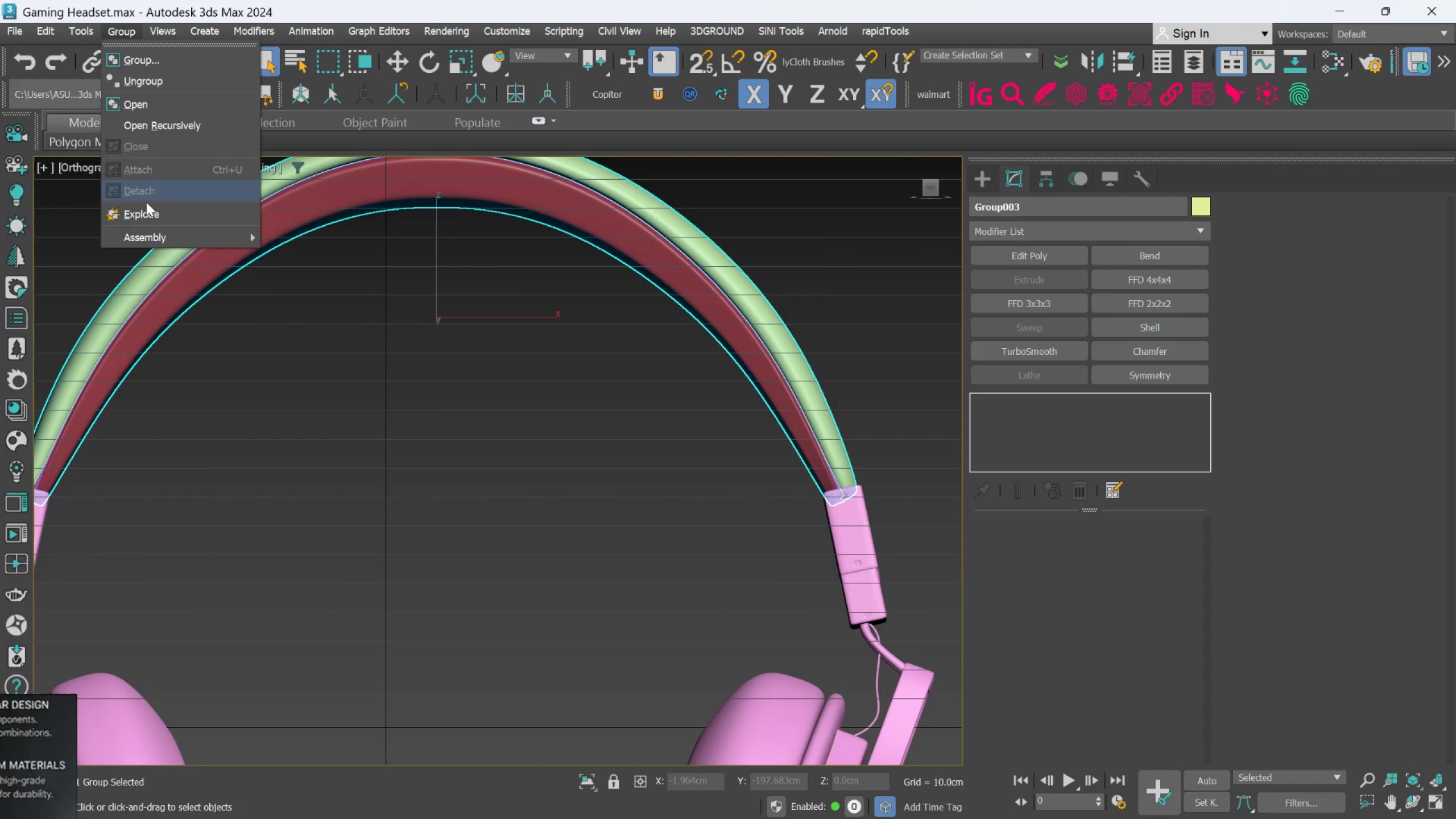 
left_click([145, 217])
 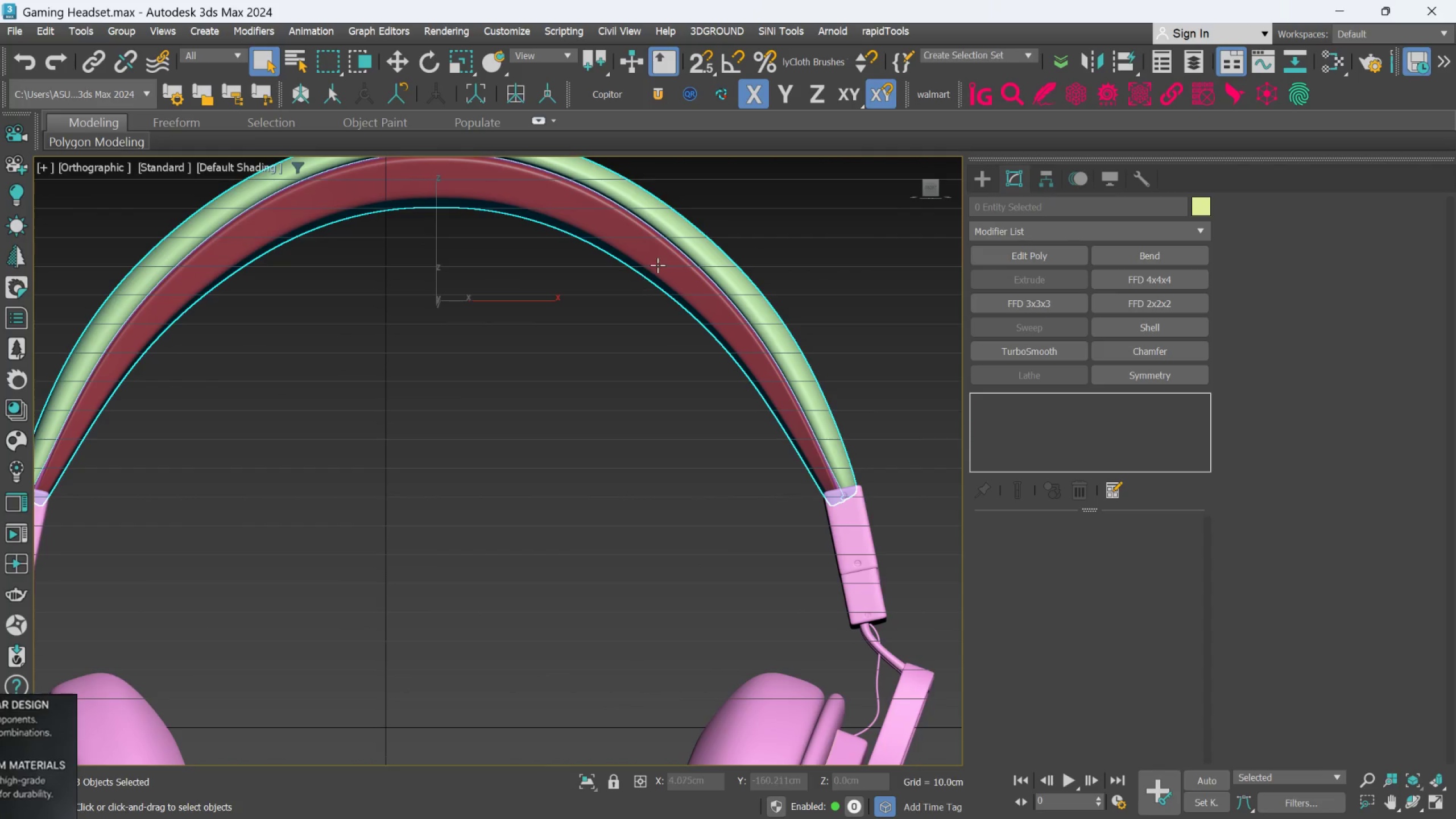 
scroll: coordinate [684, 257], scroll_direction: up, amount: 1.0
 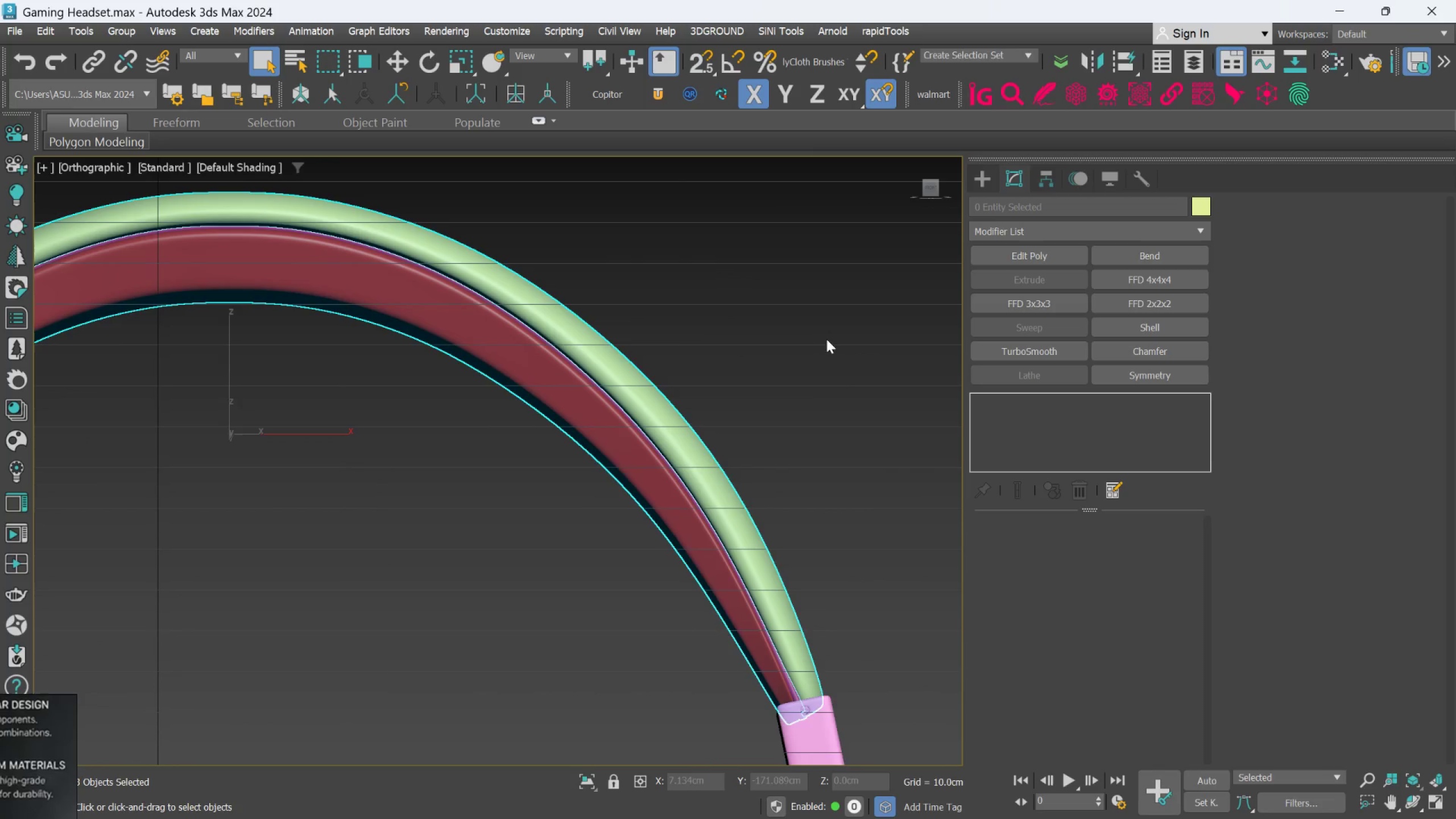 
left_click([821, 325])
 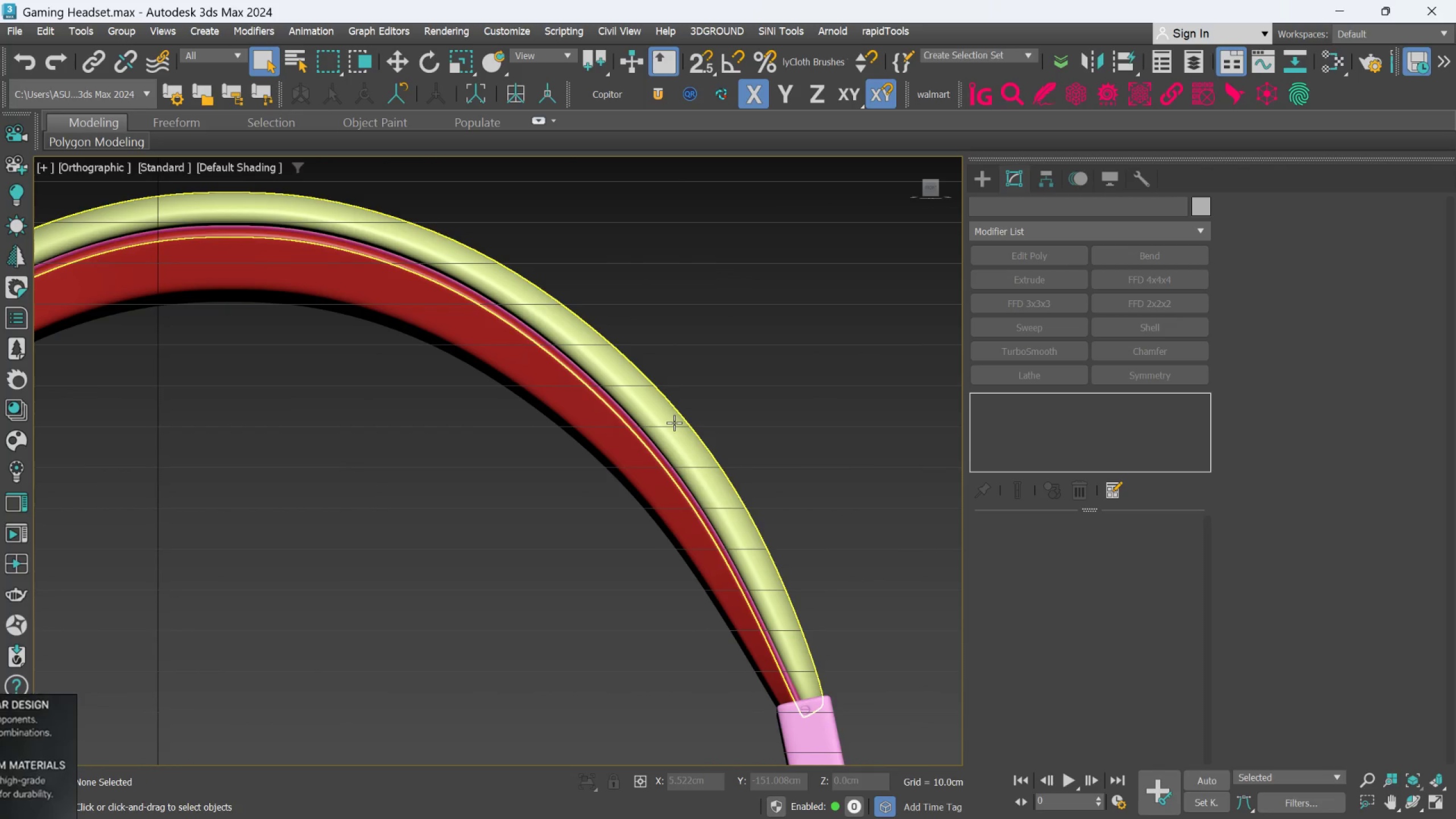 
left_click([674, 423])
 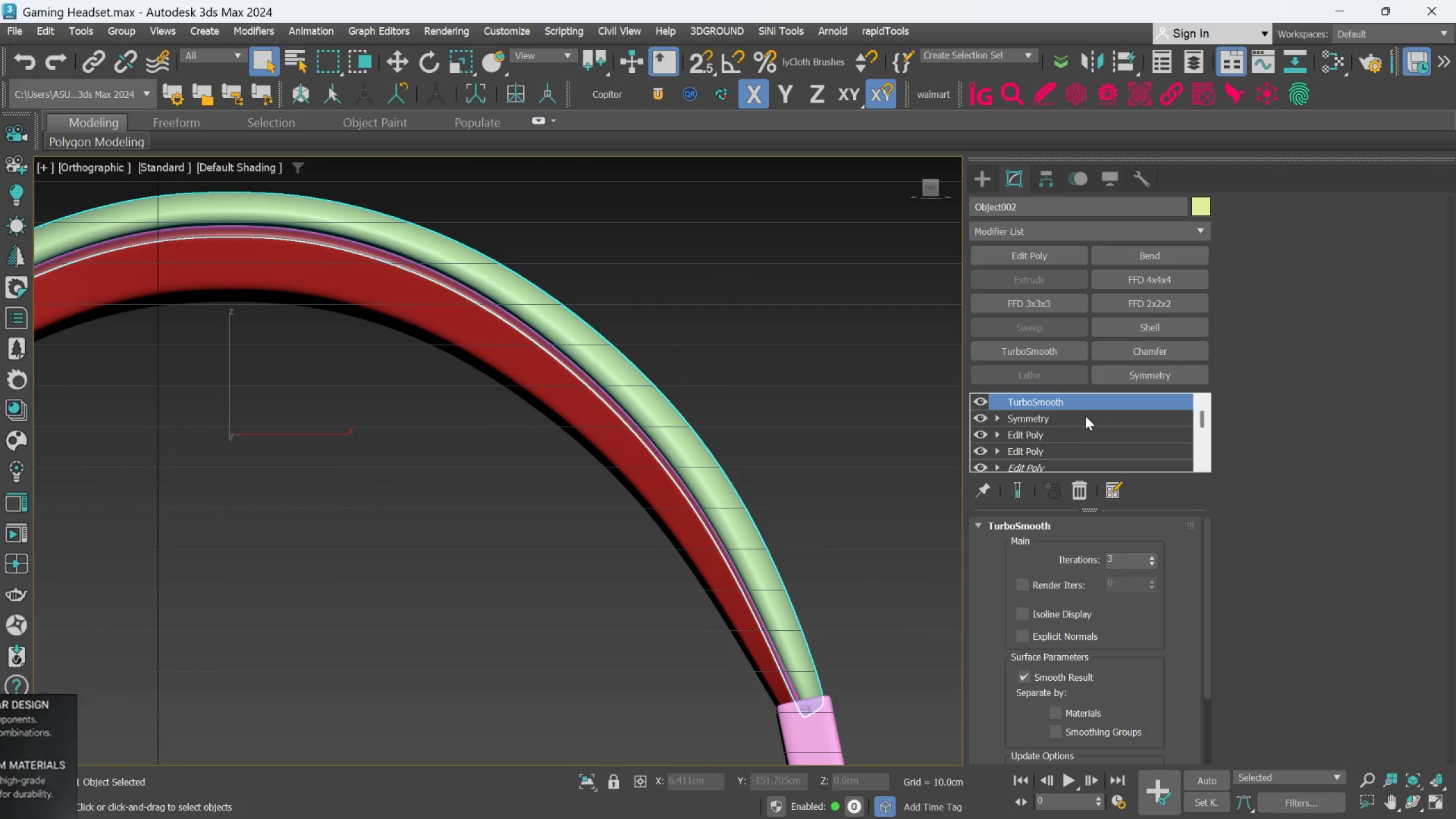 
left_click([1083, 412])
 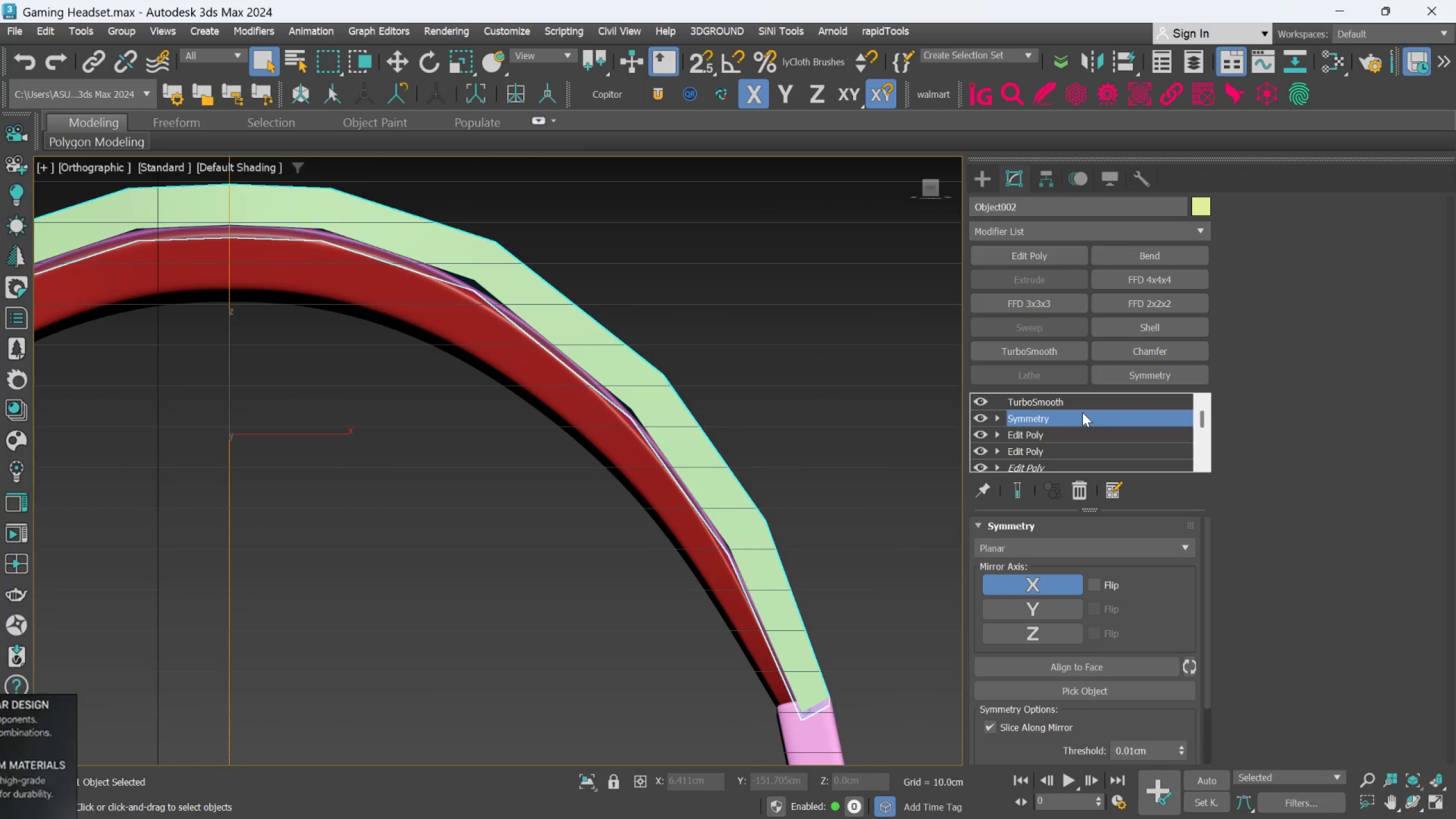 
right_click([1082, 412])
 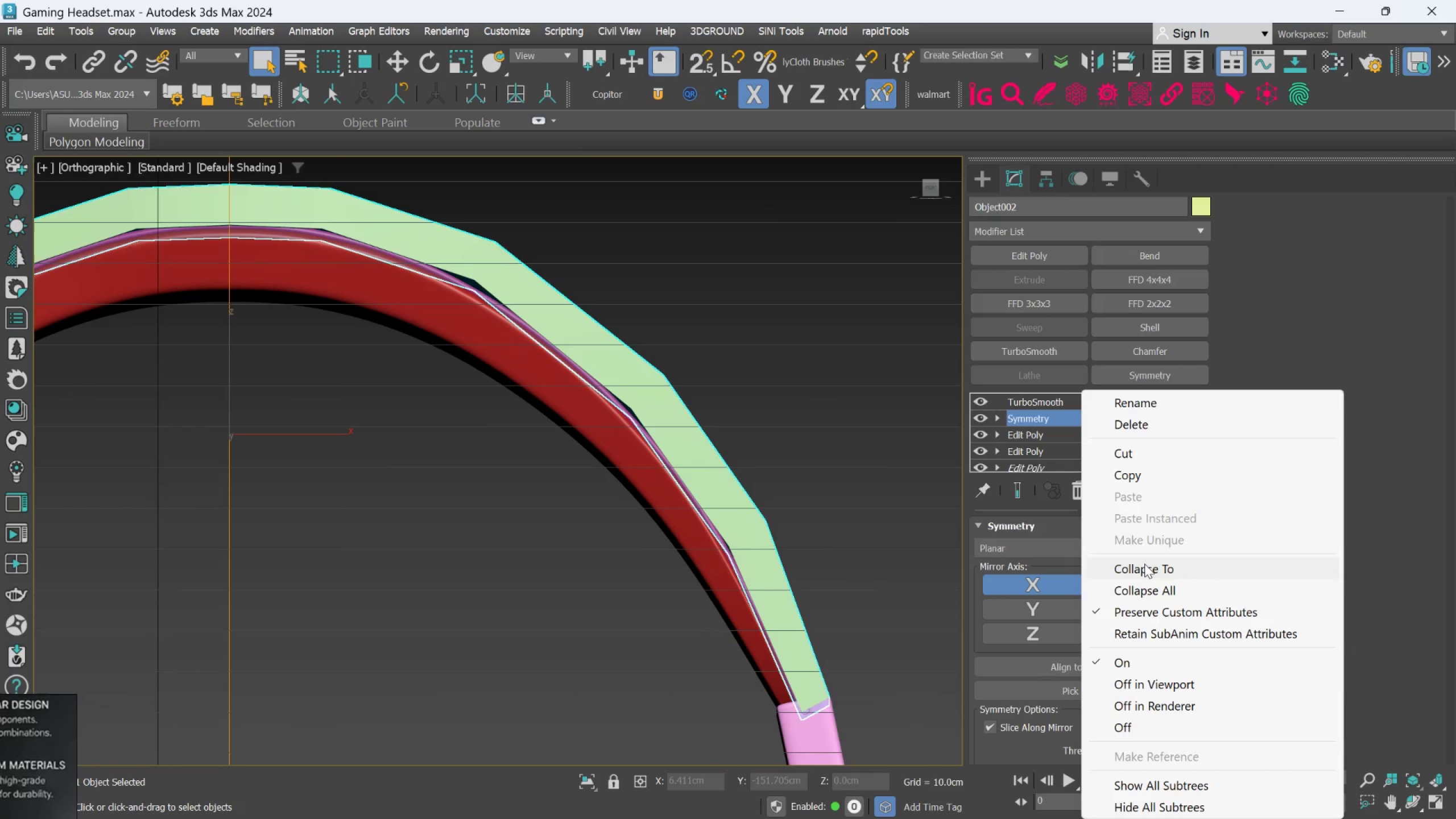 
left_click([1144, 564])
 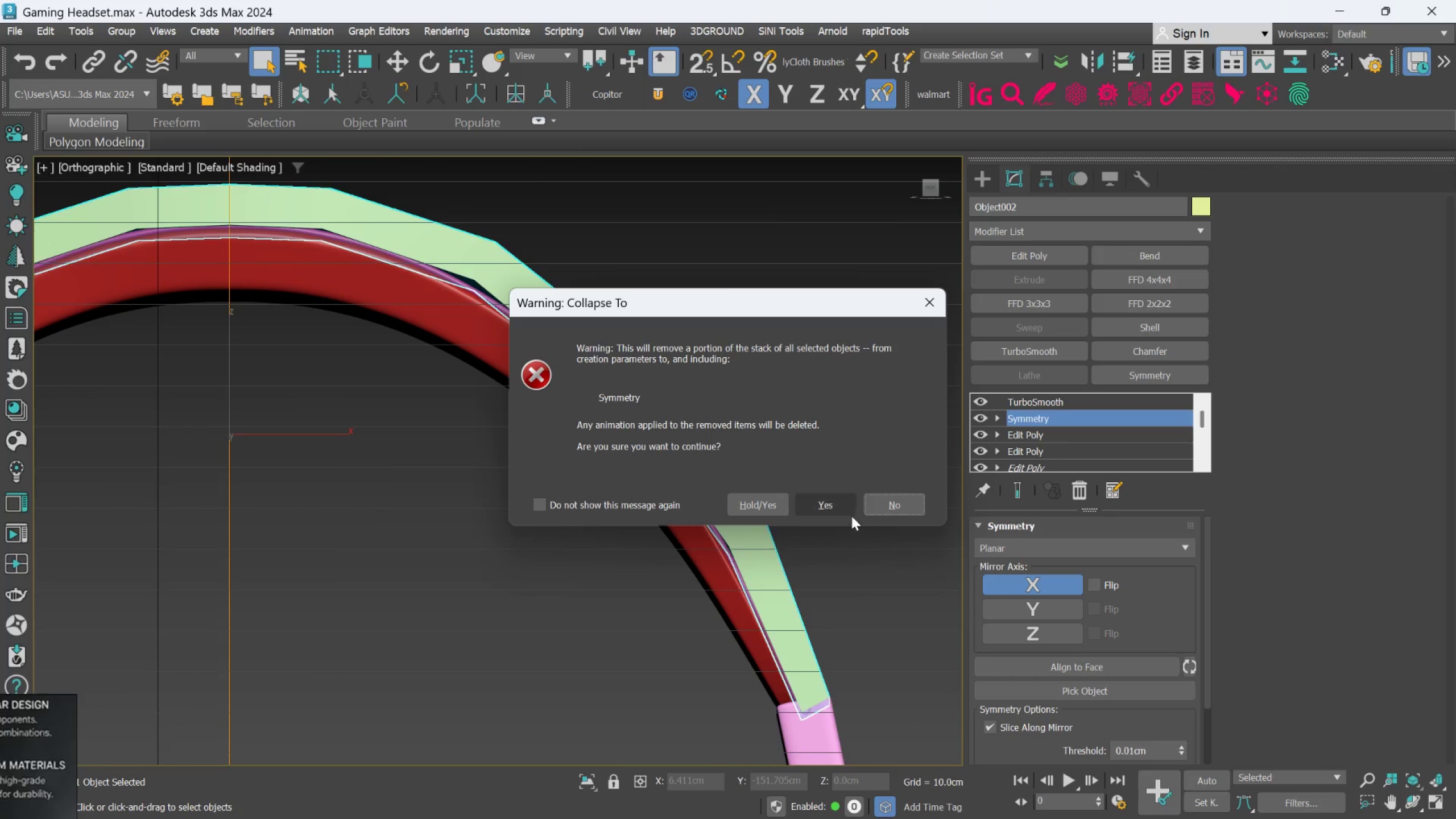 
left_click([840, 504])
 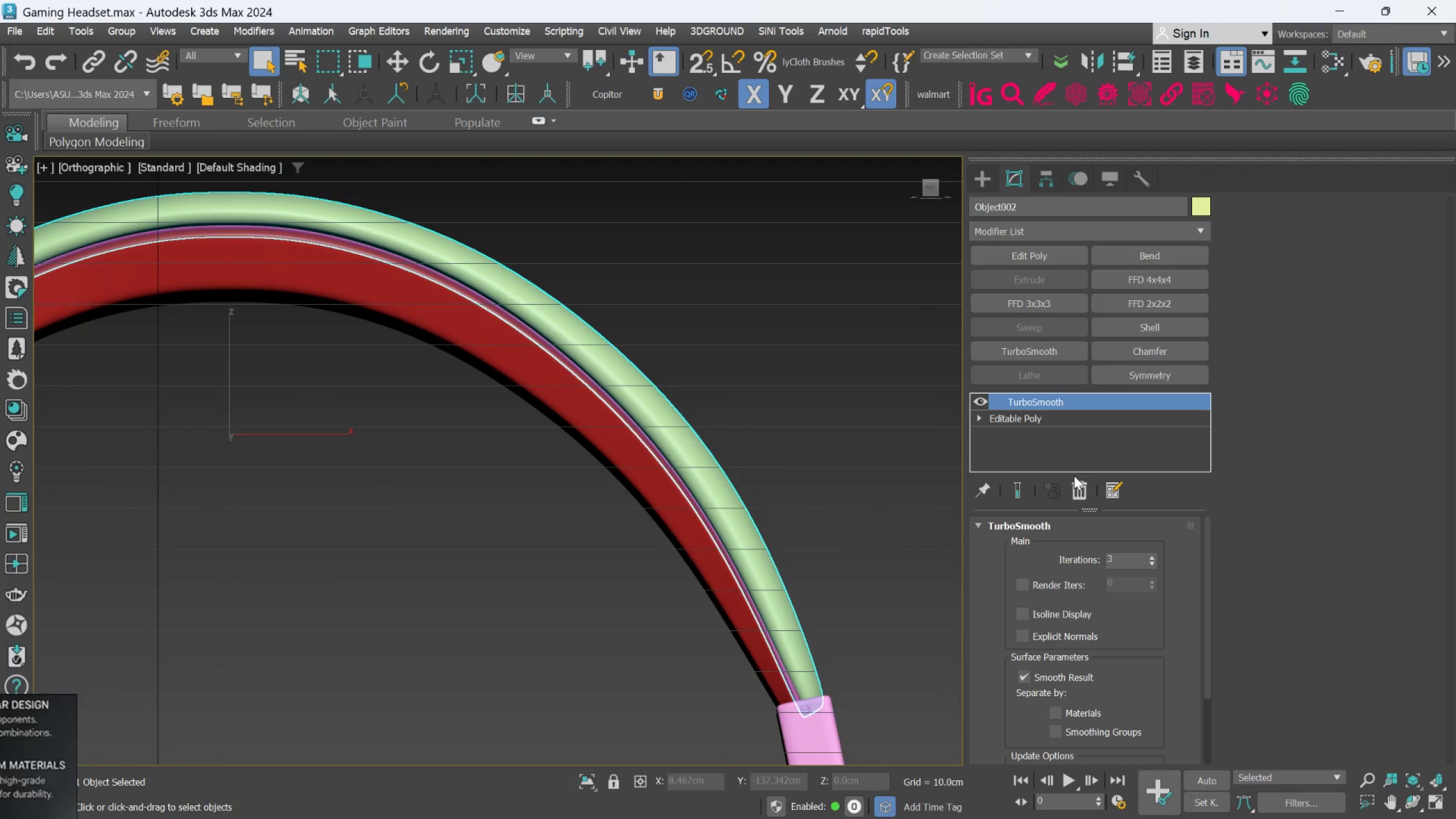 
left_click([1081, 489])
 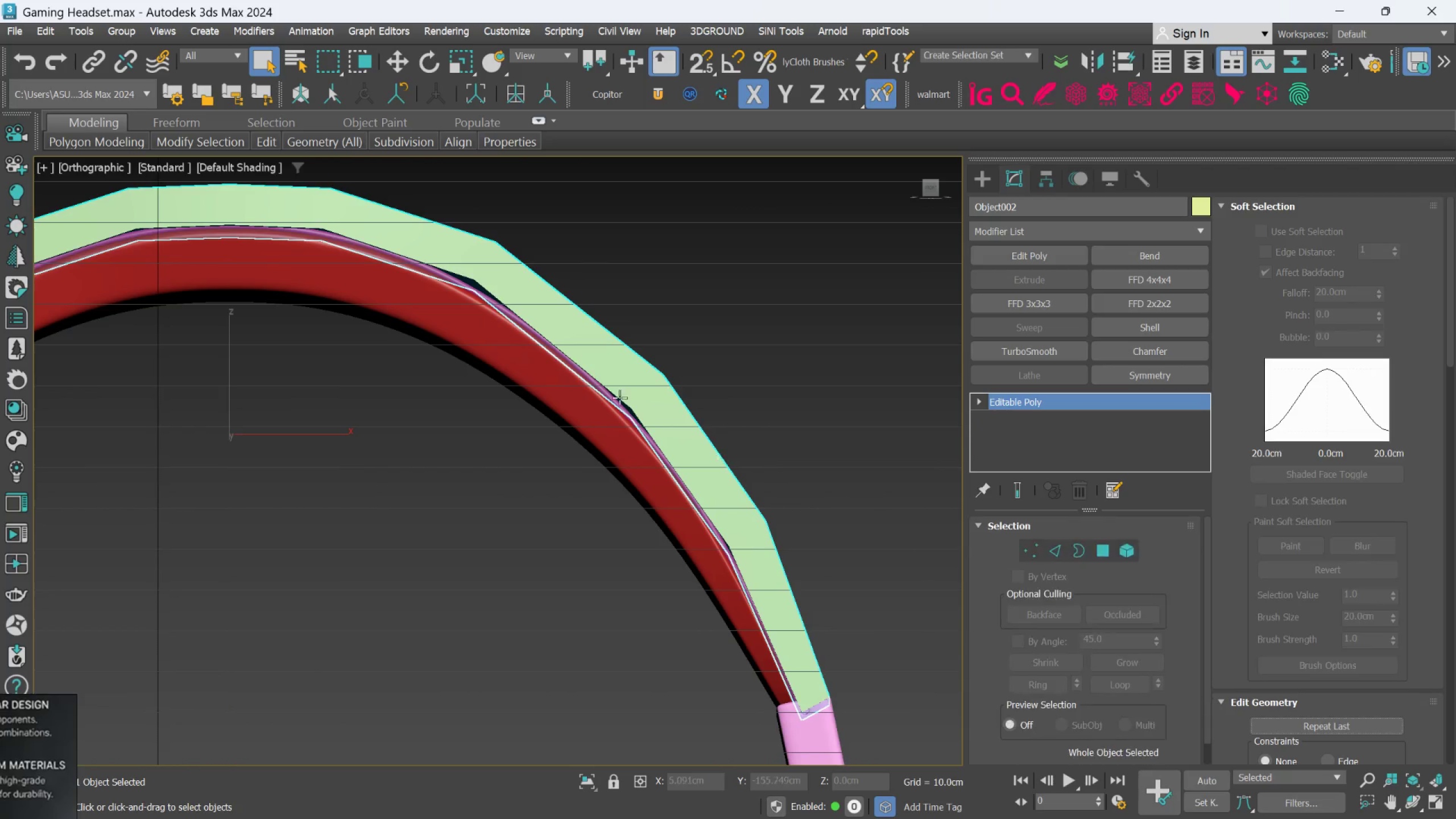 
scroll: coordinate [595, 395], scroll_direction: up, amount: 2.0
 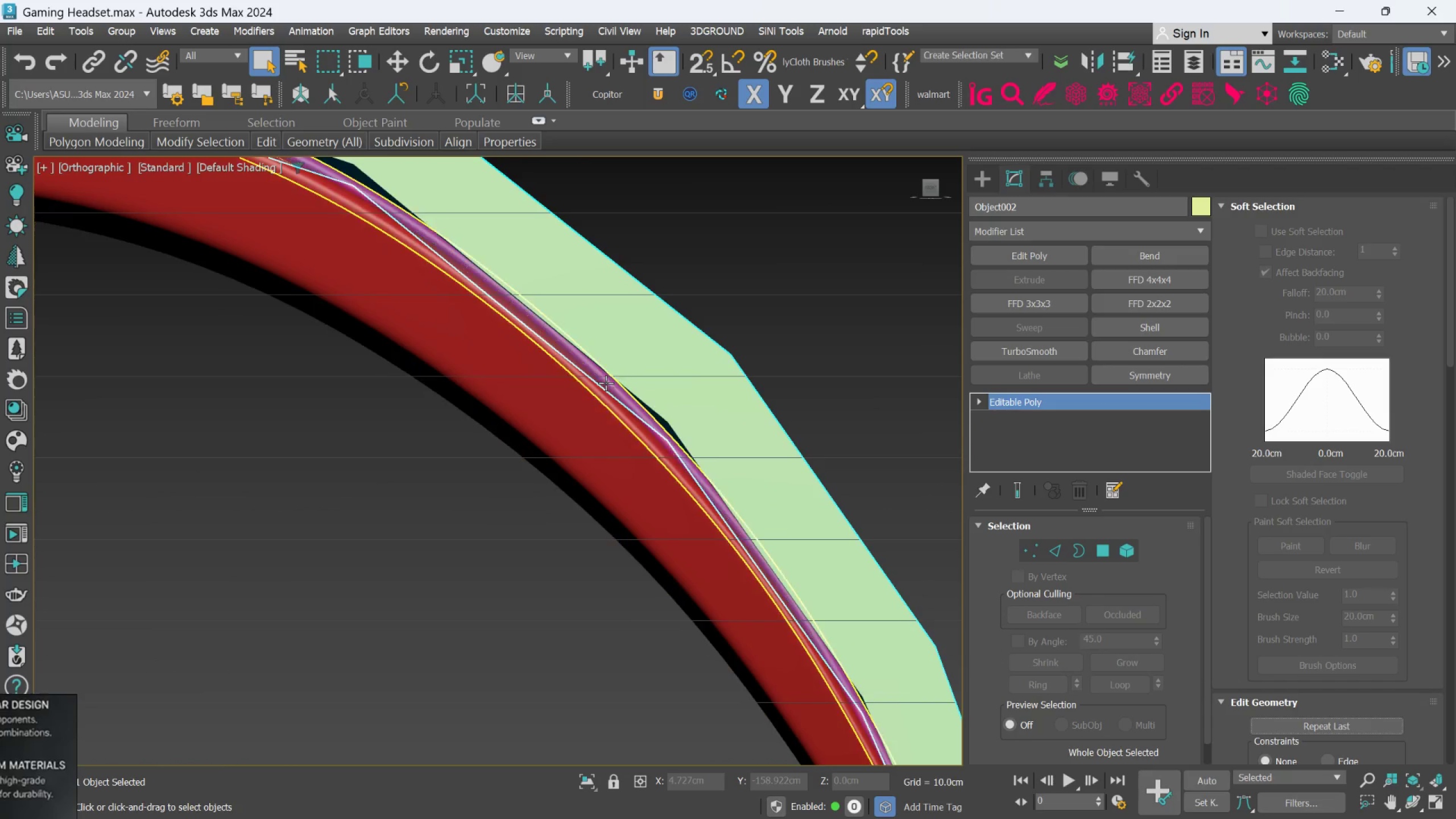 
left_click([607, 382])
 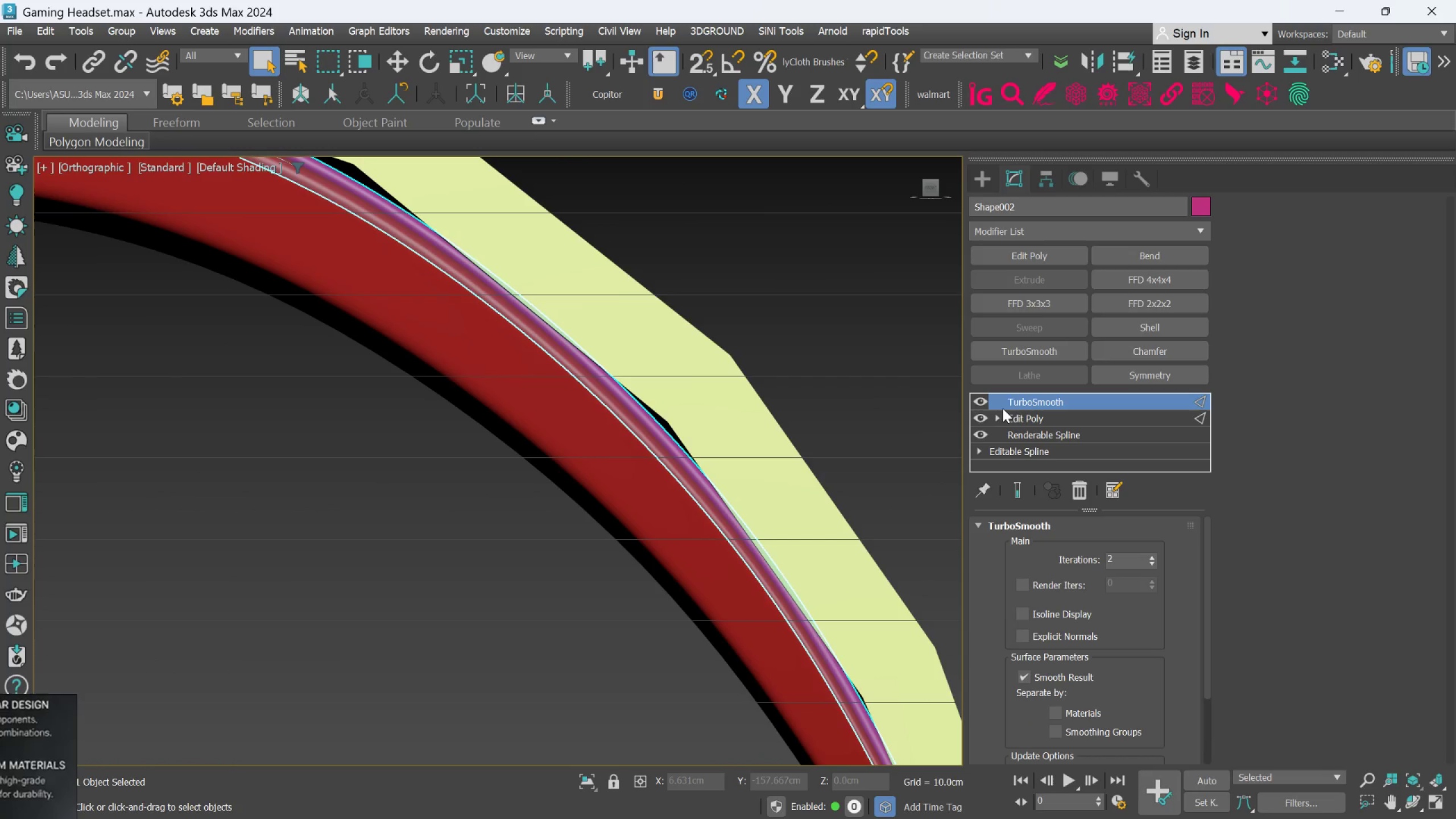 
left_click([1007, 413])
 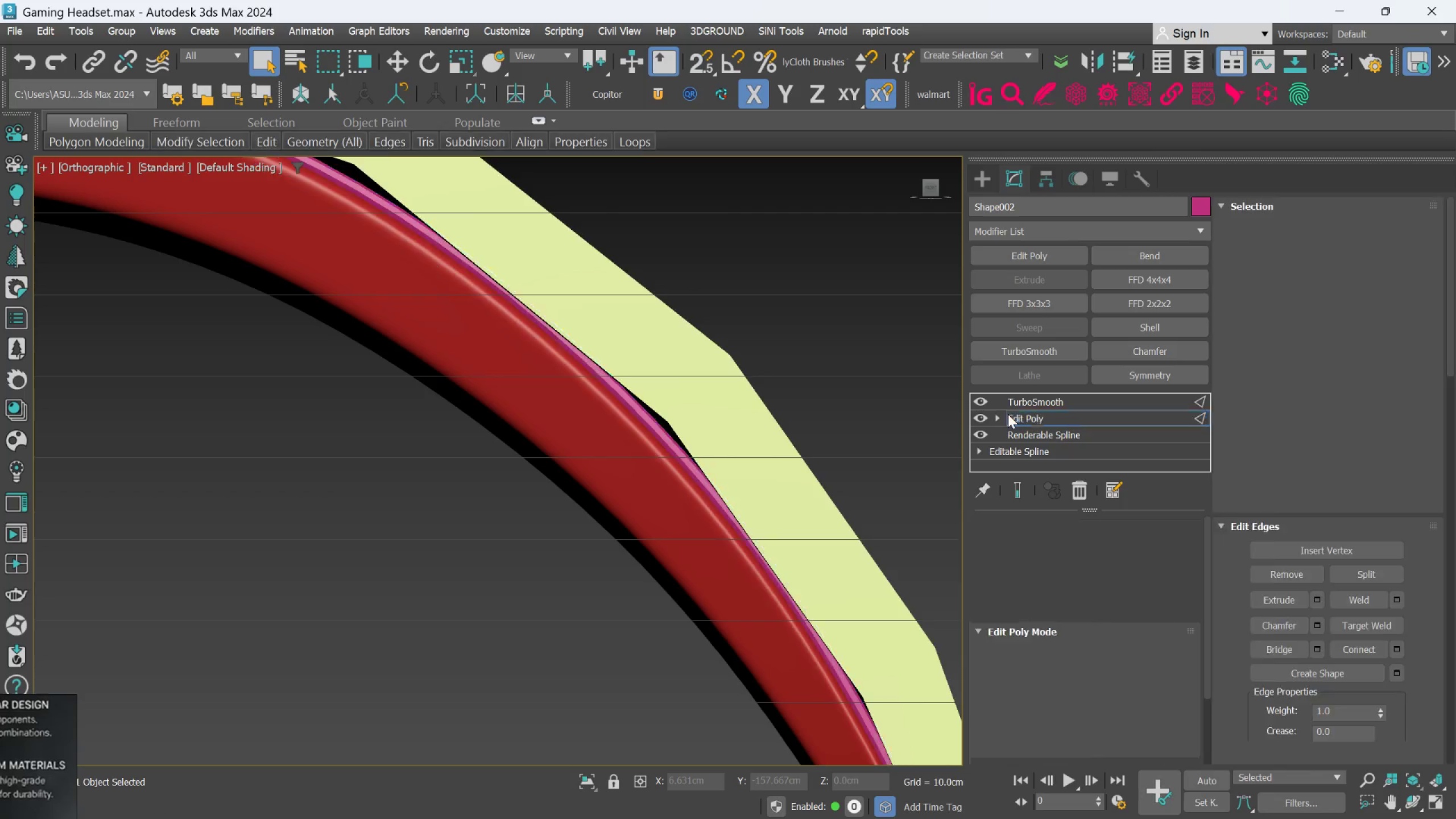 
right_click([1008, 414])
 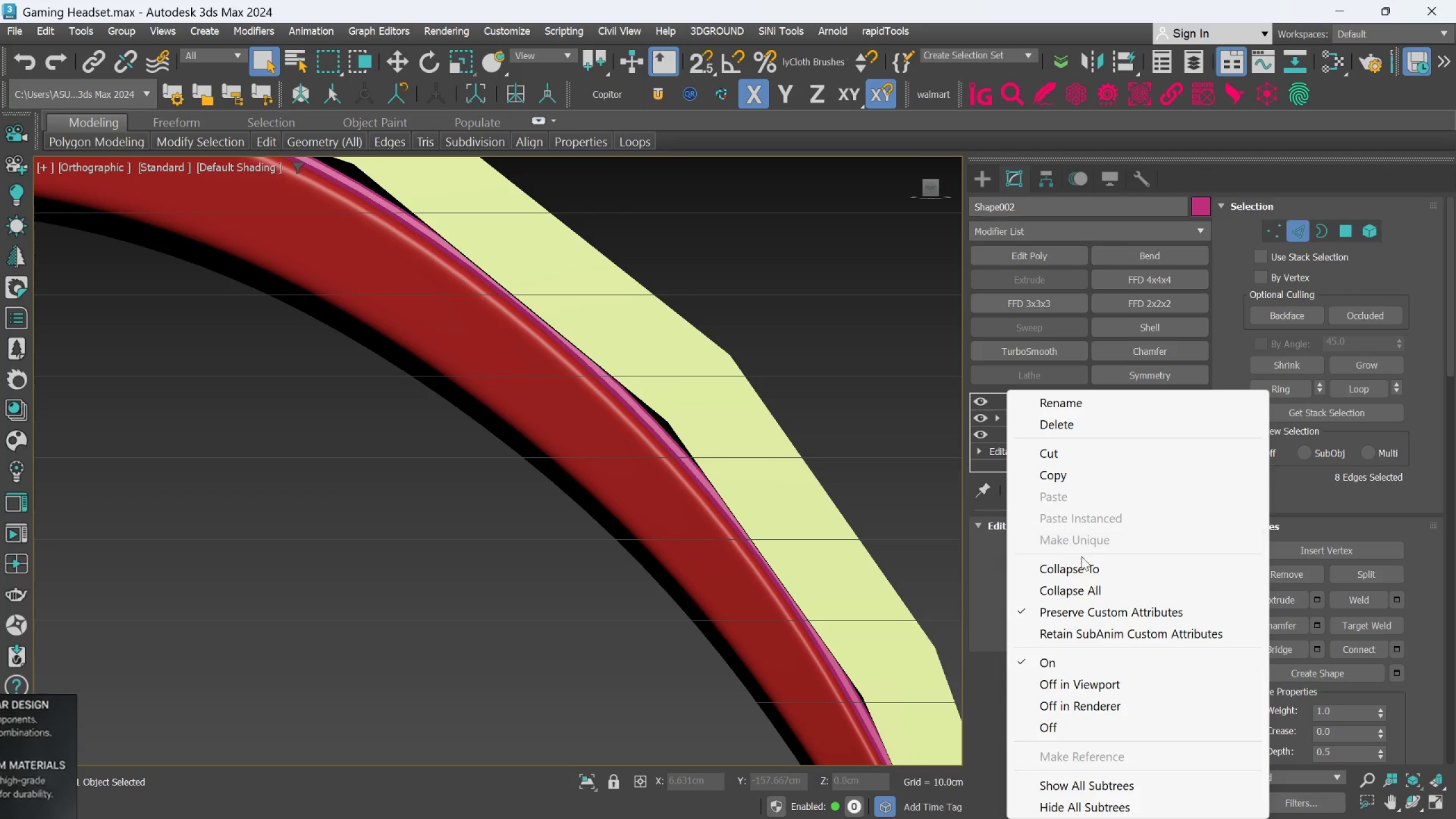 
left_click([1078, 569])
 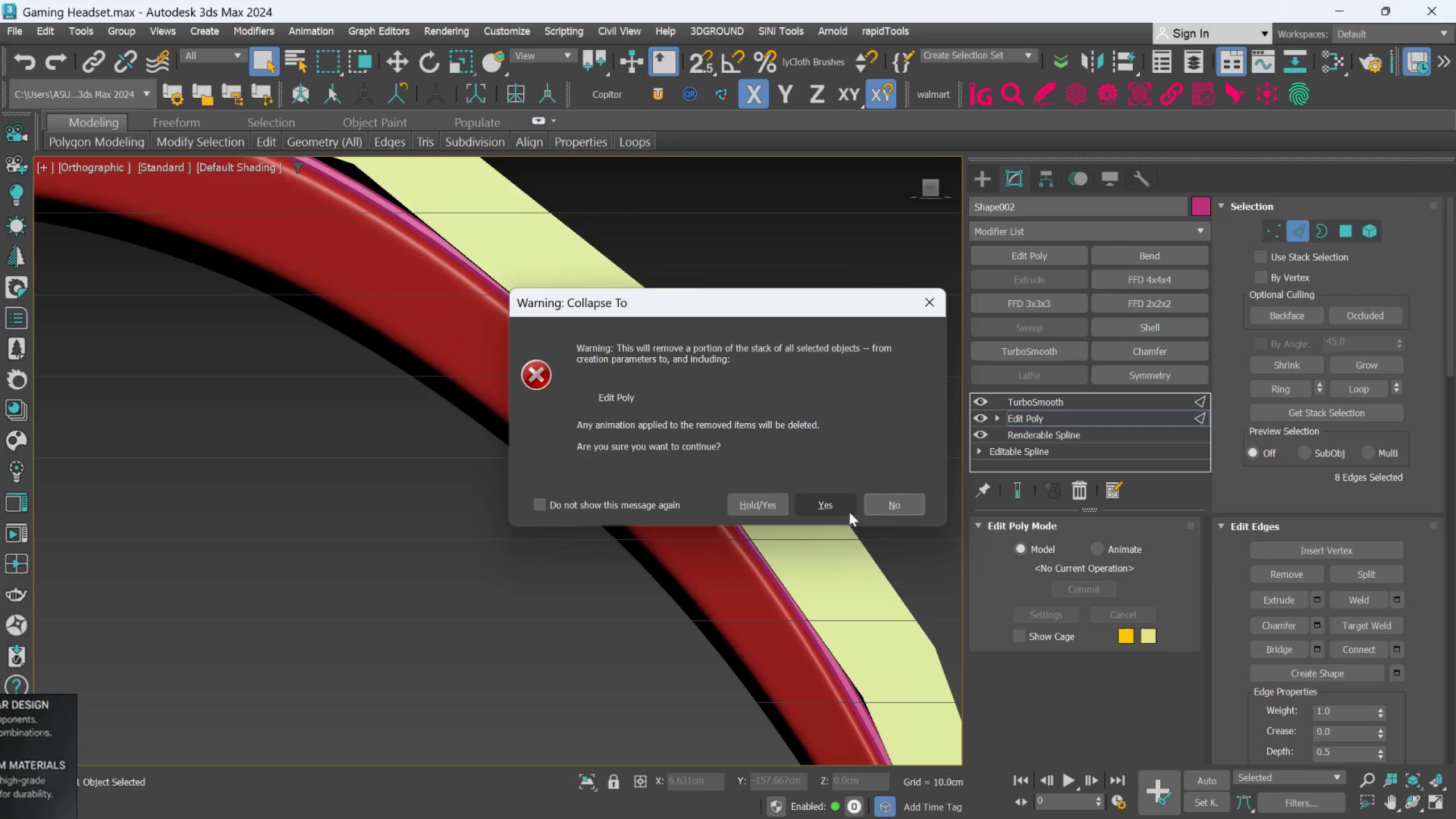 
left_click([824, 508])
 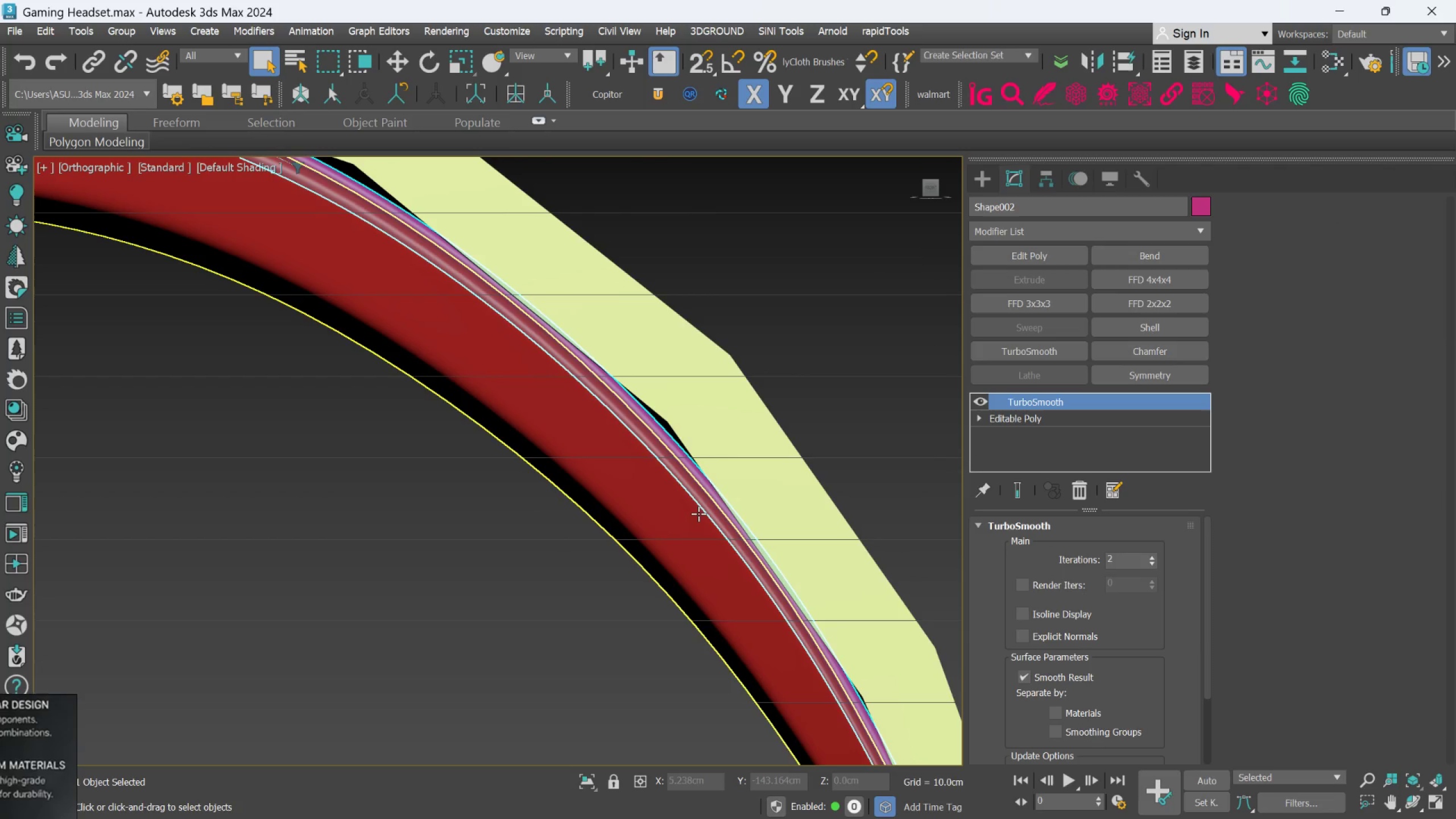 
left_click([692, 514])
 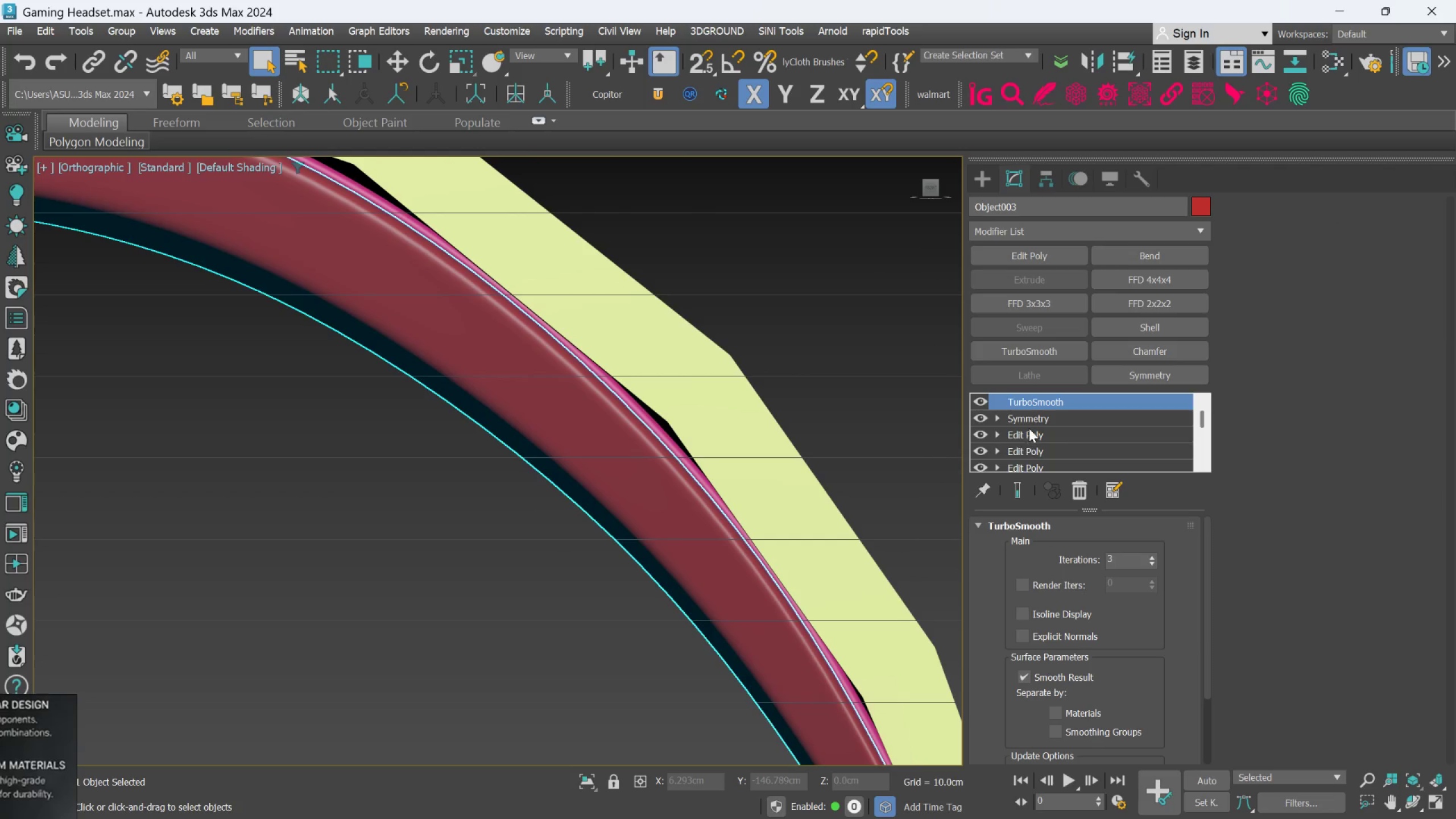 
left_click([1029, 426])
 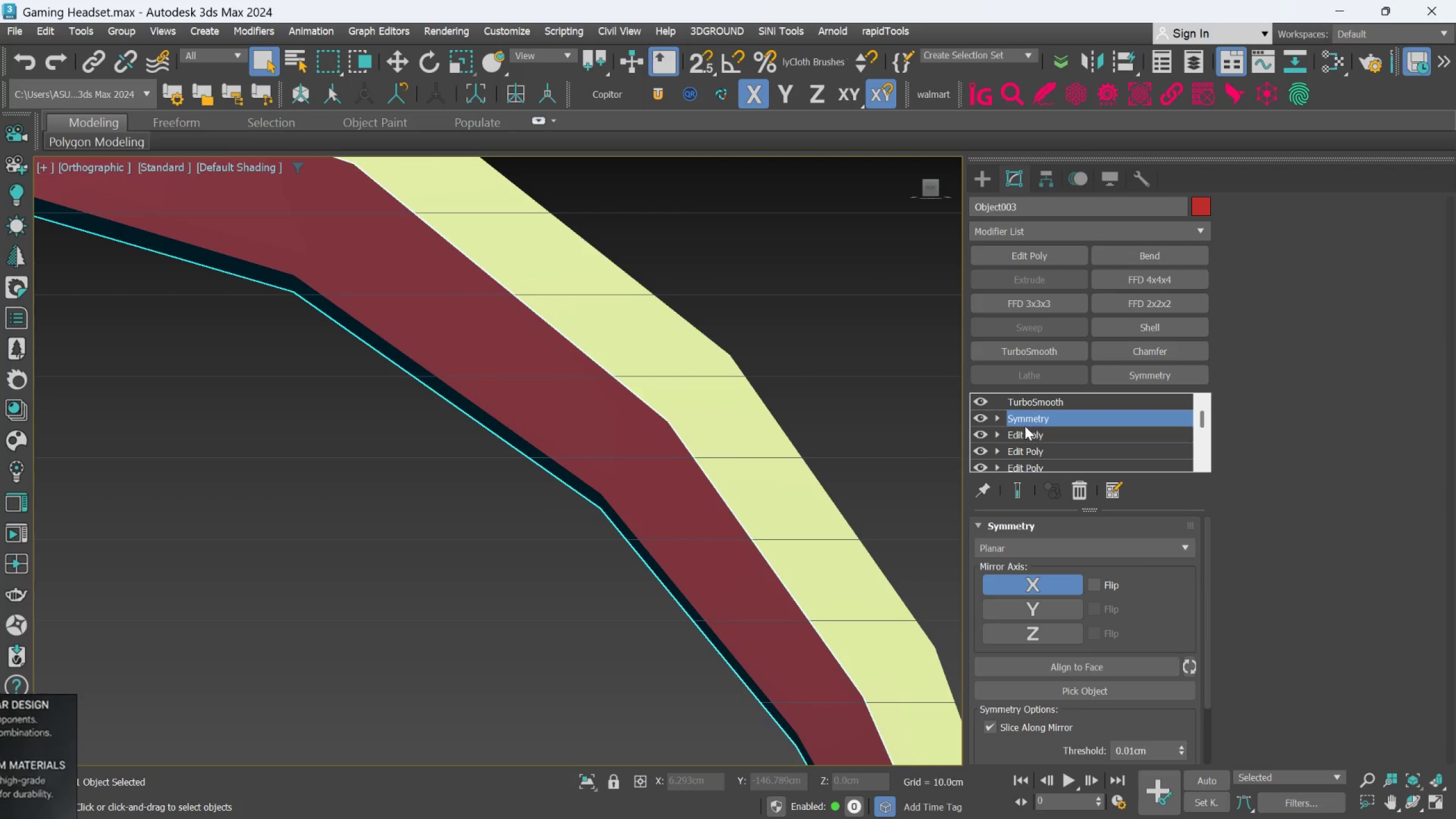 
right_click([1025, 426])
 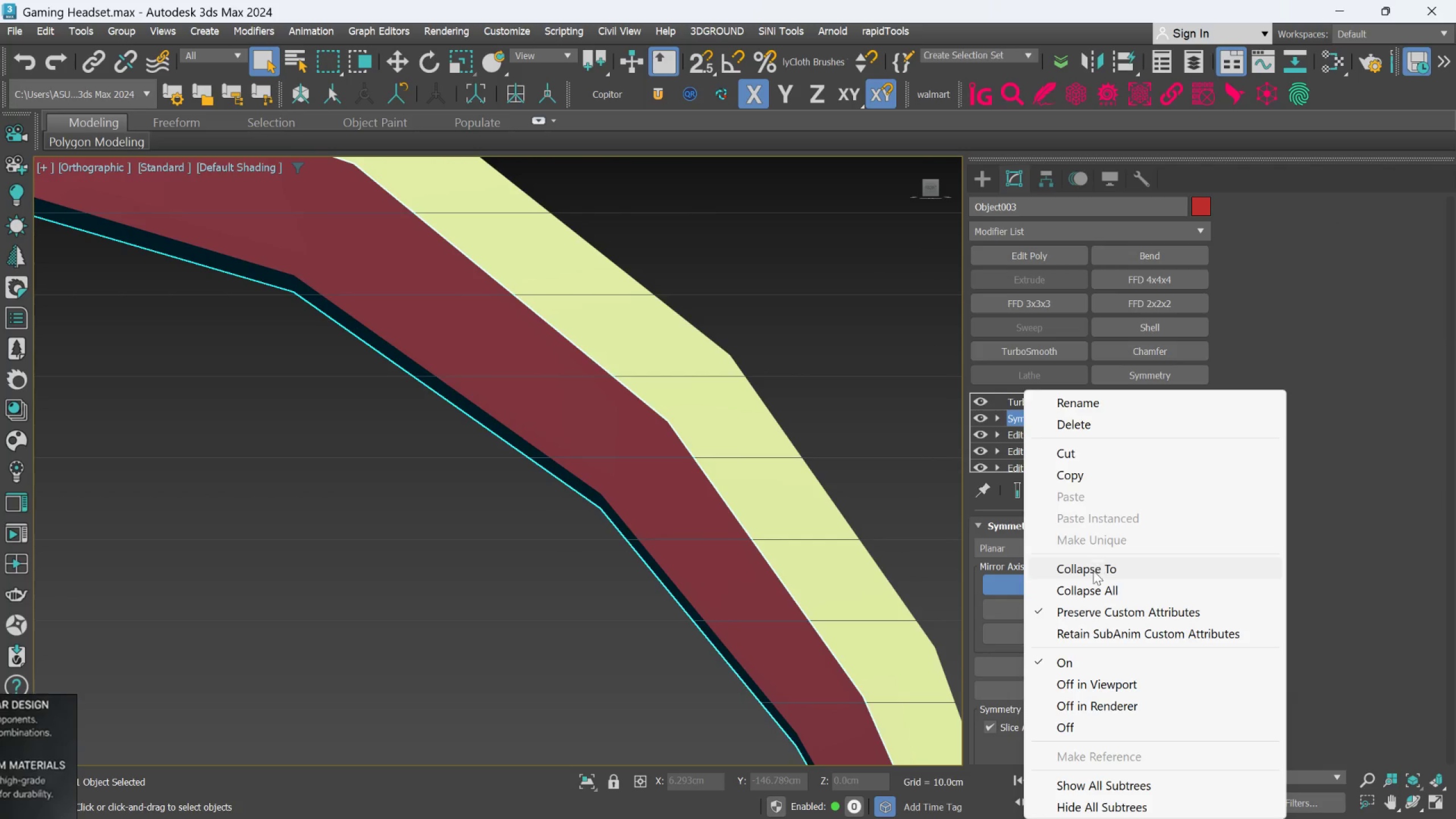 
left_click([1091, 573])
 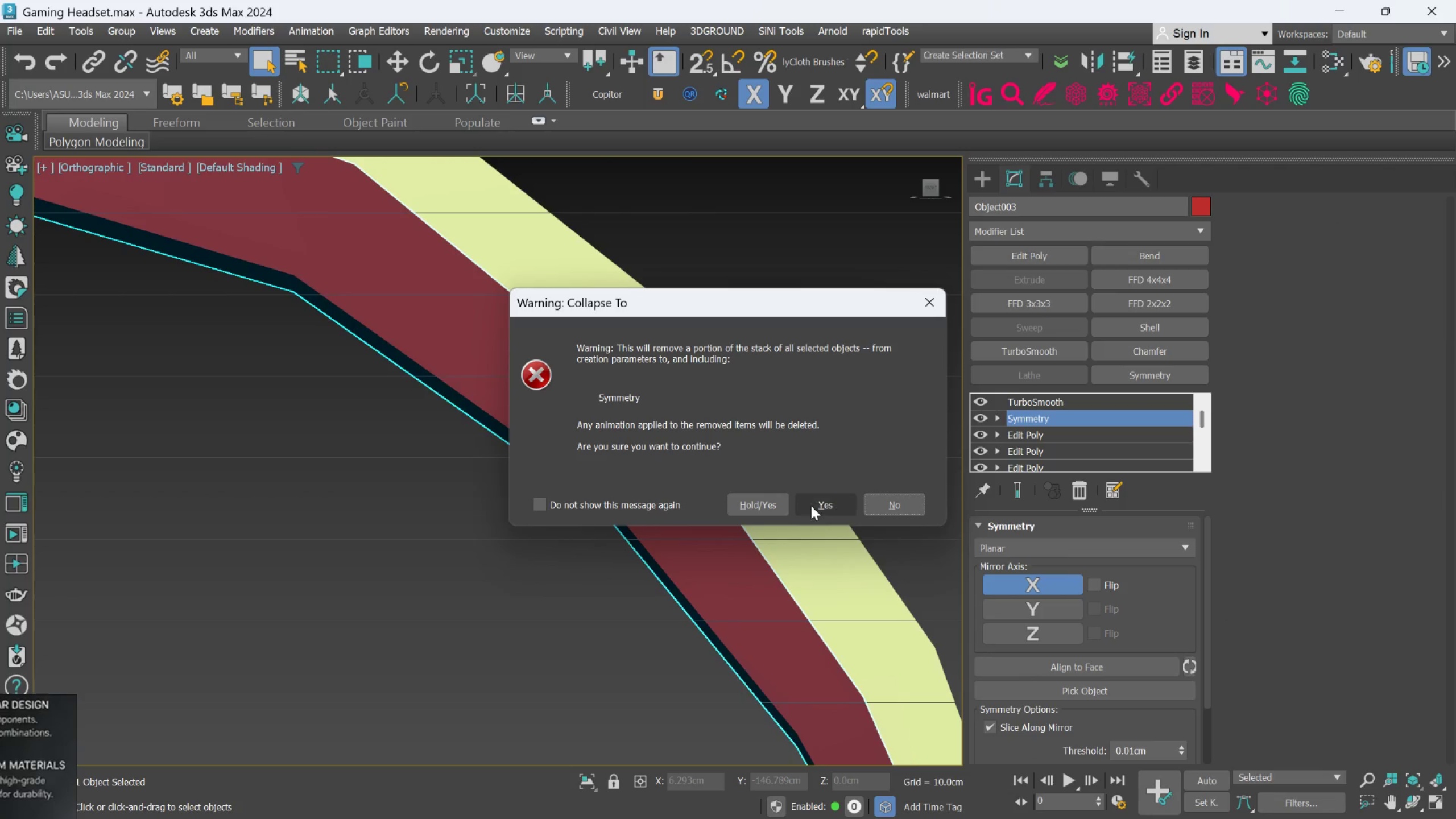 
left_click([815, 502])
 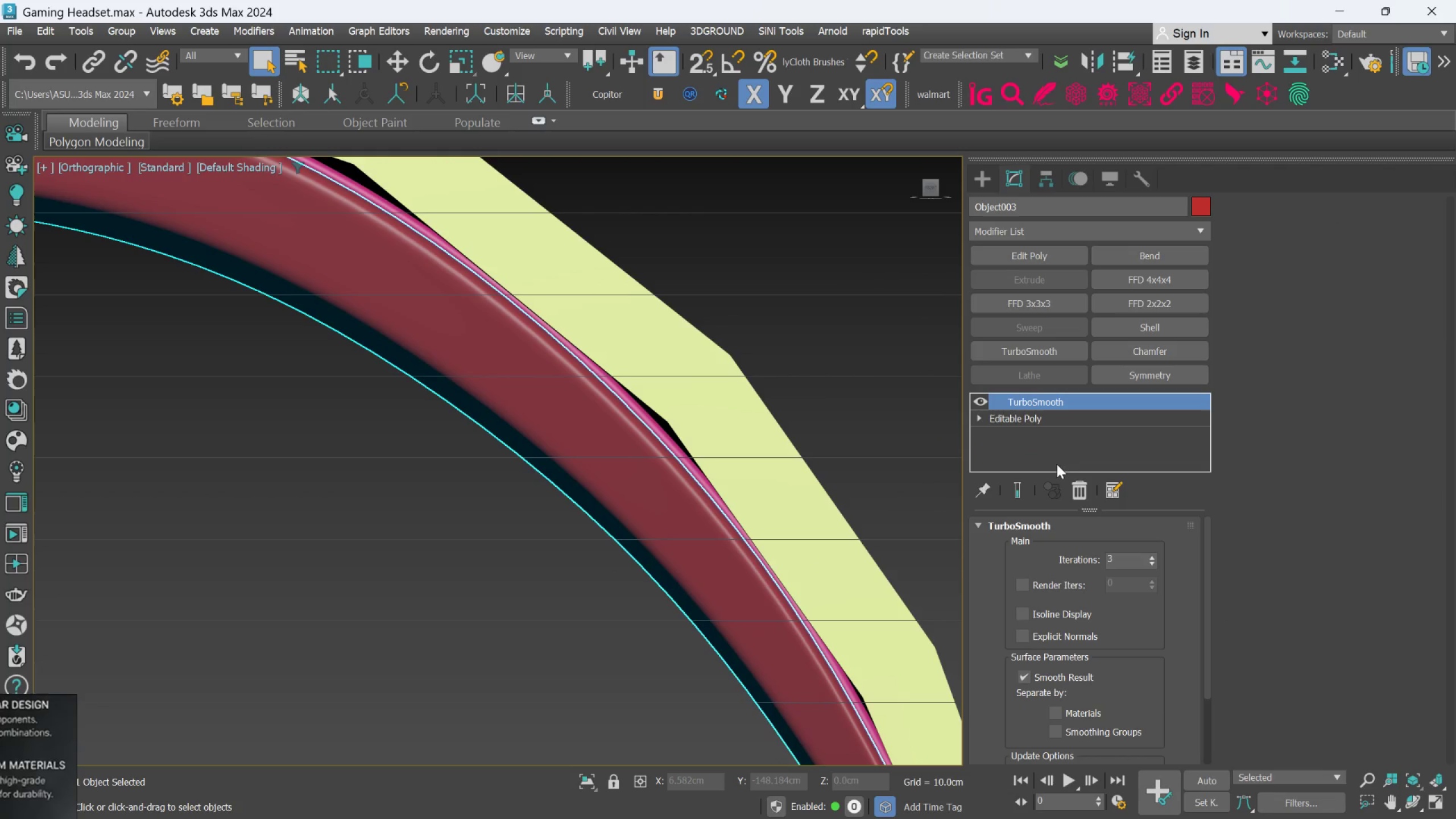 
left_click([1076, 483])
 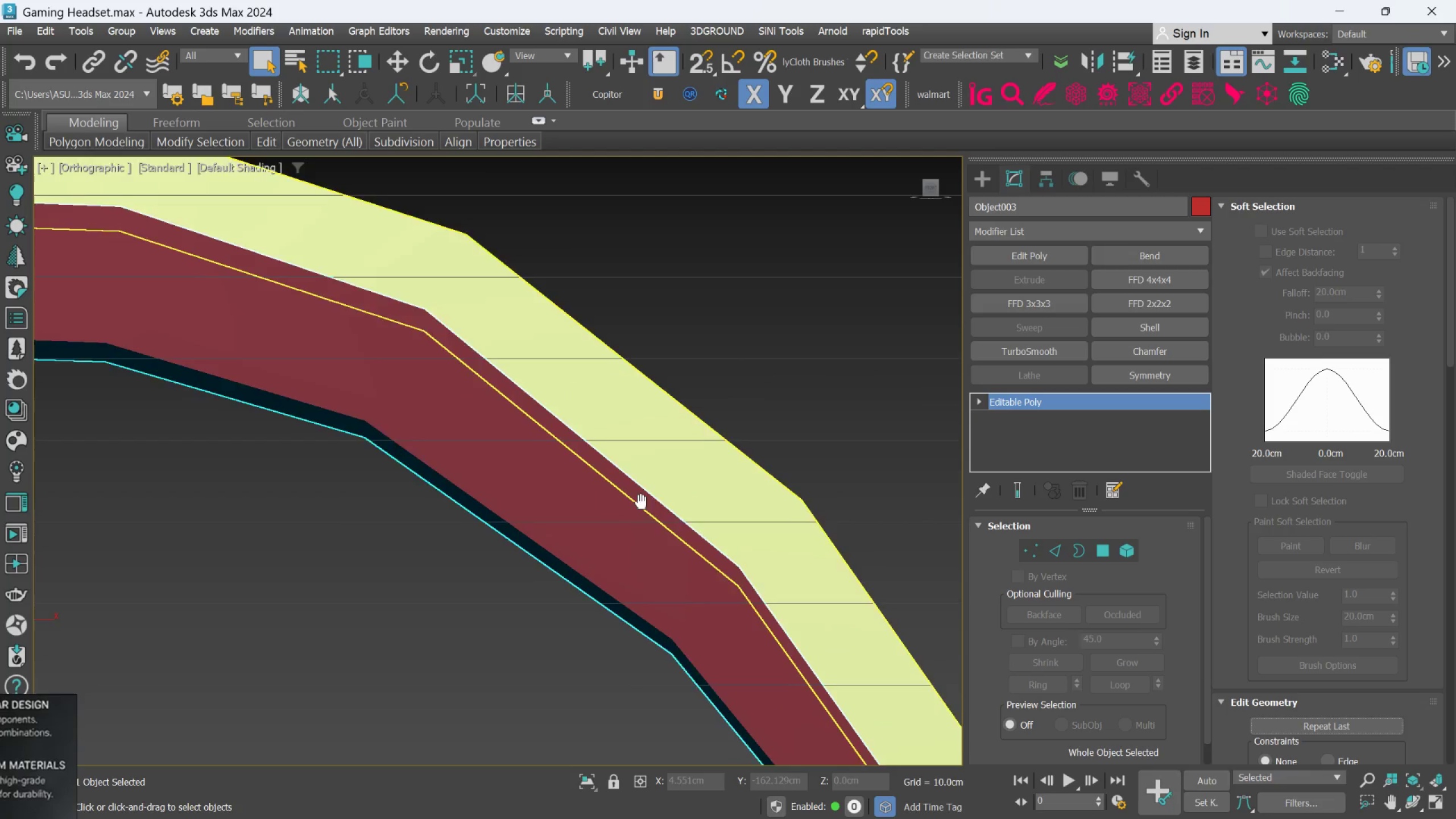 
scroll: coordinate [374, 334], scroll_direction: up, amount: 1.0
 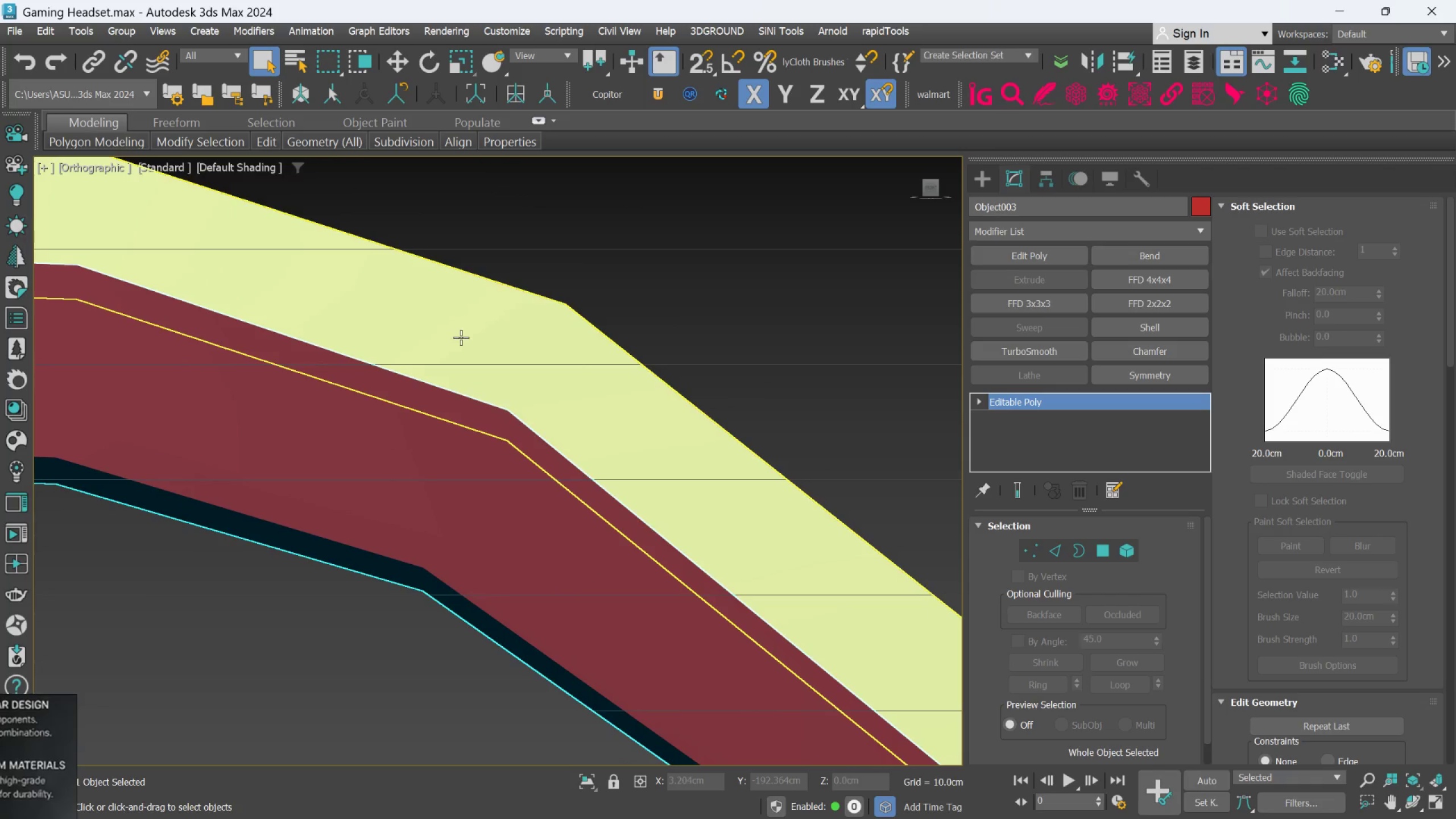 
hold_key(key=AltLeft, duration=1.06)
 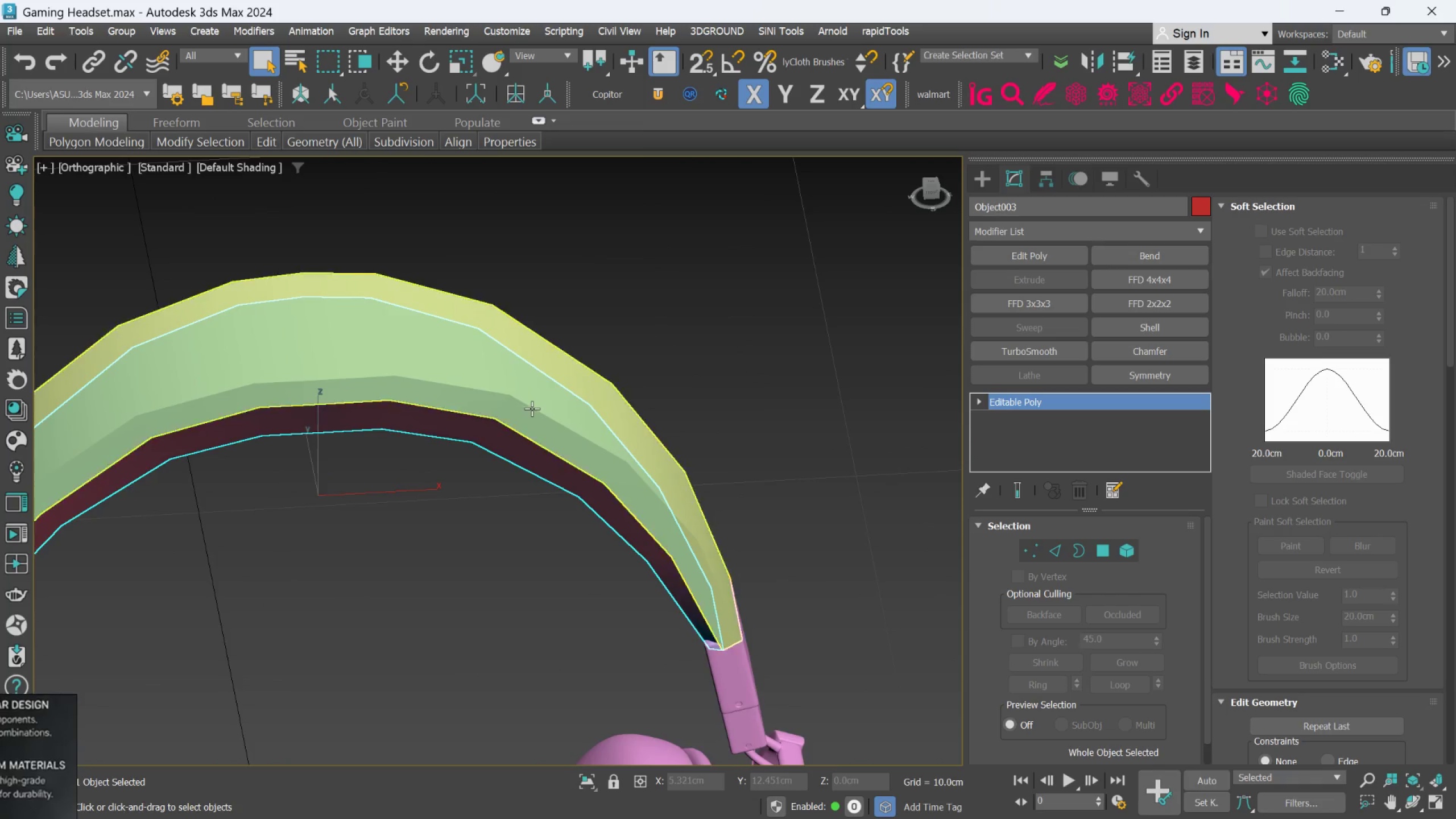 
scroll: coordinate [488, 345], scroll_direction: down, amount: 4.0
 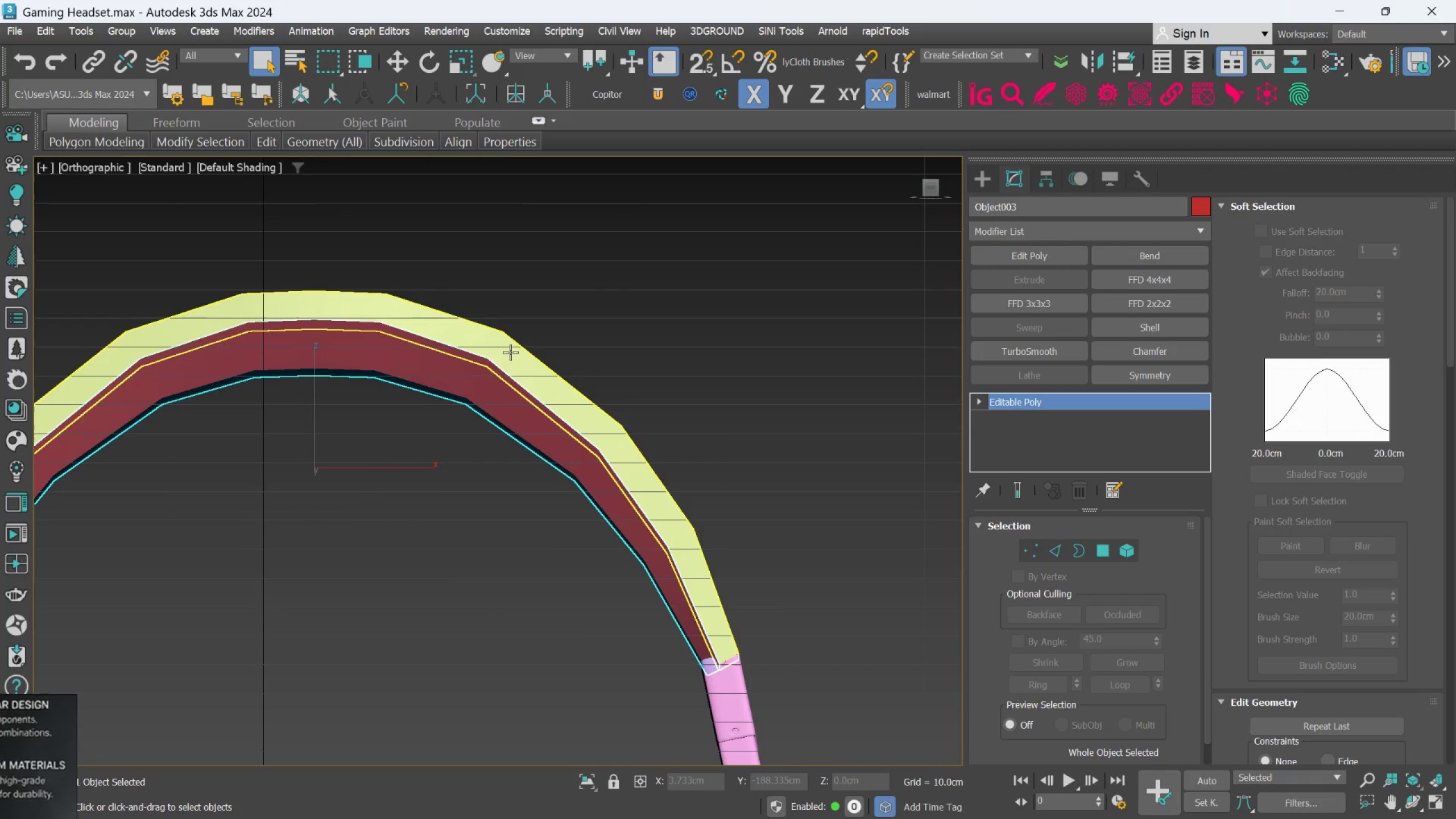 
scroll: coordinate [532, 409], scroll_direction: up, amount: 3.0
 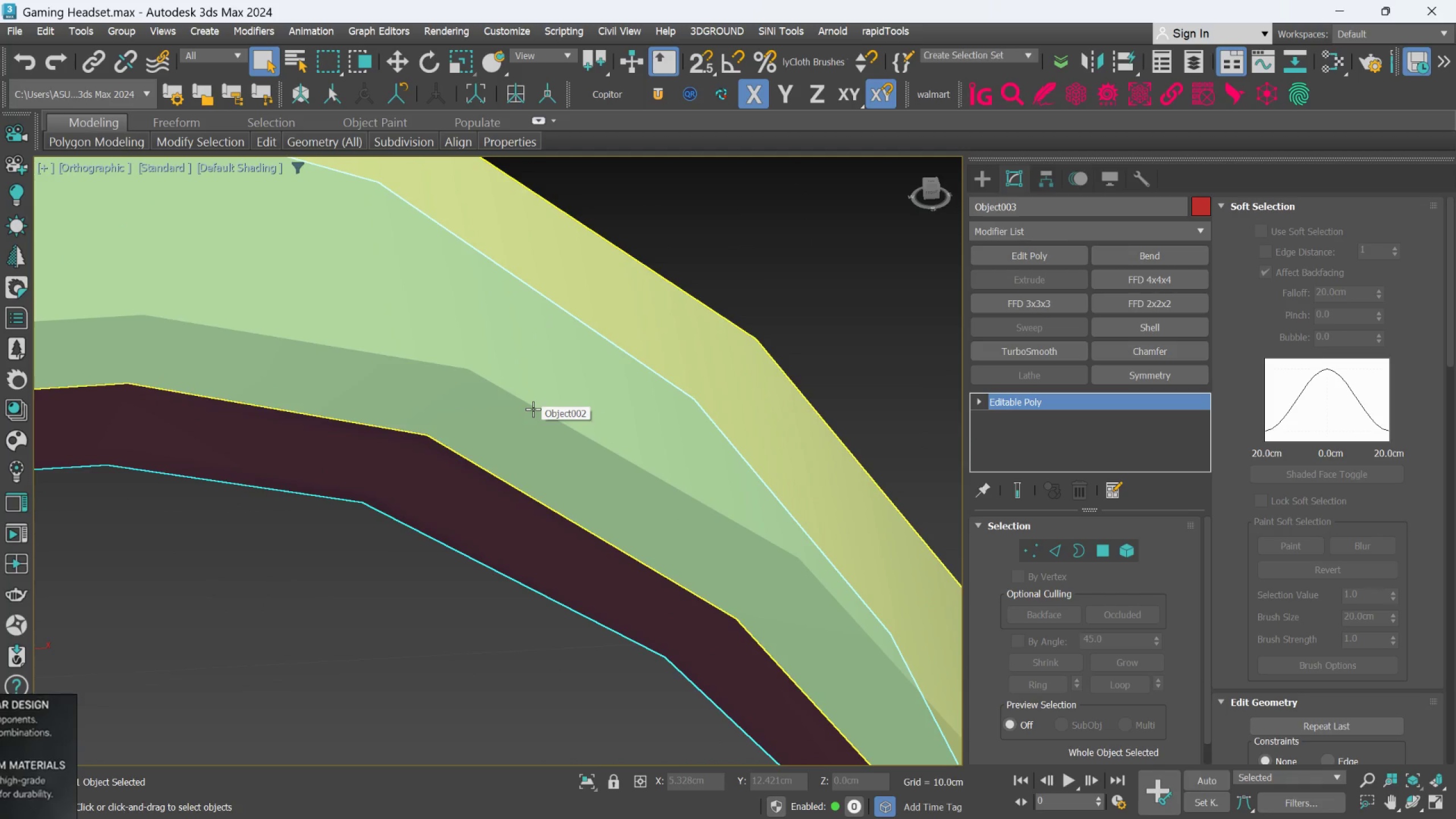 
scroll: coordinate [533, 409], scroll_direction: down, amount: 1.0
 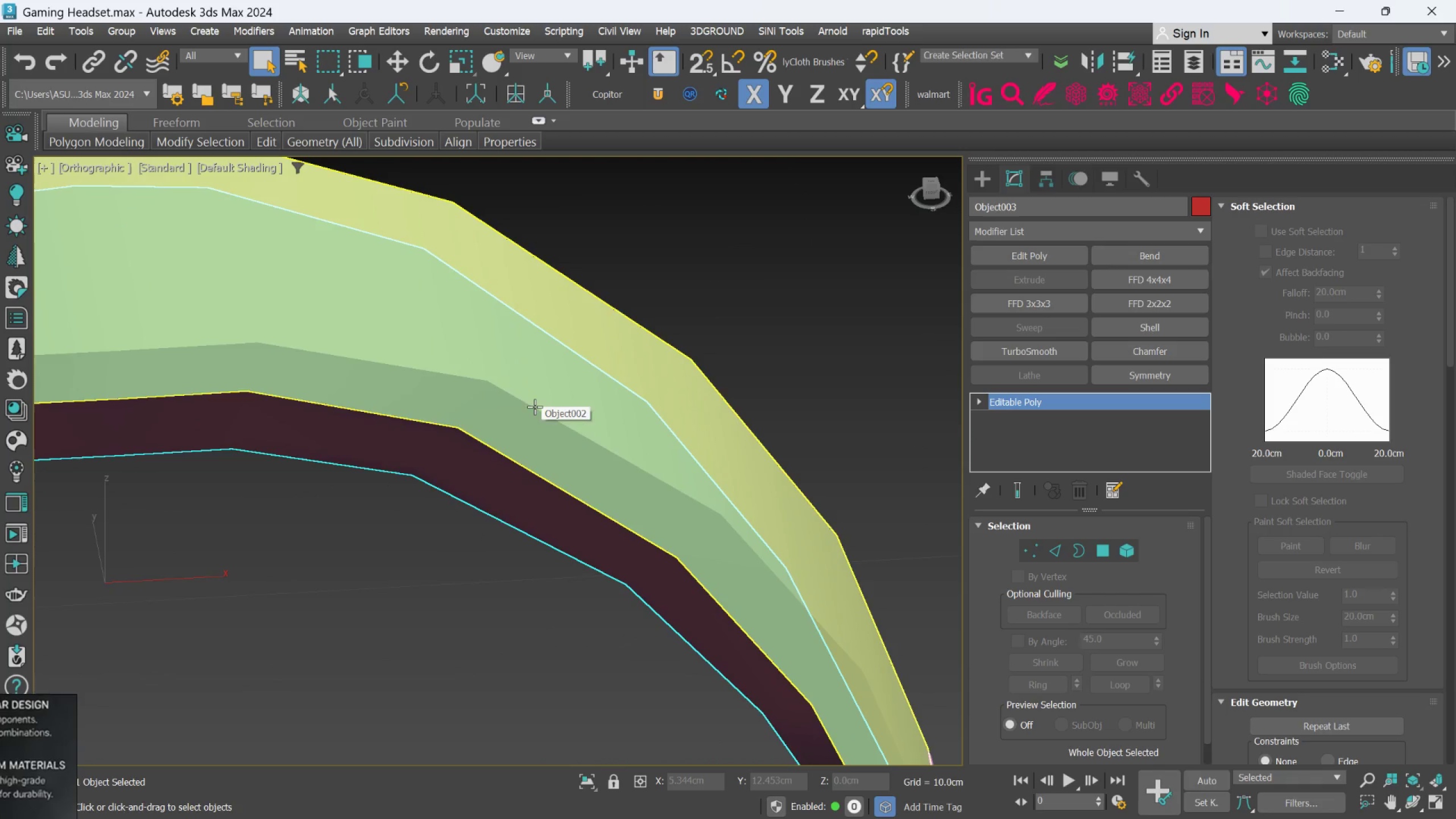 
key(Control+Z)
 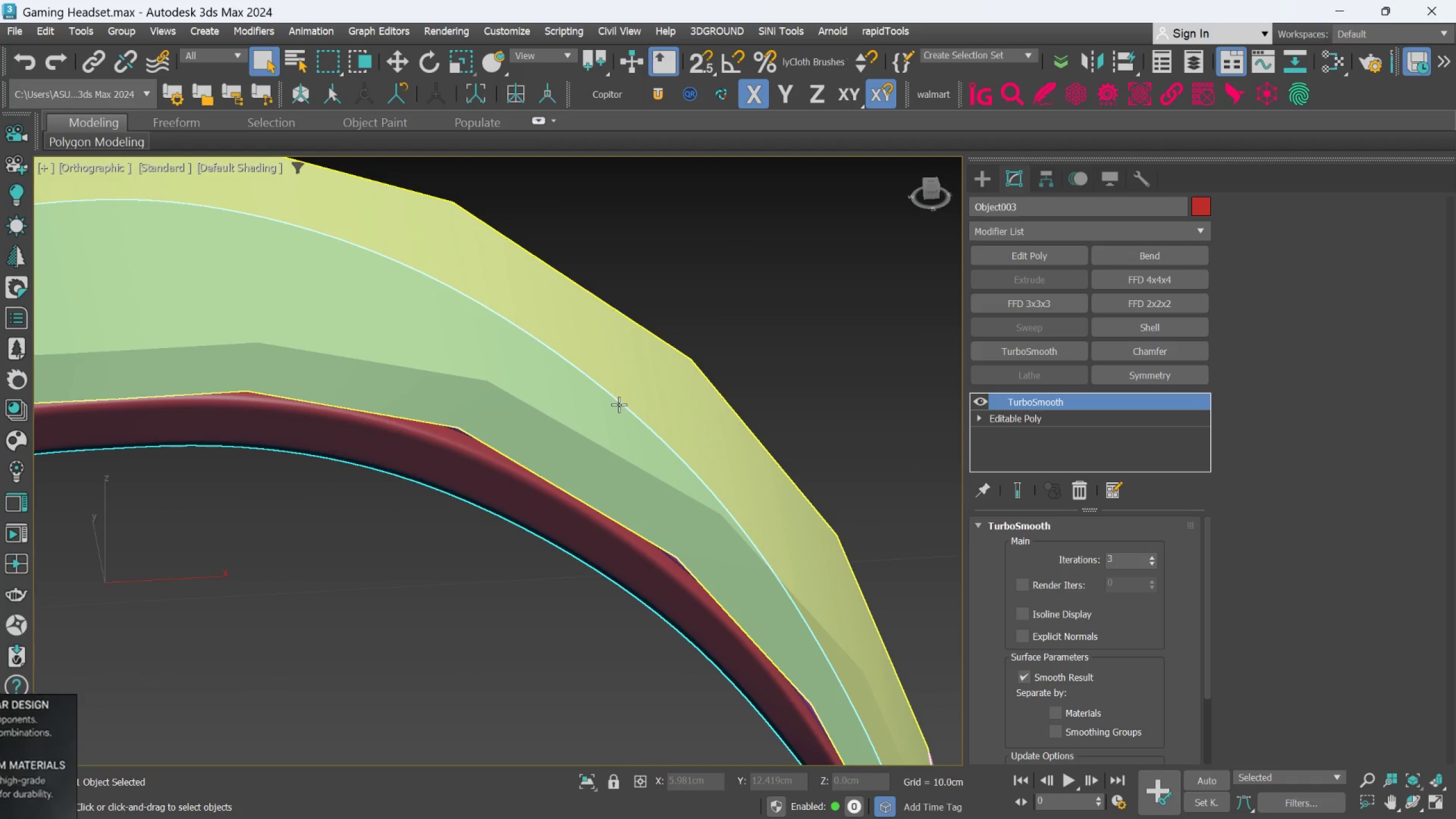 
key(Control+Z)
 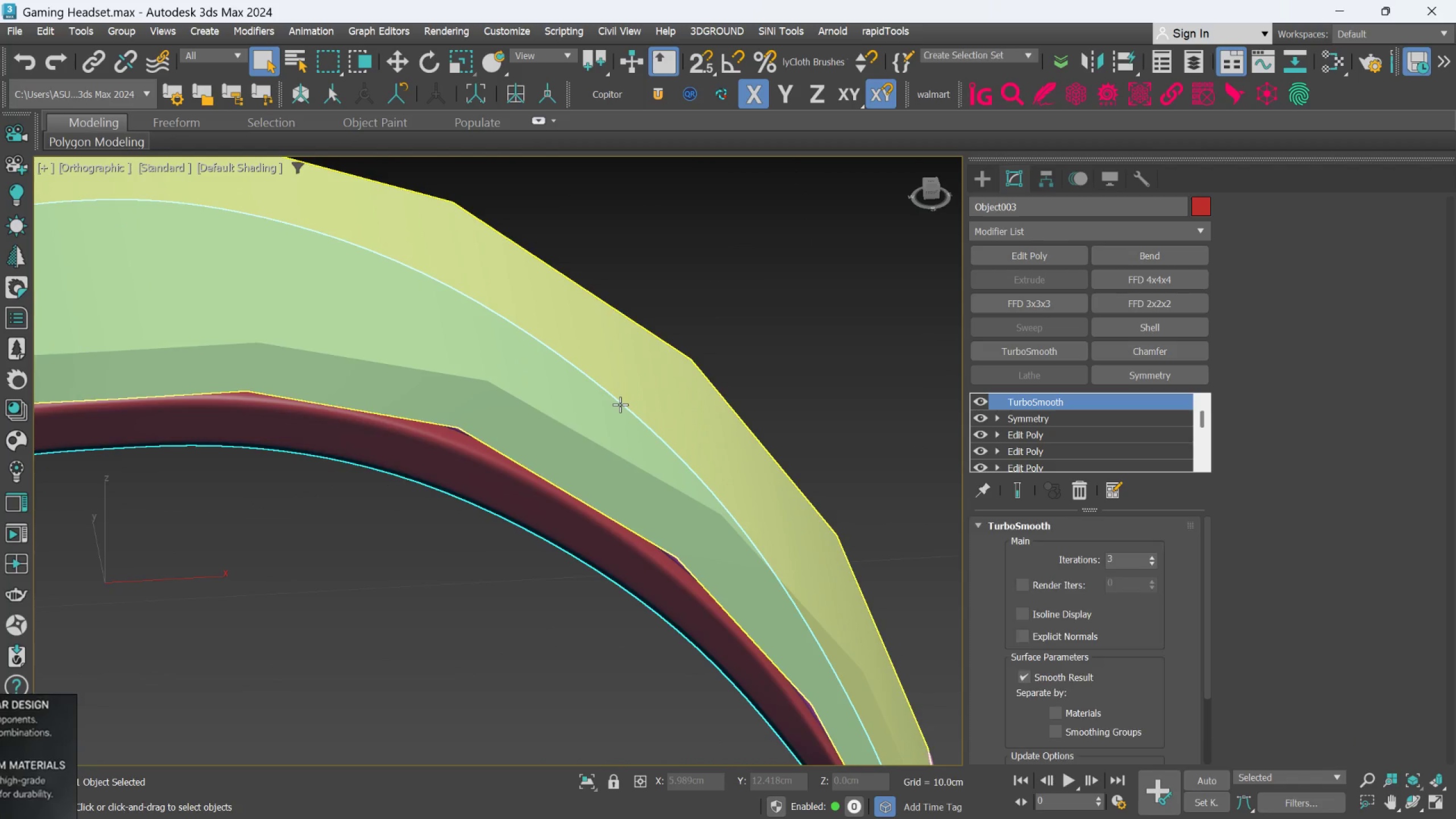 
key(Control+Z)
 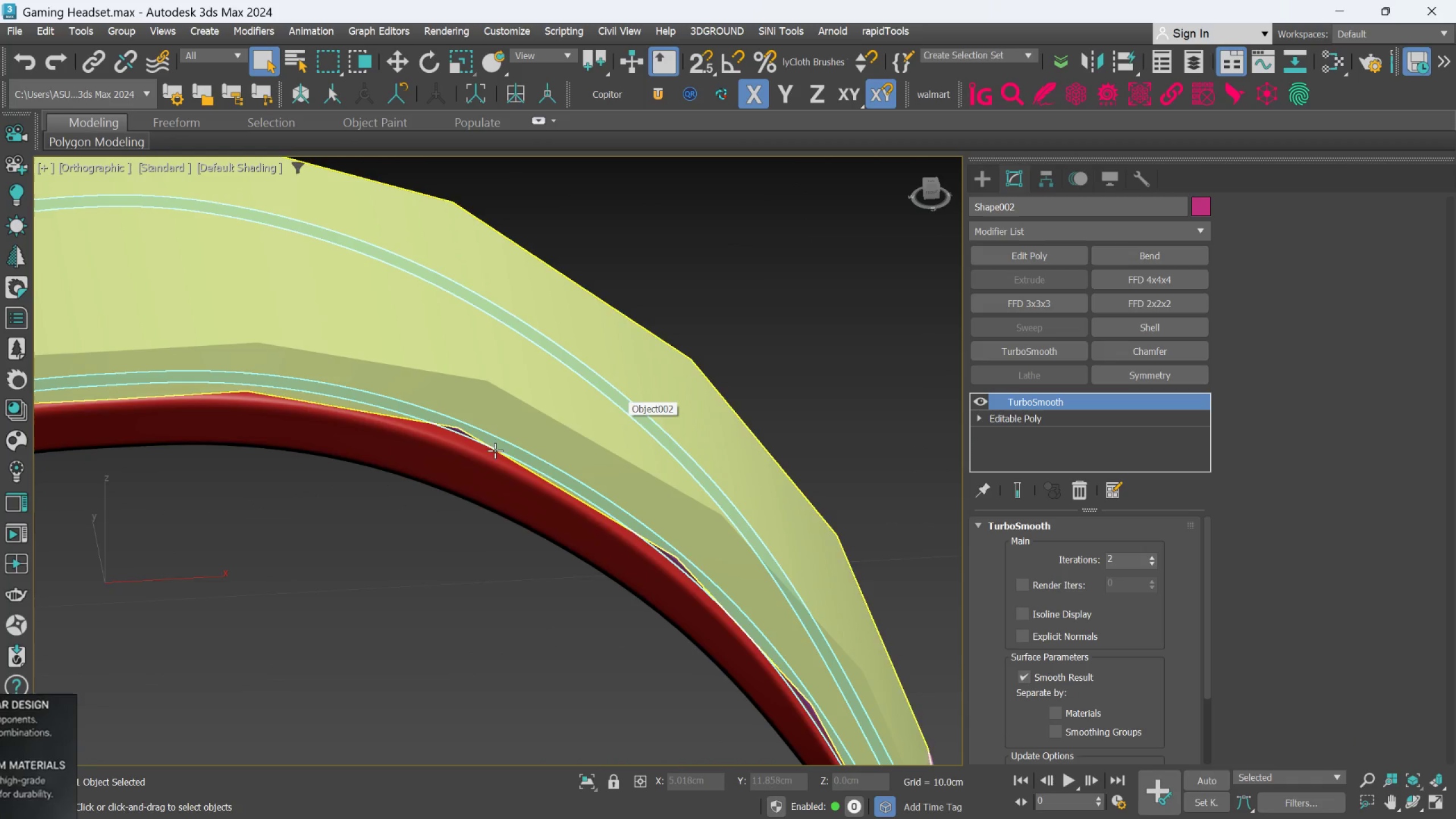 
scroll: coordinate [469, 436], scroll_direction: up, amount: 2.0
 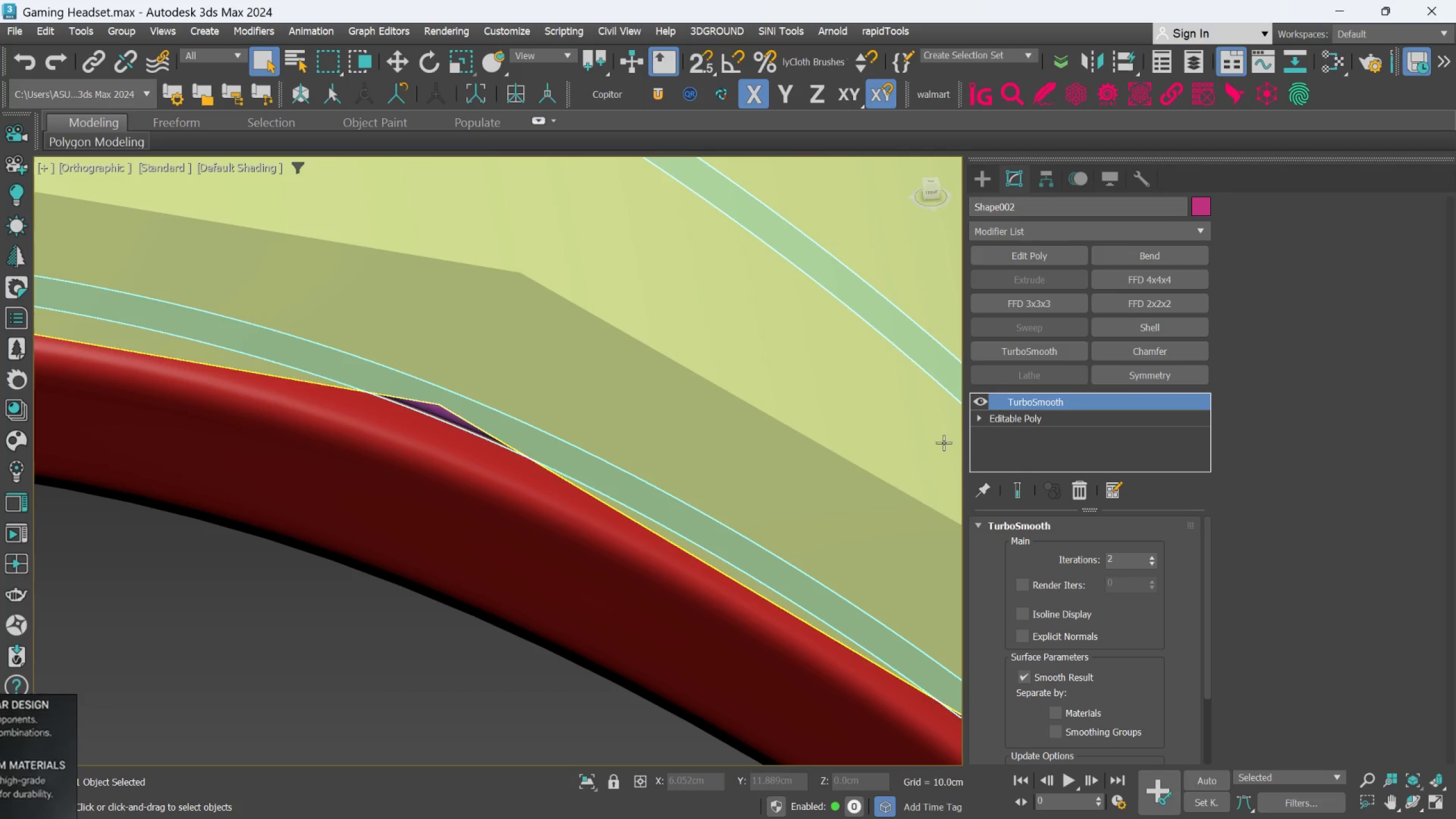 
left_click([1076, 480])
 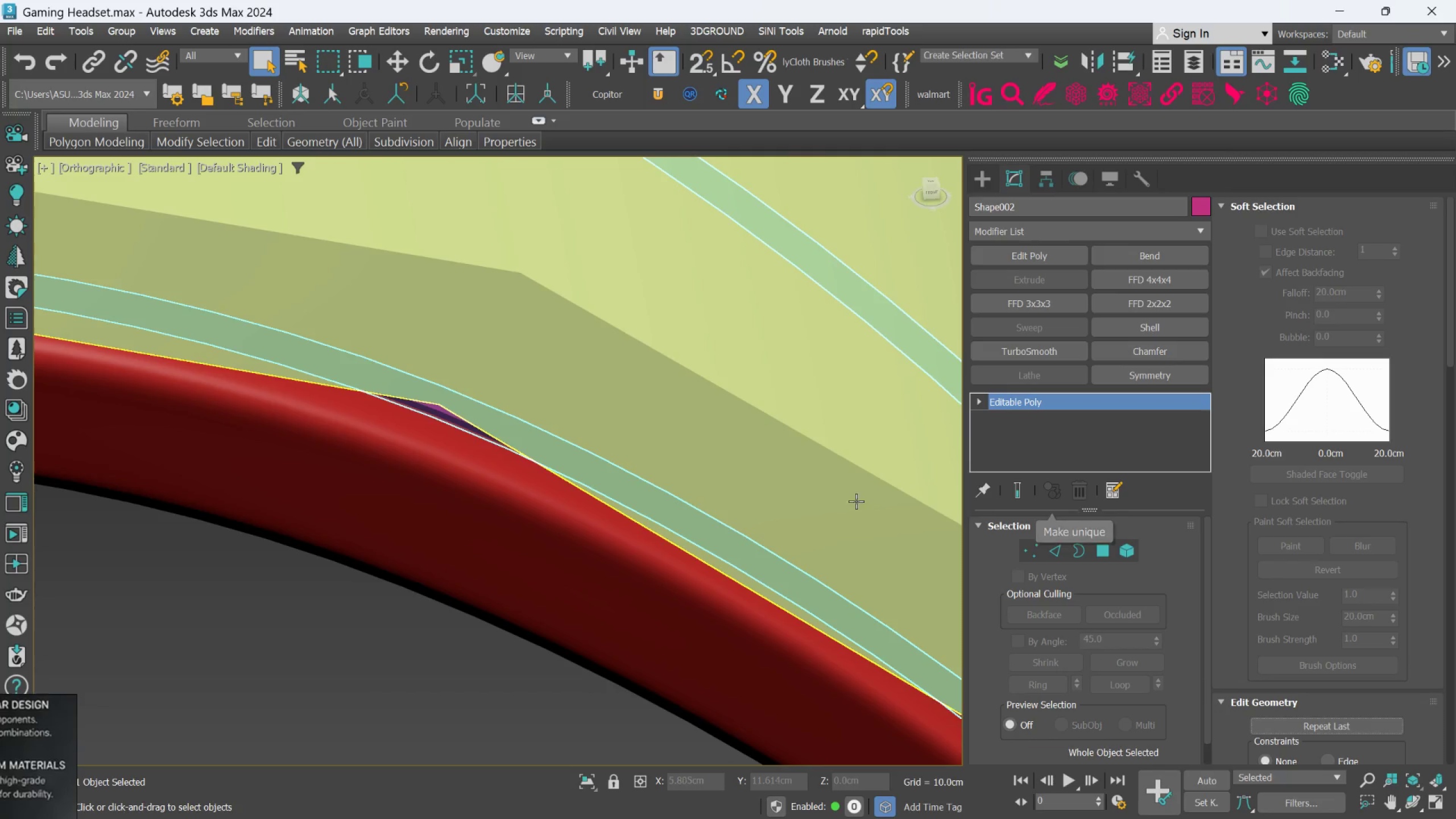 
scroll: coordinate [745, 470], scroll_direction: down, amount: 3.0
 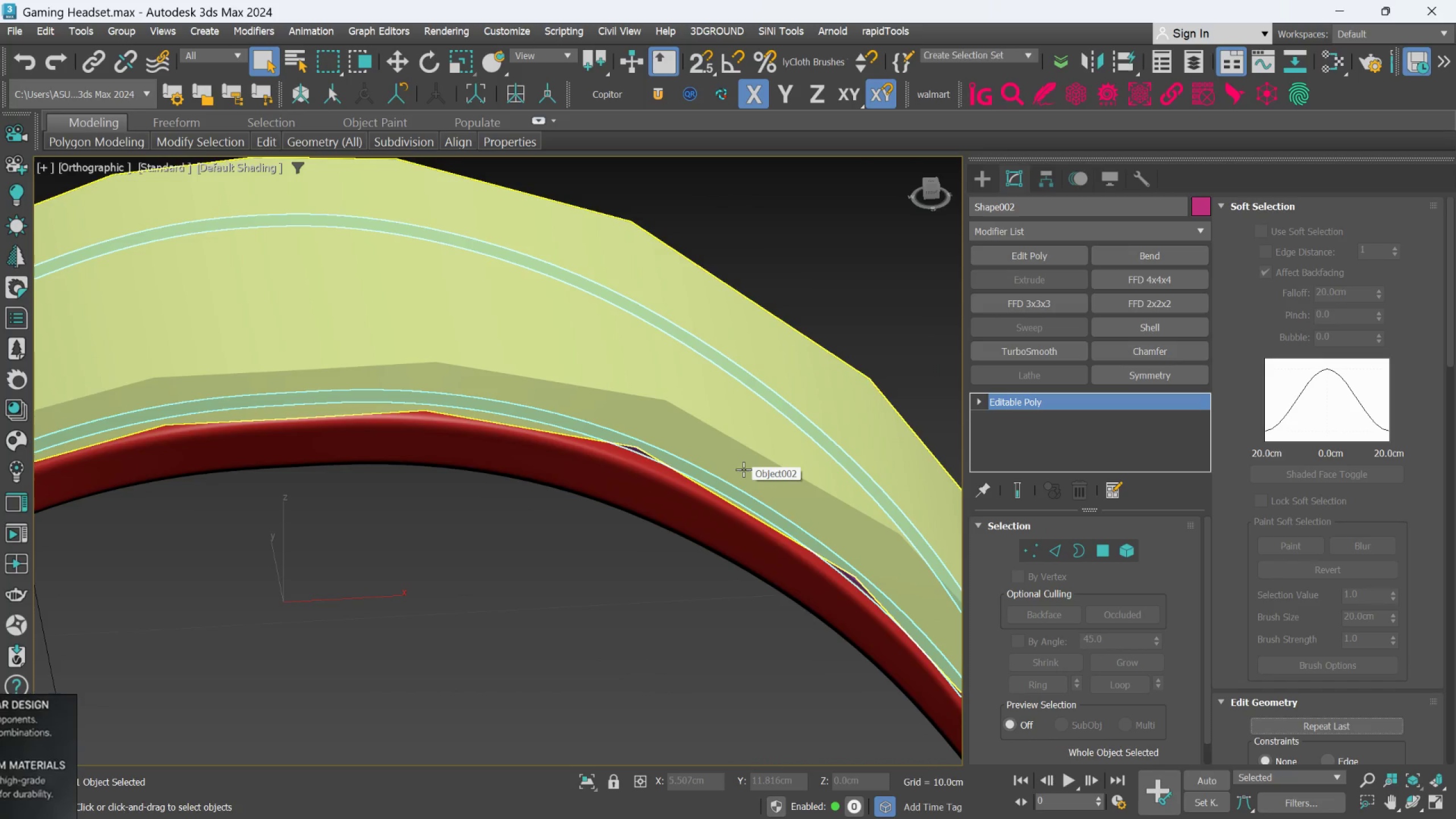 
key(Control+Z)
 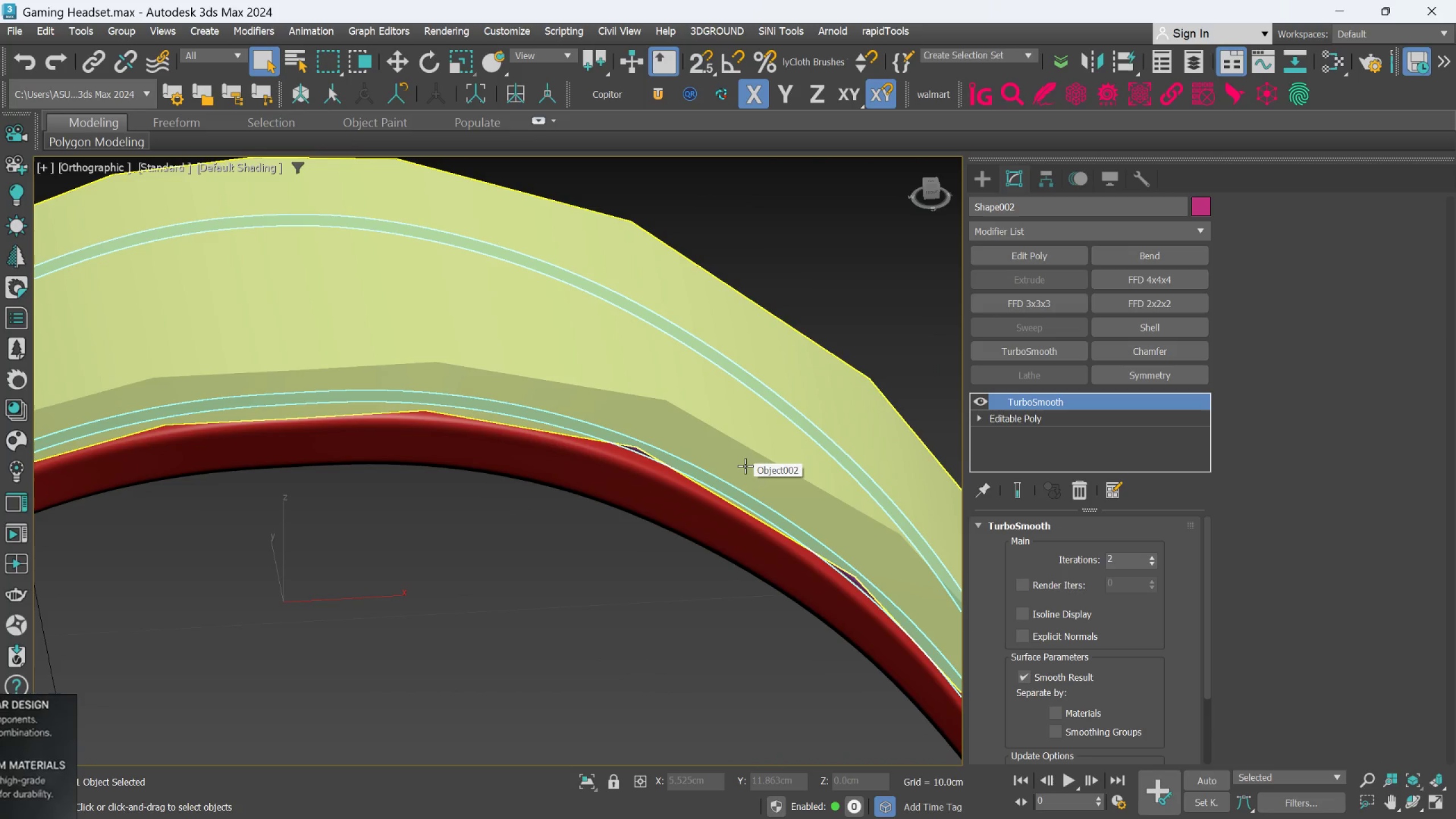 
hold_key(key=AltLeft, duration=0.55)
 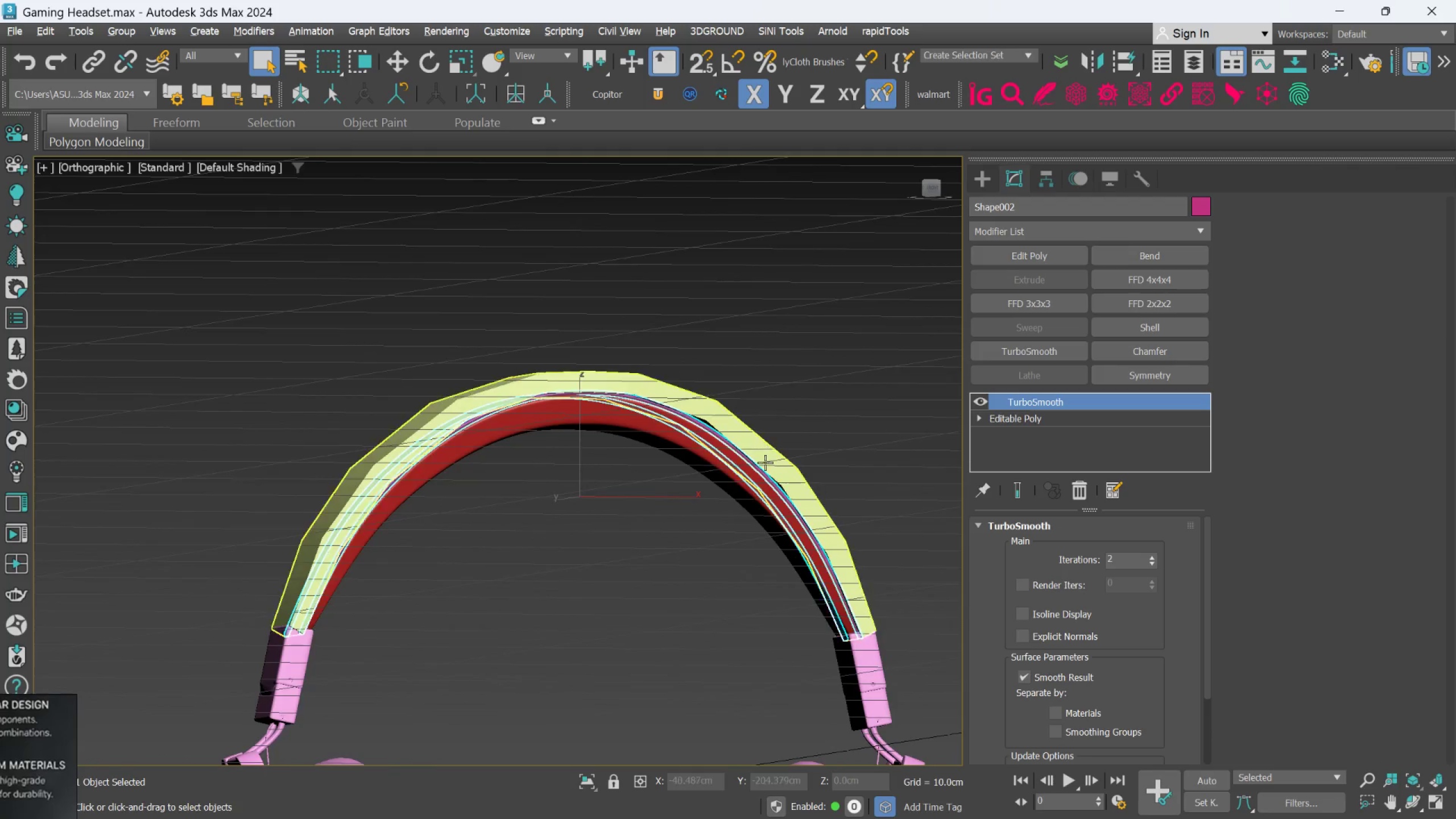 
scroll: coordinate [737, 469], scroll_direction: down, amount: 3.0
 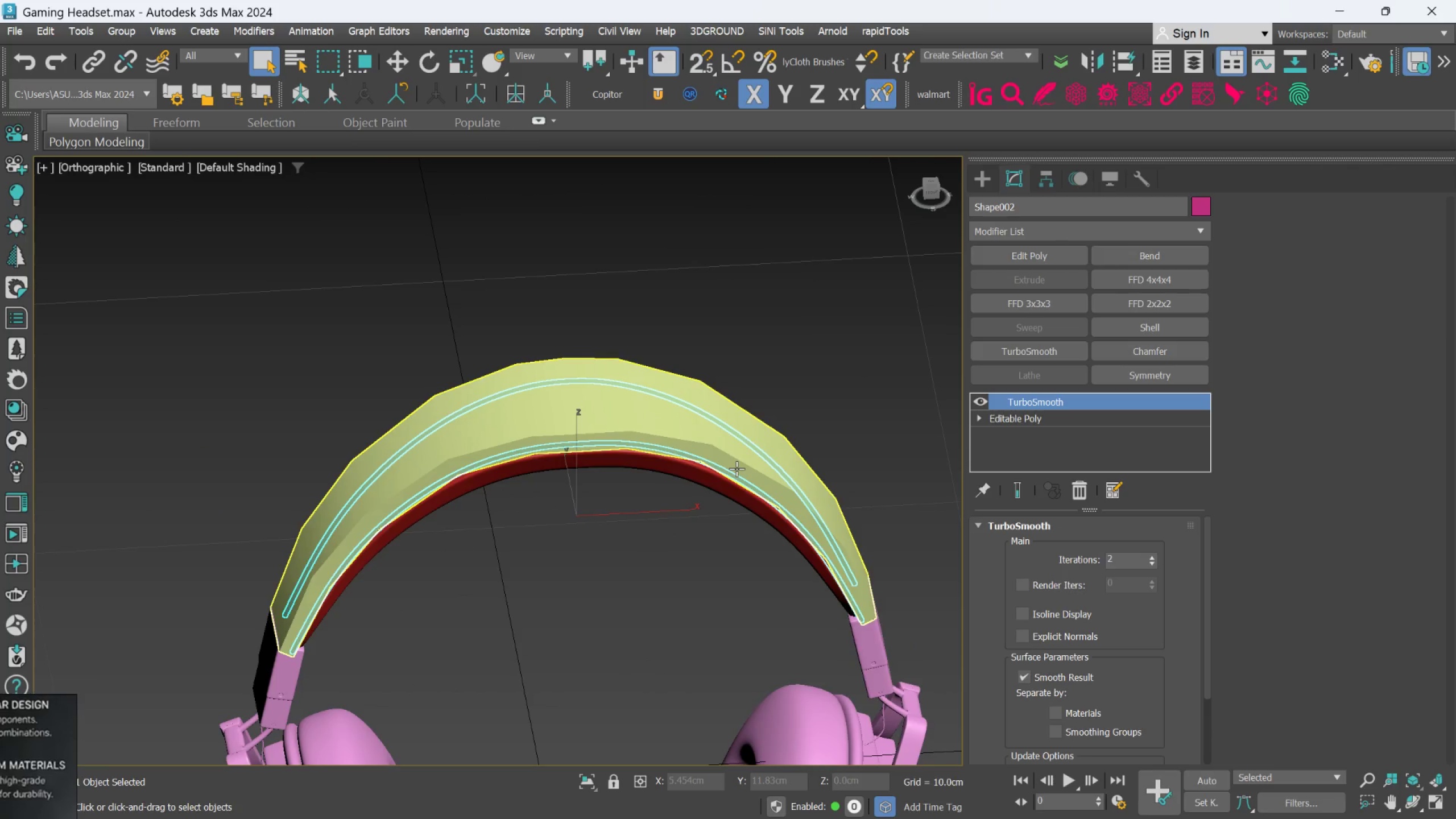 
scroll: coordinate [693, 417], scroll_direction: up, amount: 6.0
 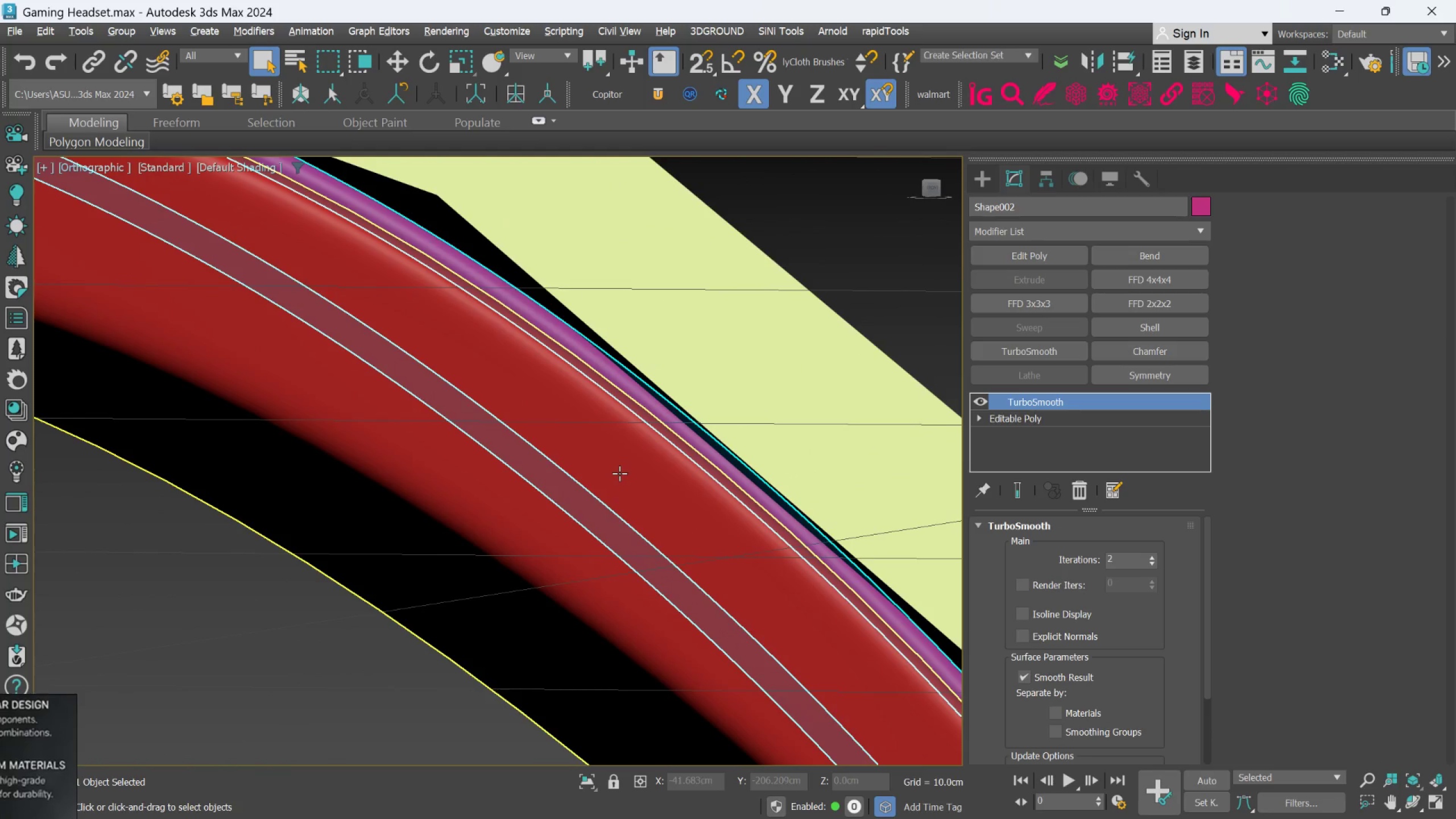 
left_click([619, 473])
 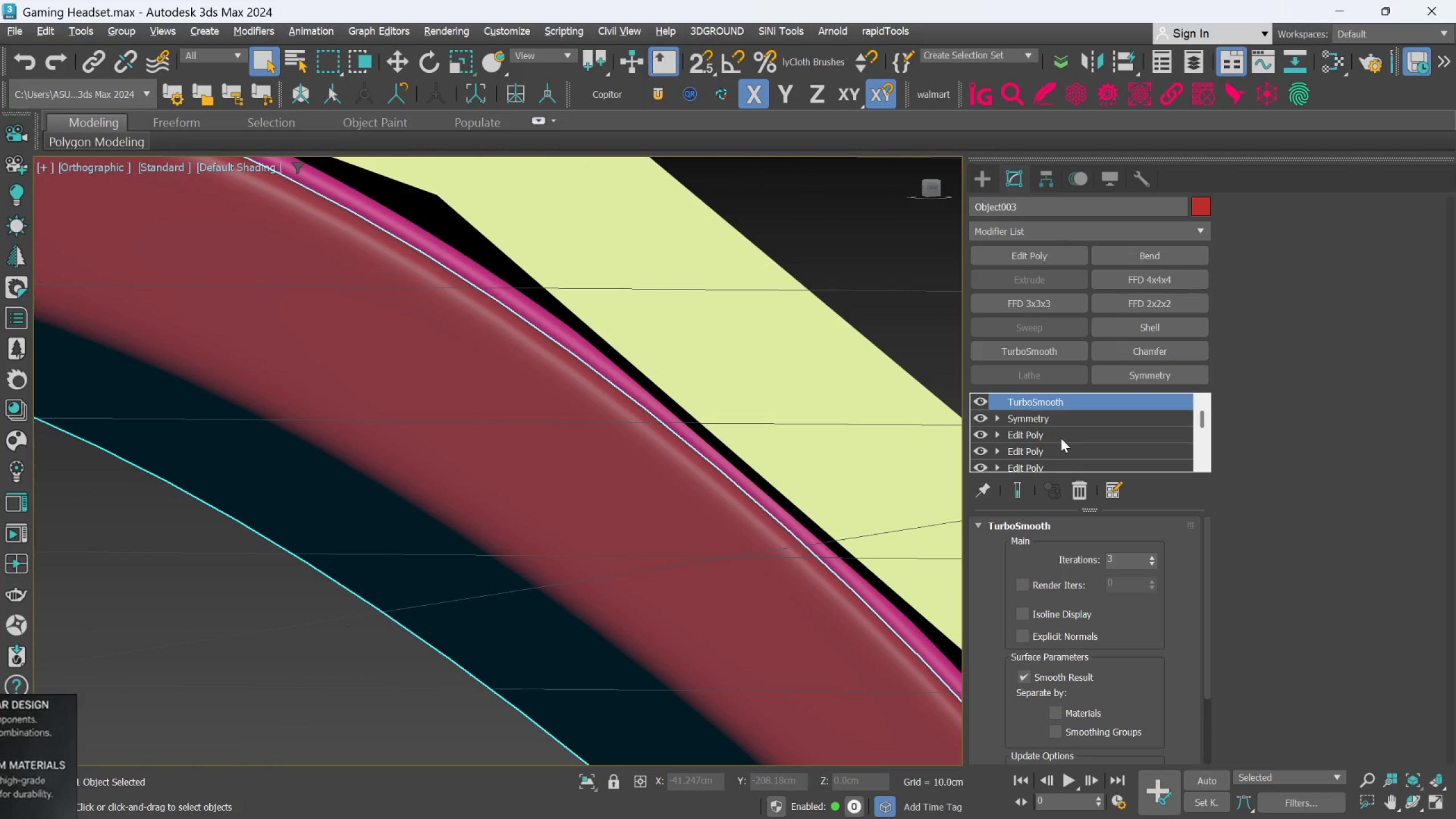 
left_click([1057, 416])
 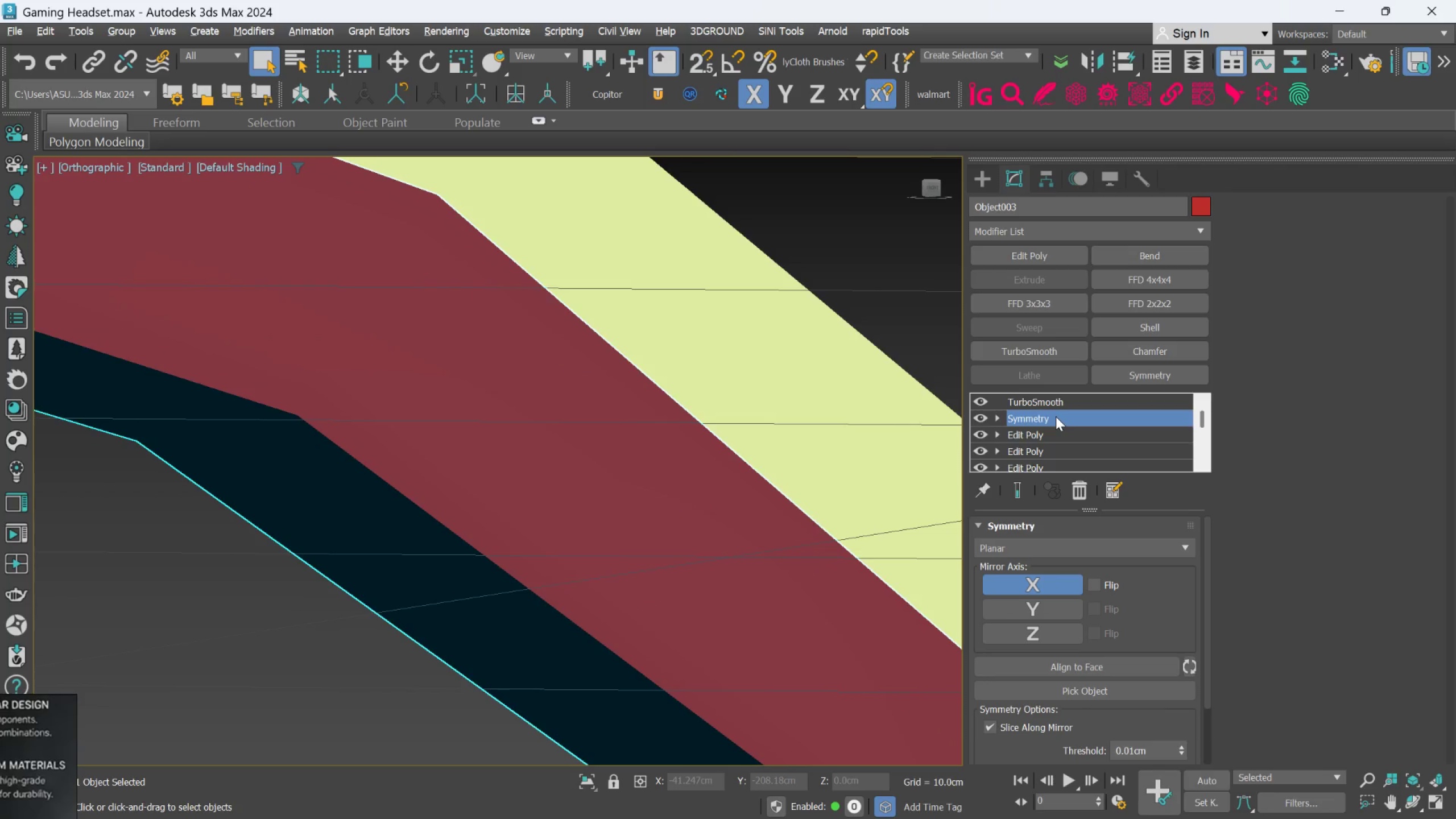 
right_click([1056, 416])
 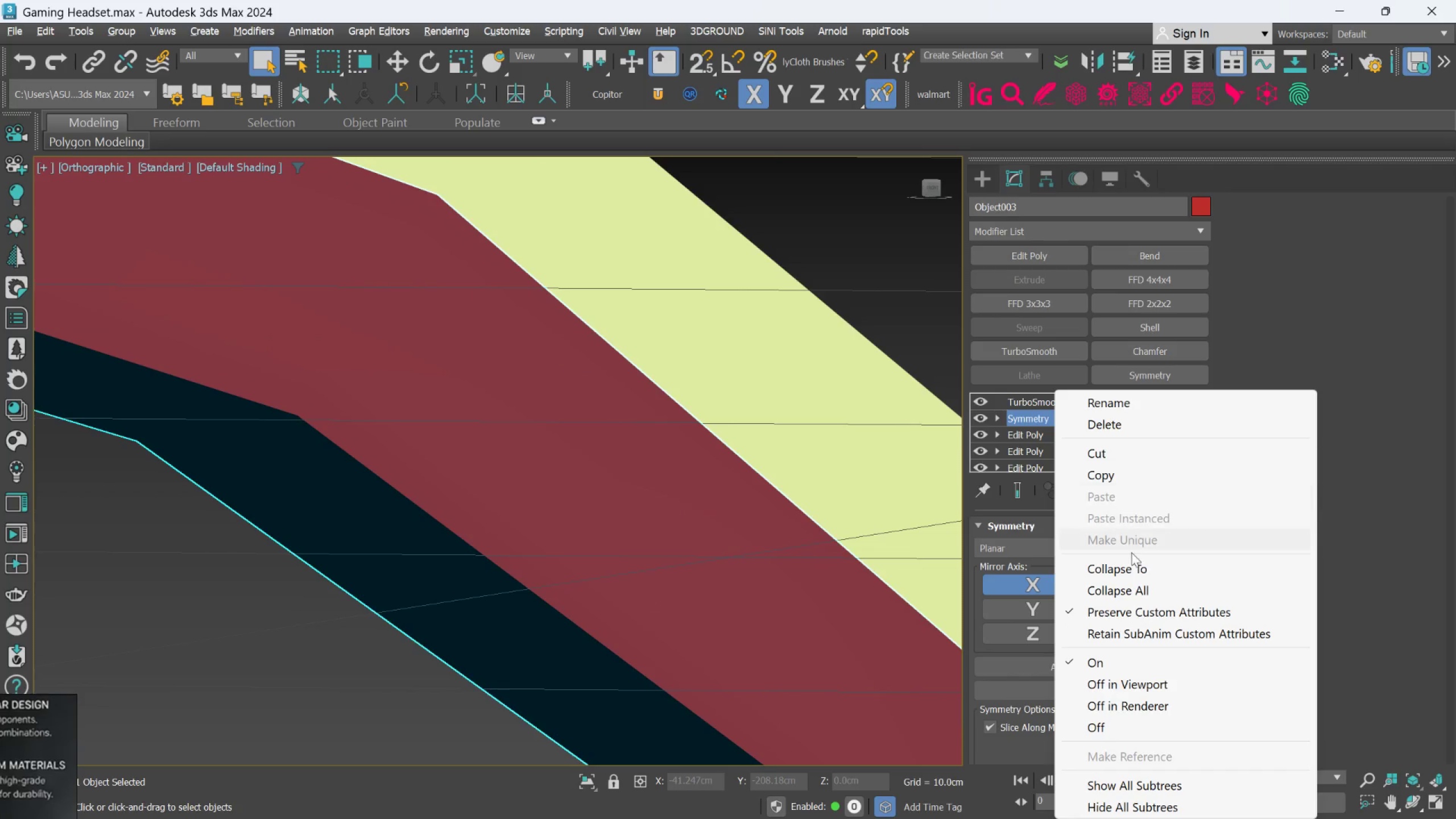 
left_click([1132, 566])
 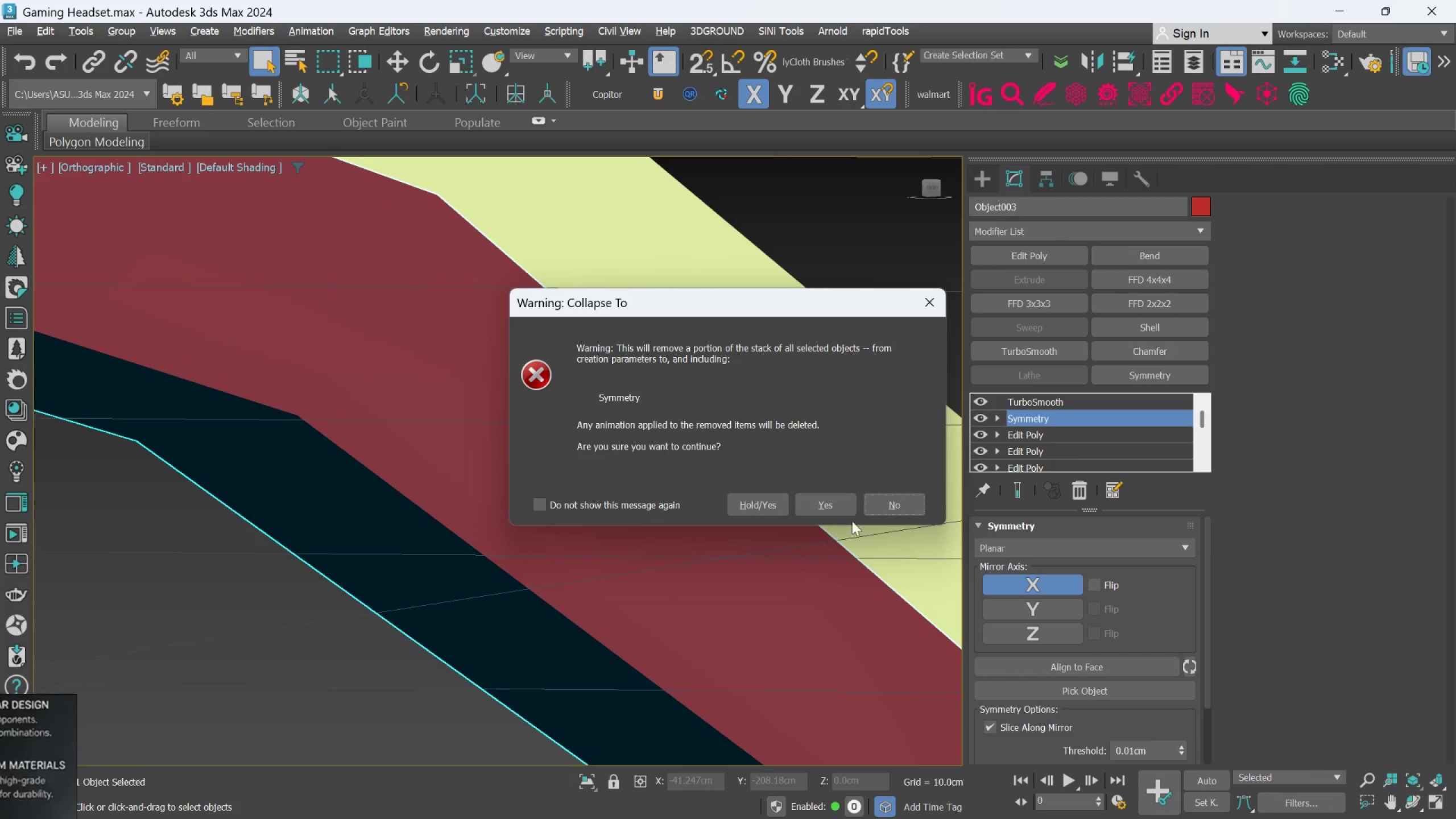 
left_click([827, 506])
 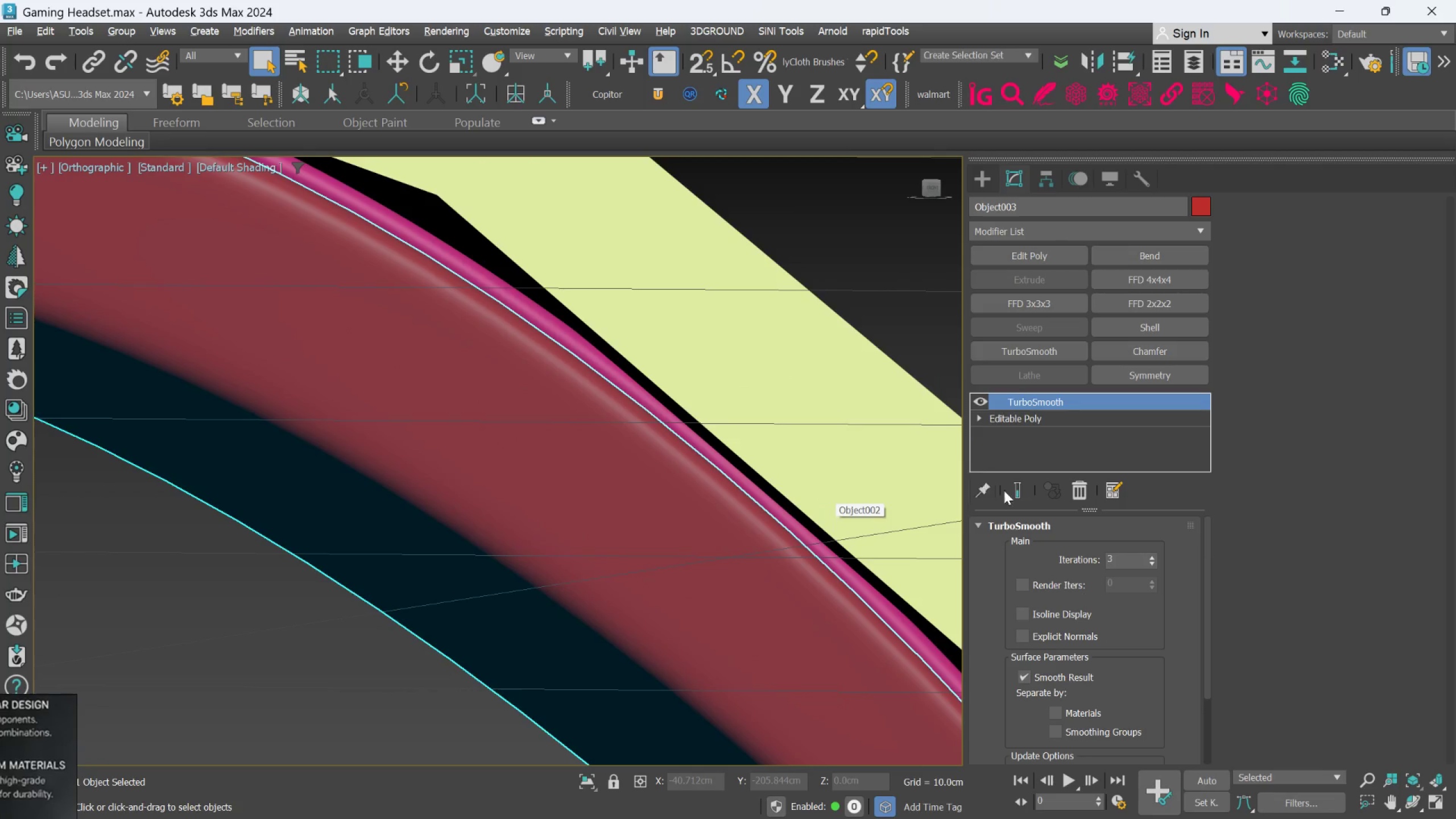 
left_click([1078, 487])
 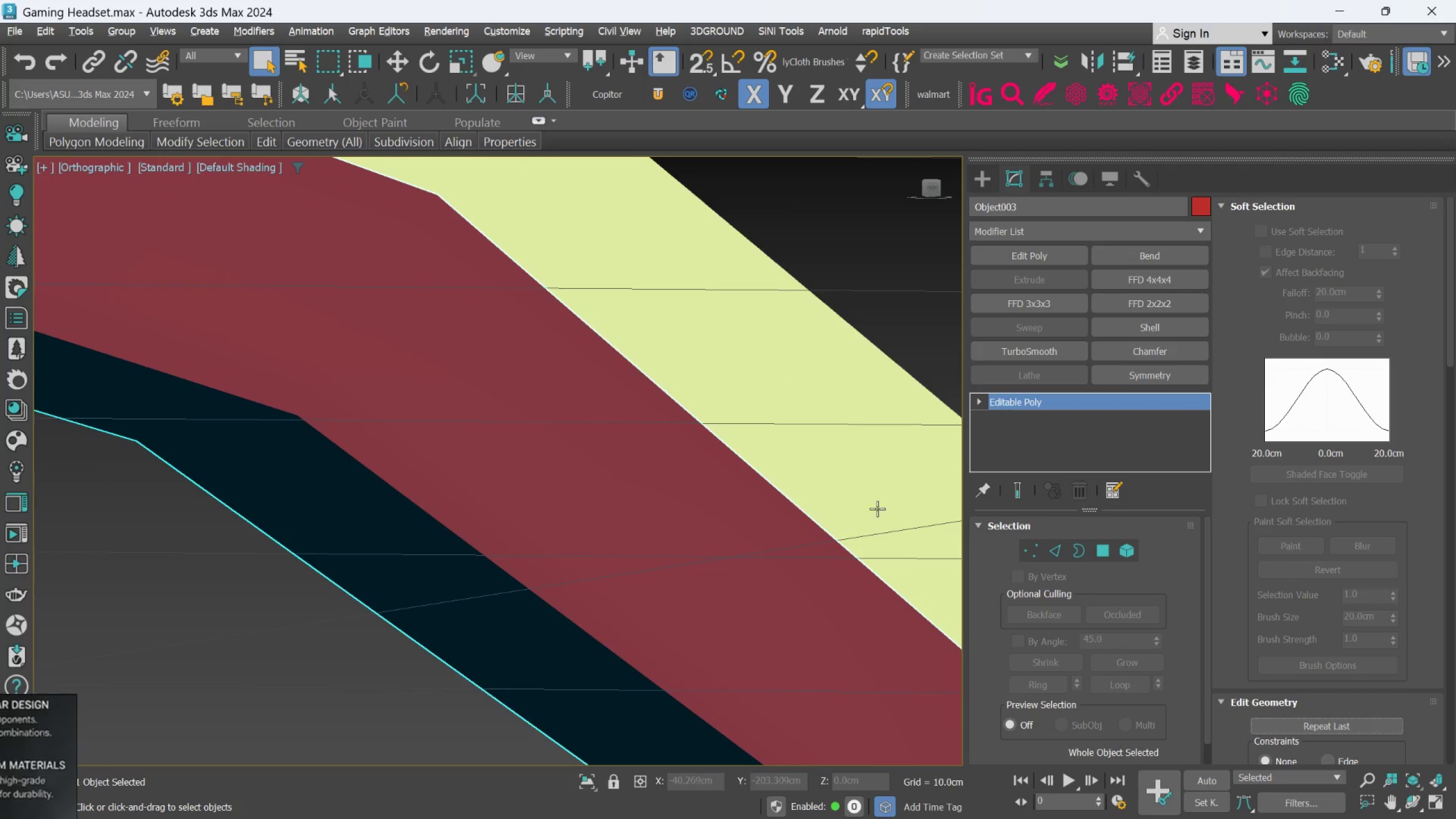 
scroll: coordinate [655, 378], scroll_direction: down, amount: 3.0
 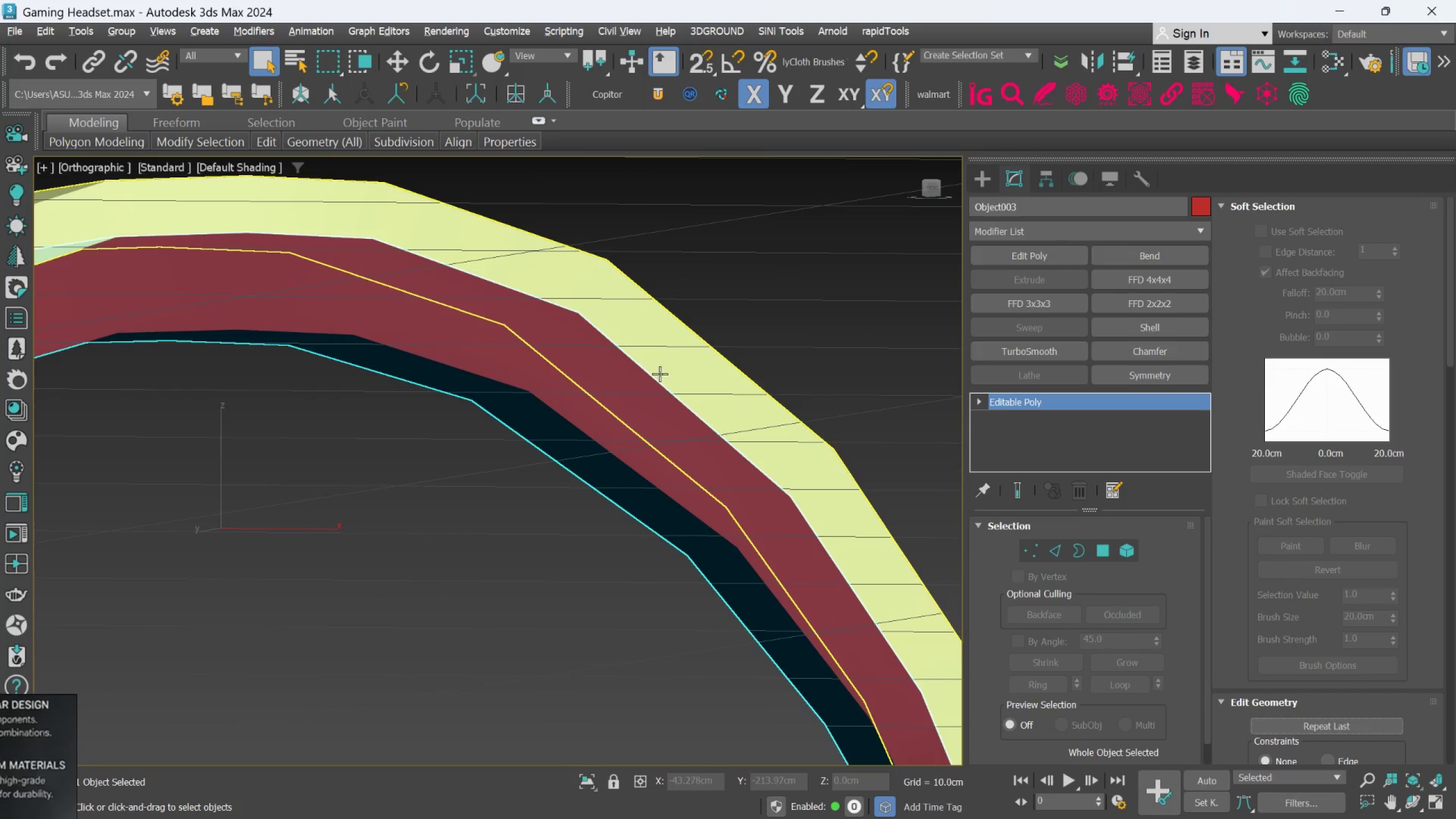 
key(Alt+X)
 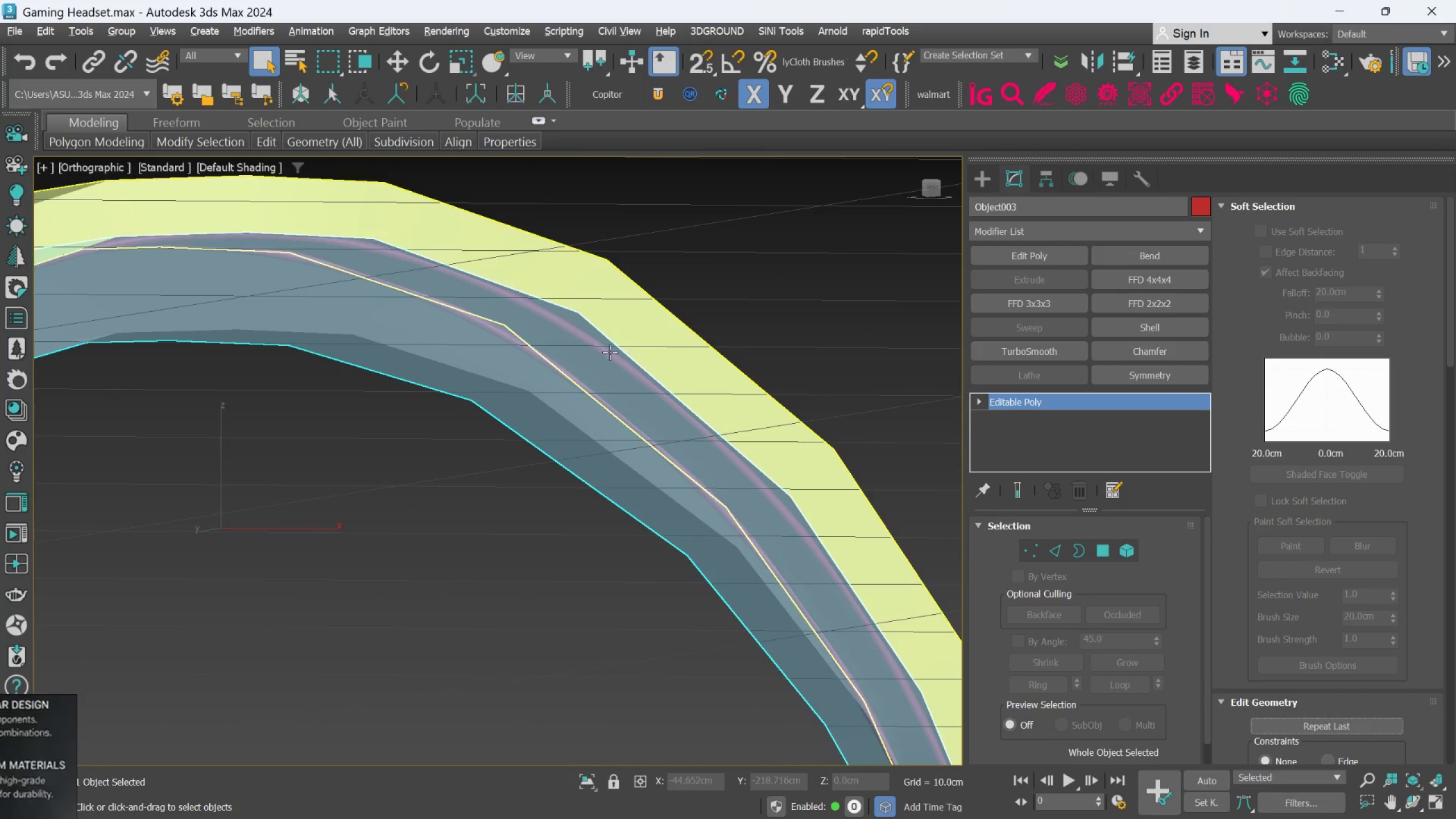 
left_click([607, 349])
 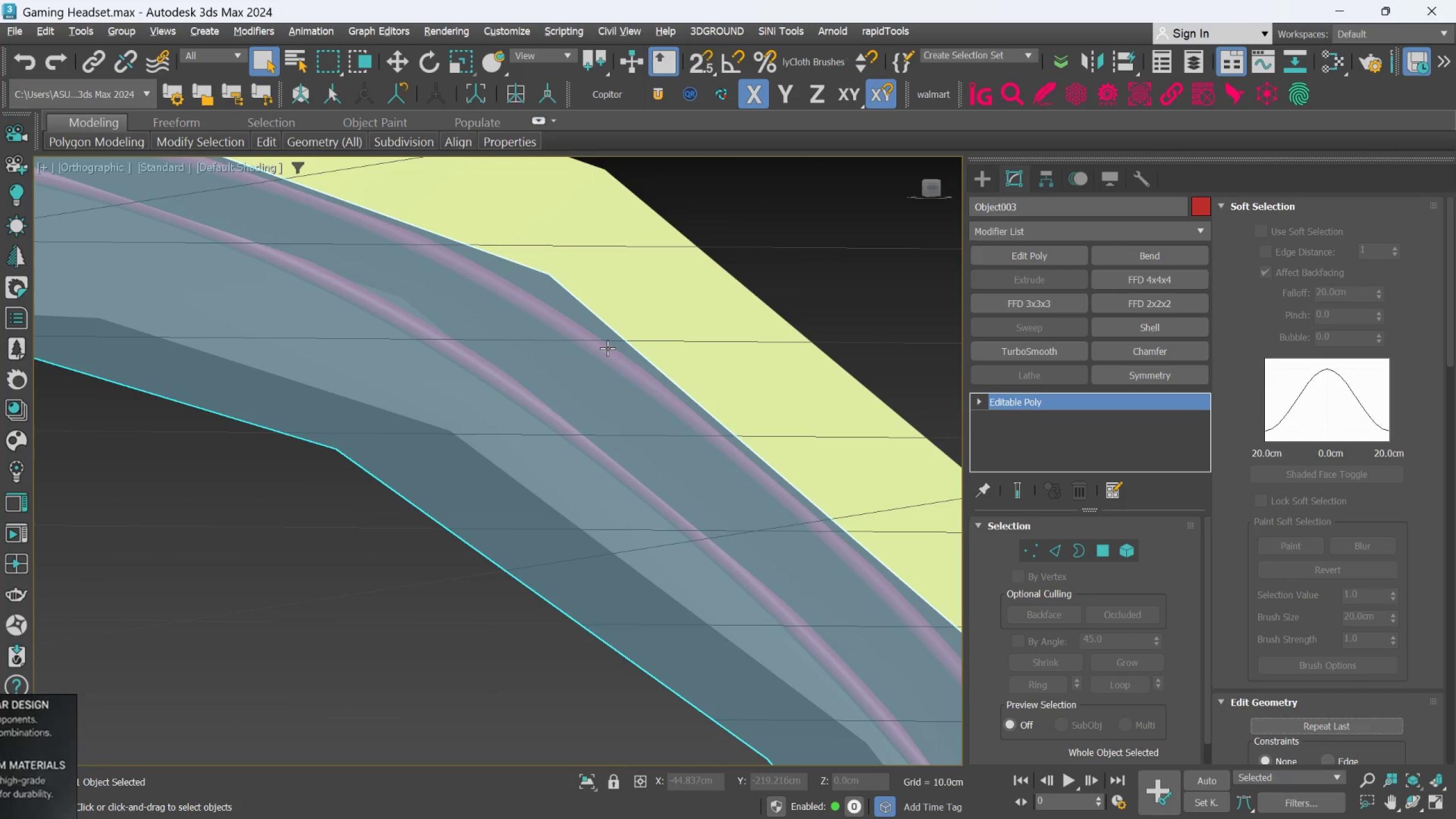 
scroll: coordinate [607, 350], scroll_direction: up, amount: 2.0
 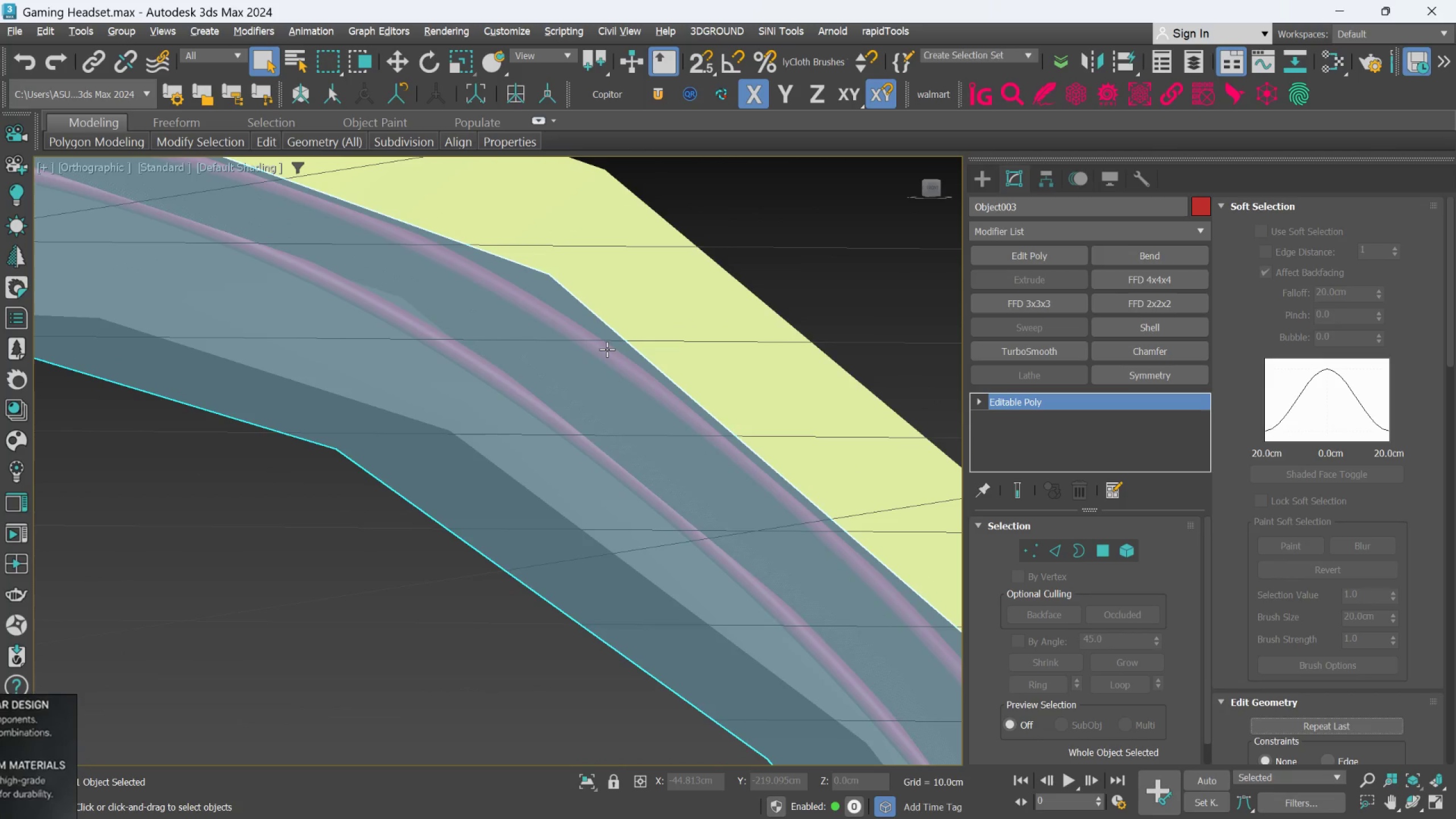 
key(Control+Z)
 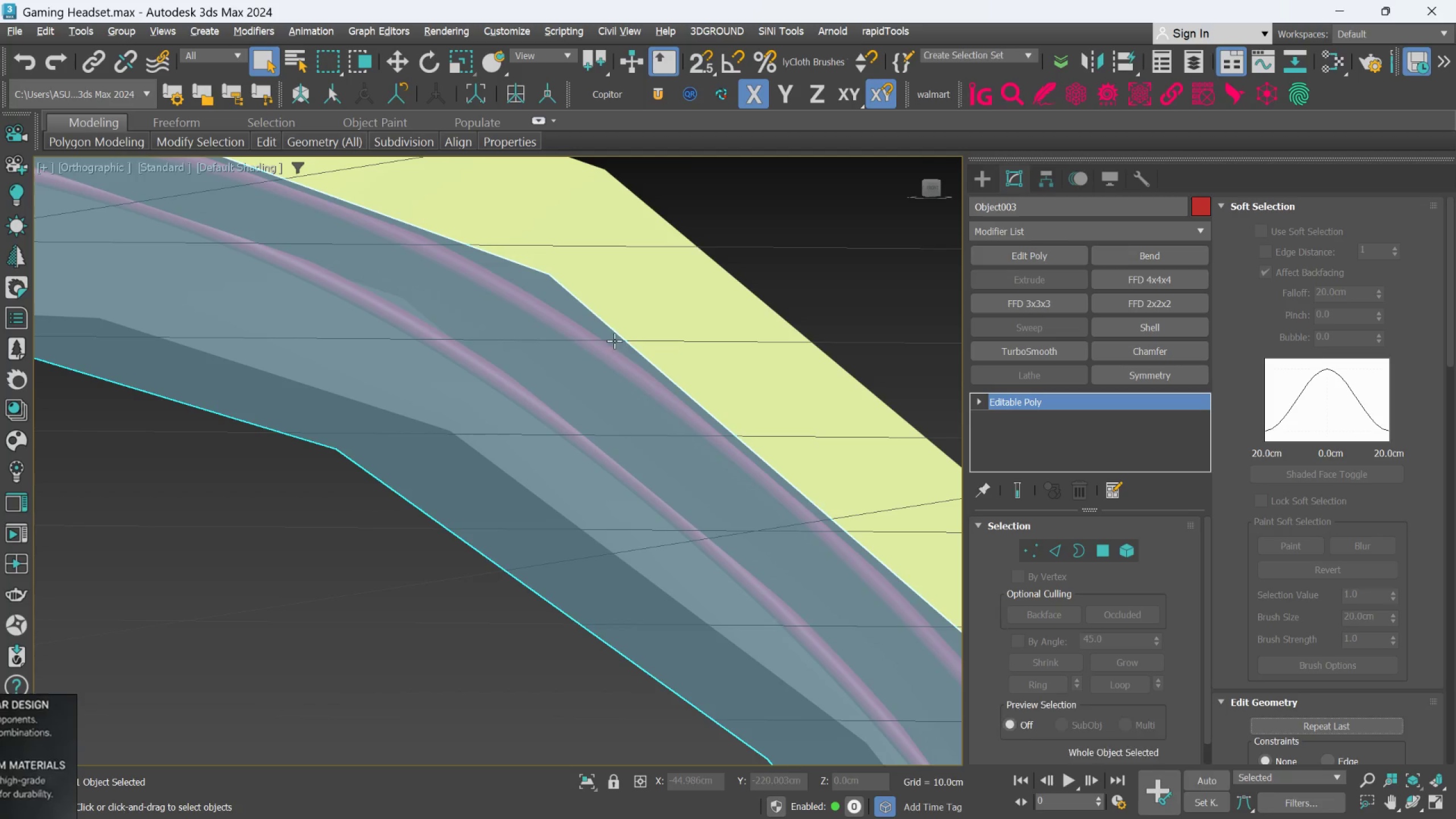 
key(Alt+X)
 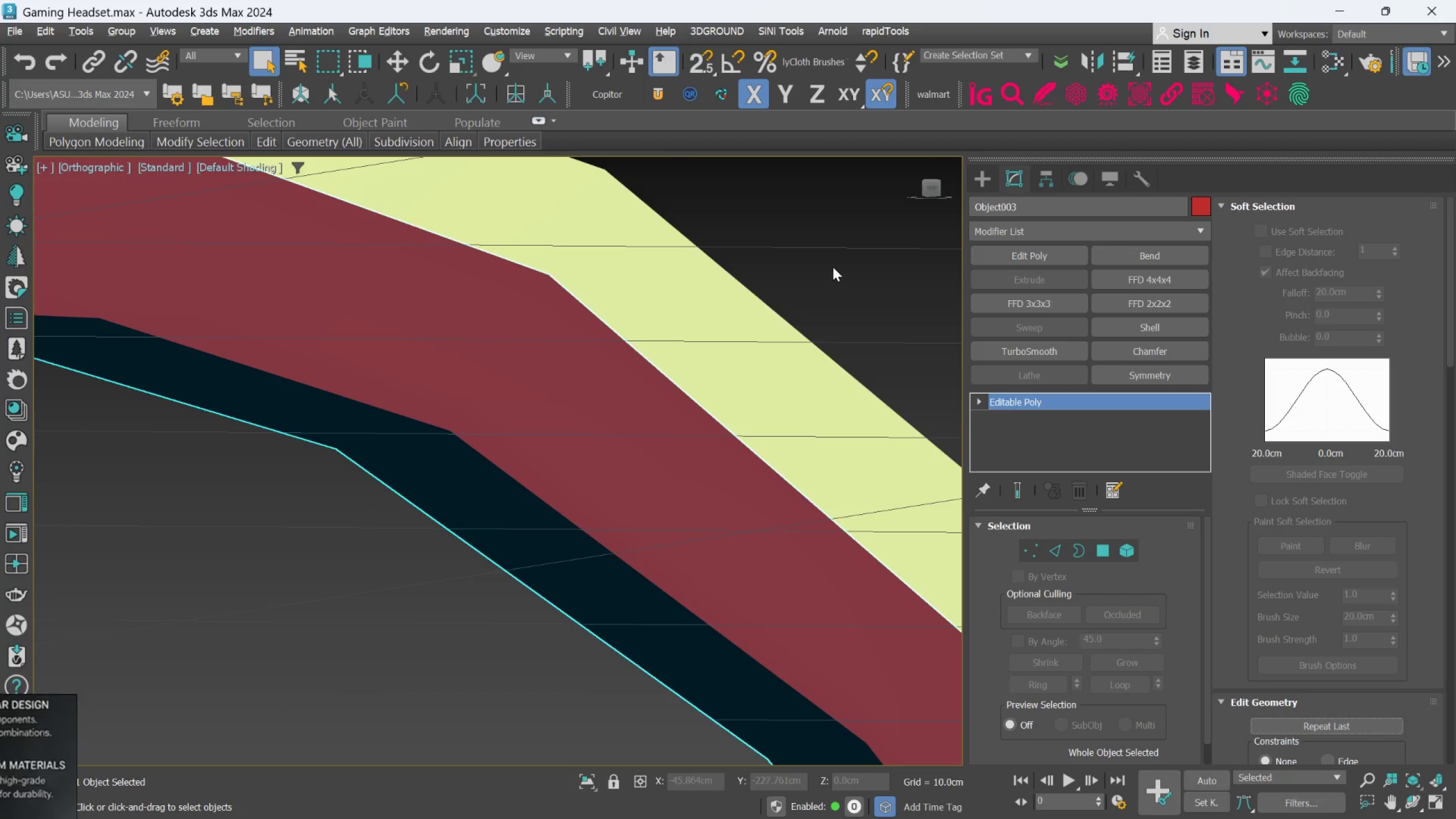 
left_click([833, 260])
 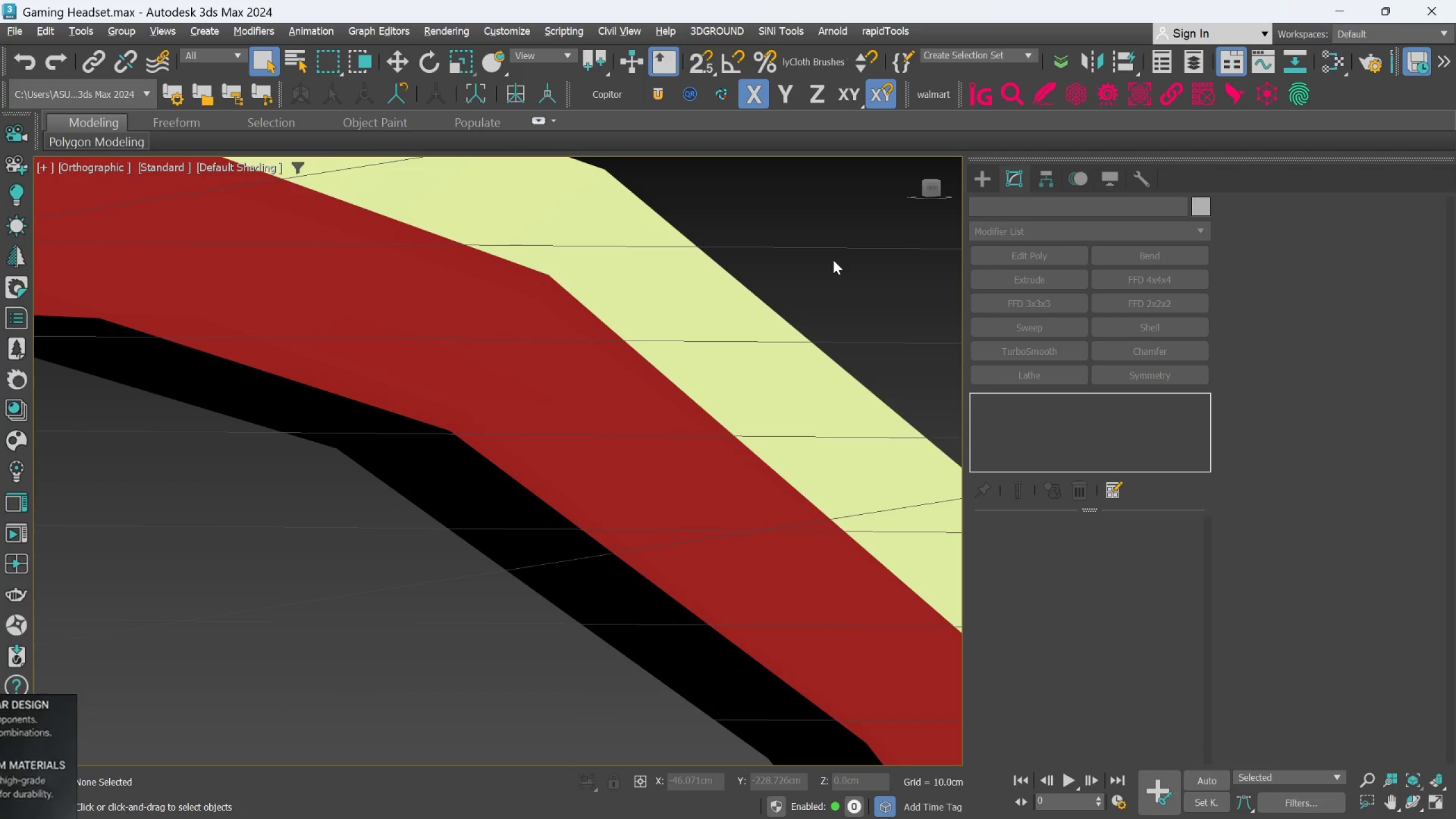 
key(F4)
 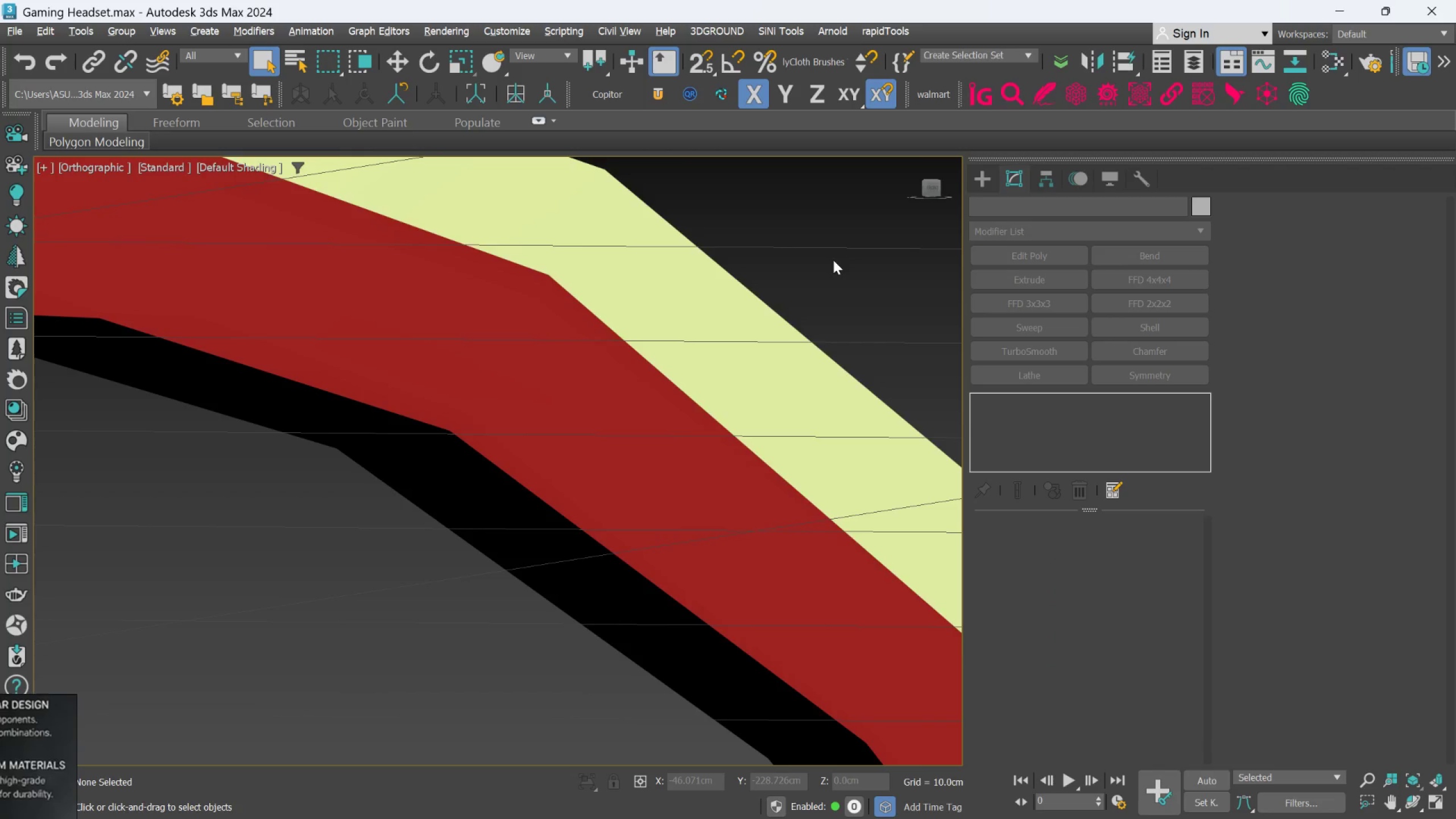 
key(F3)
 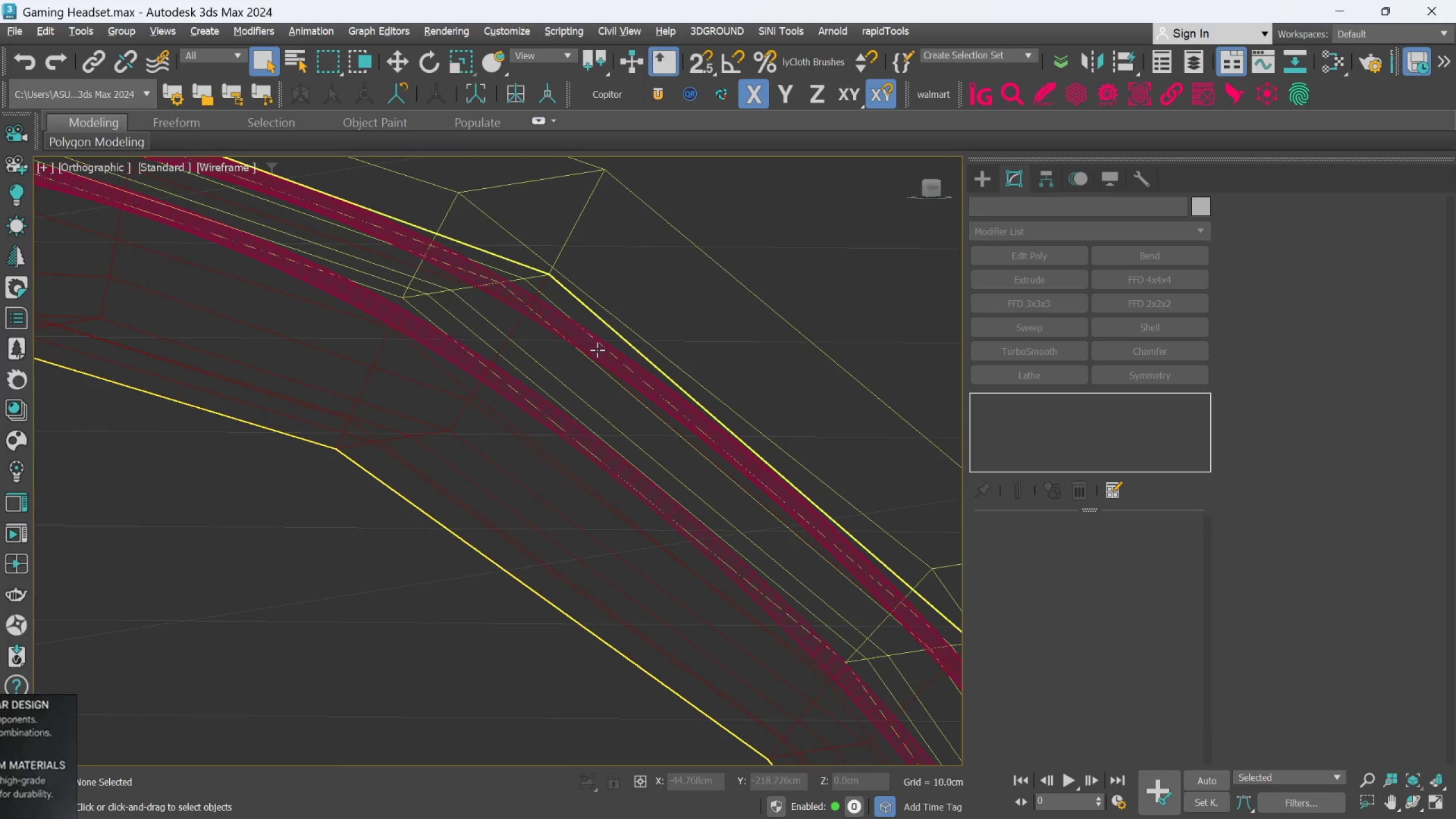 
left_click([597, 350])
 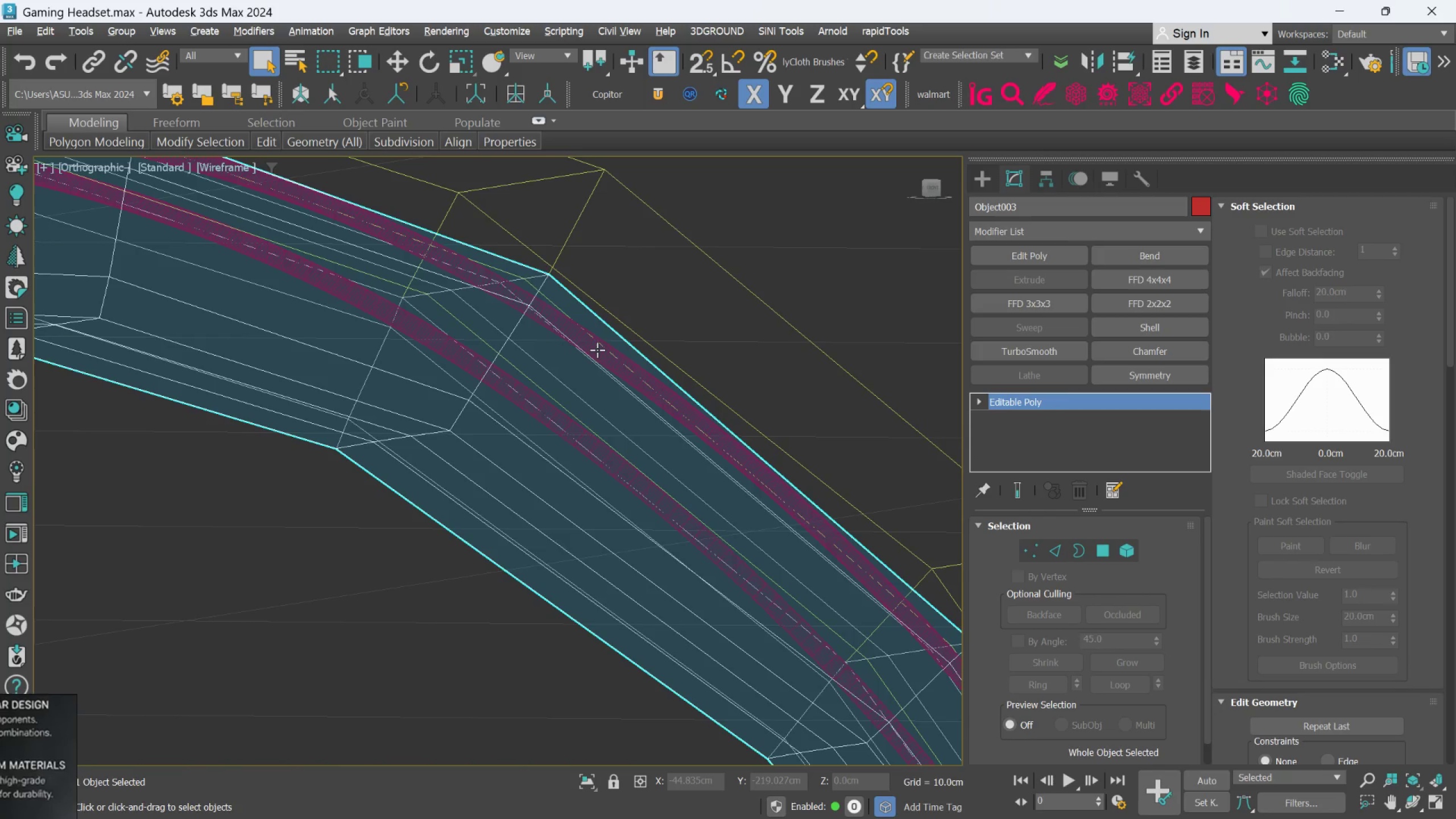 
scroll: coordinate [599, 348], scroll_direction: down, amount: 6.0
 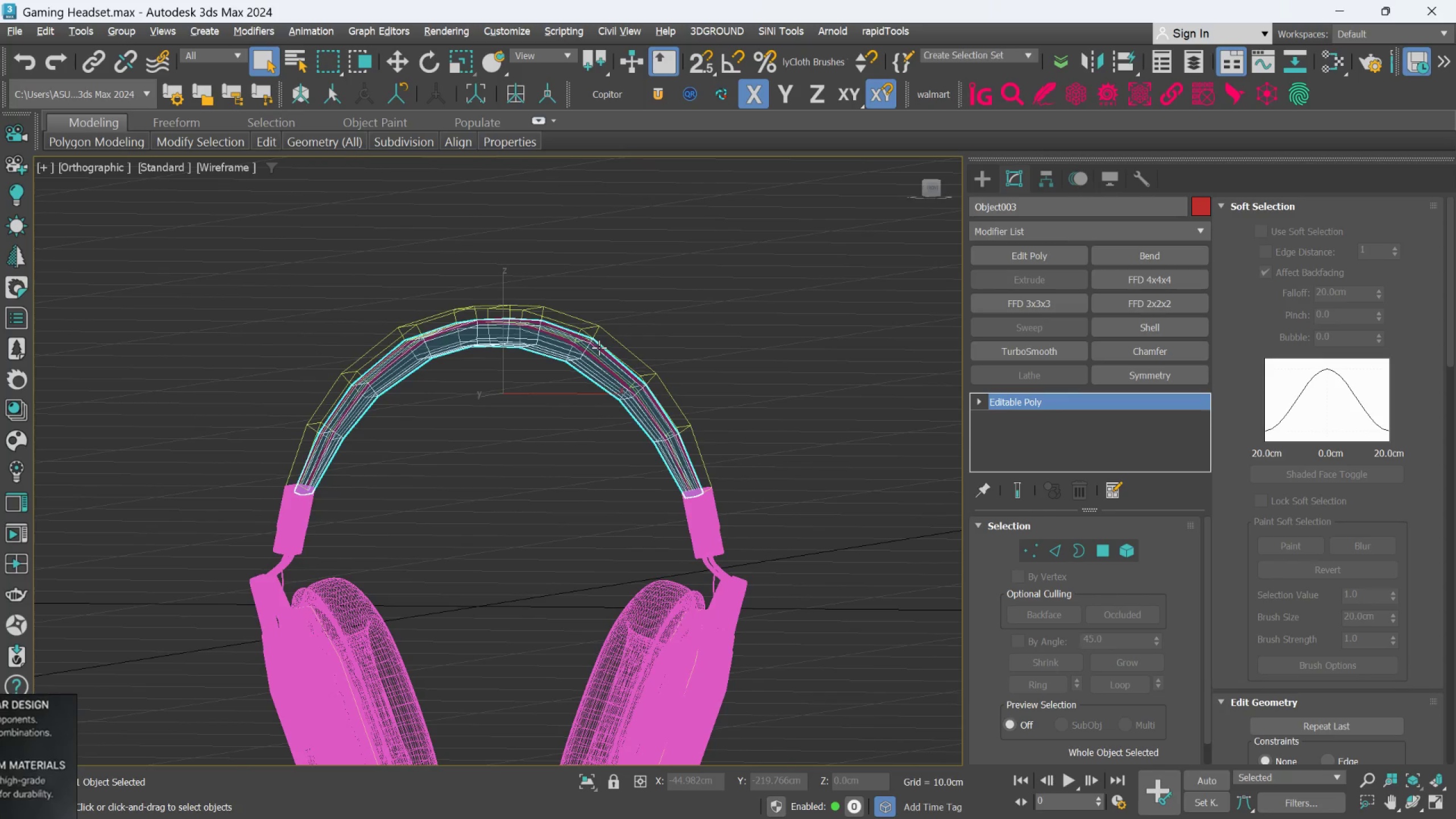 
middle_click([599, 348])
 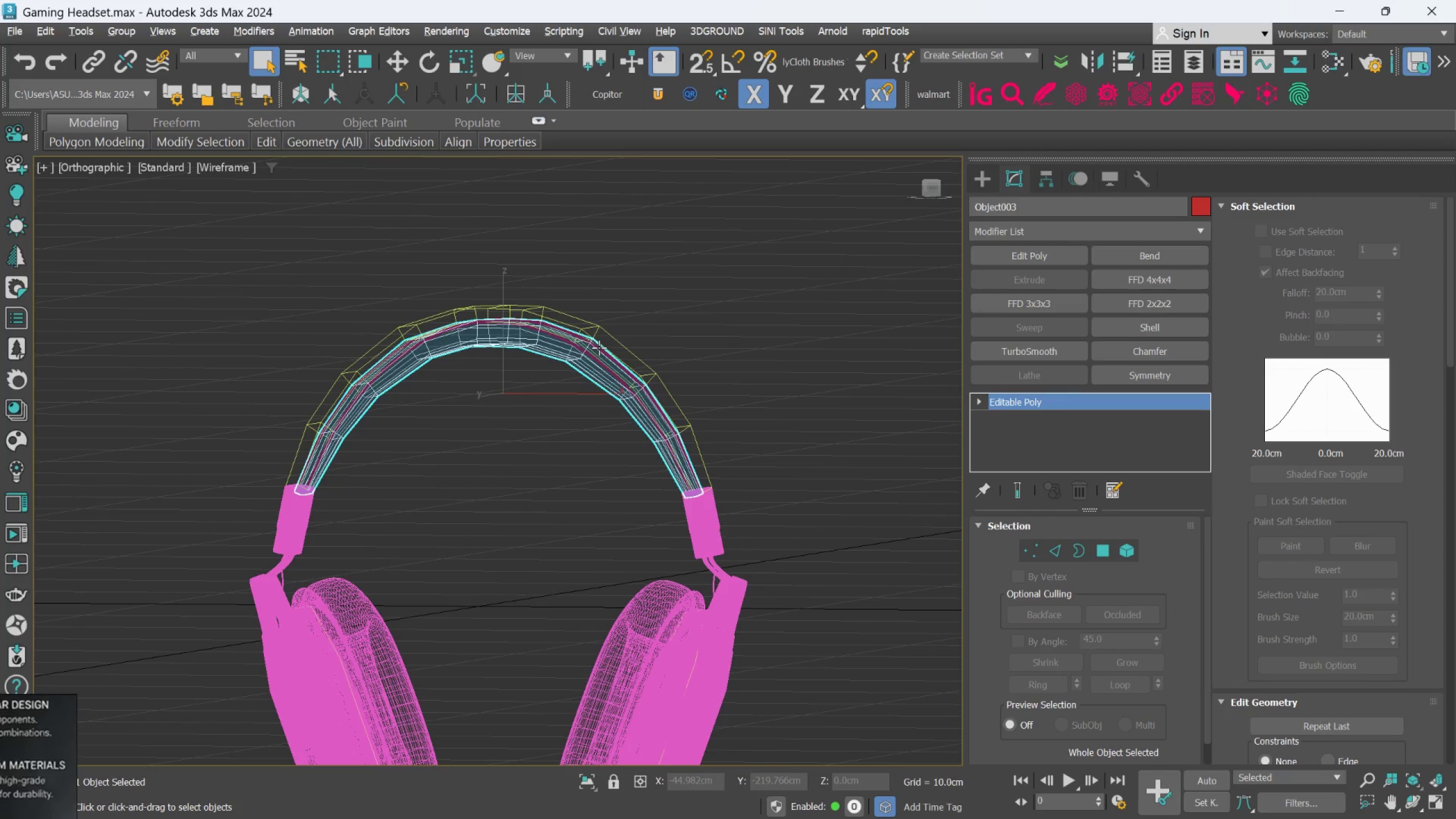 
hold_key(key=AltLeft, duration=0.69)
 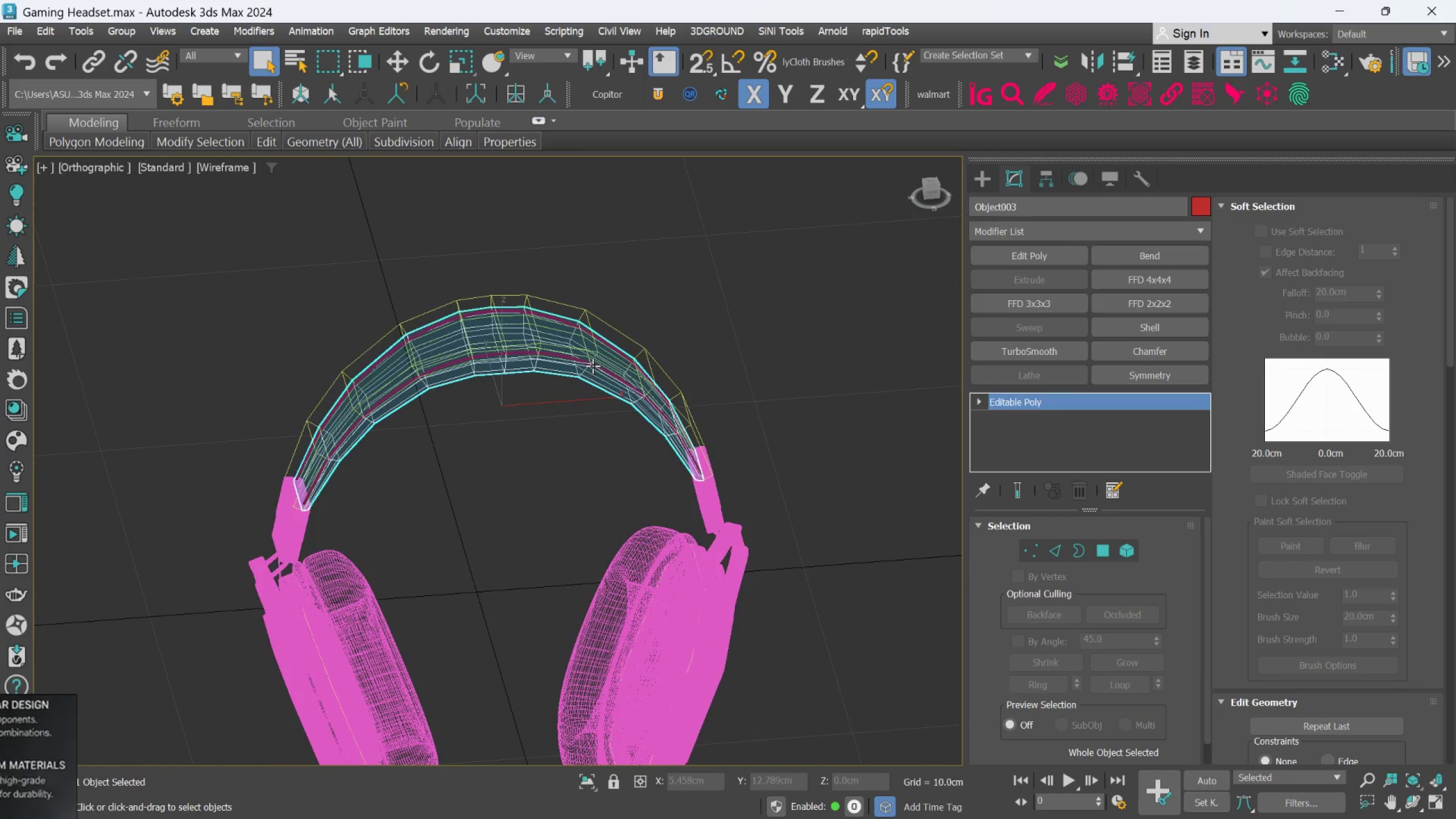 
scroll: coordinate [556, 349], scroll_direction: up, amount: 4.0
 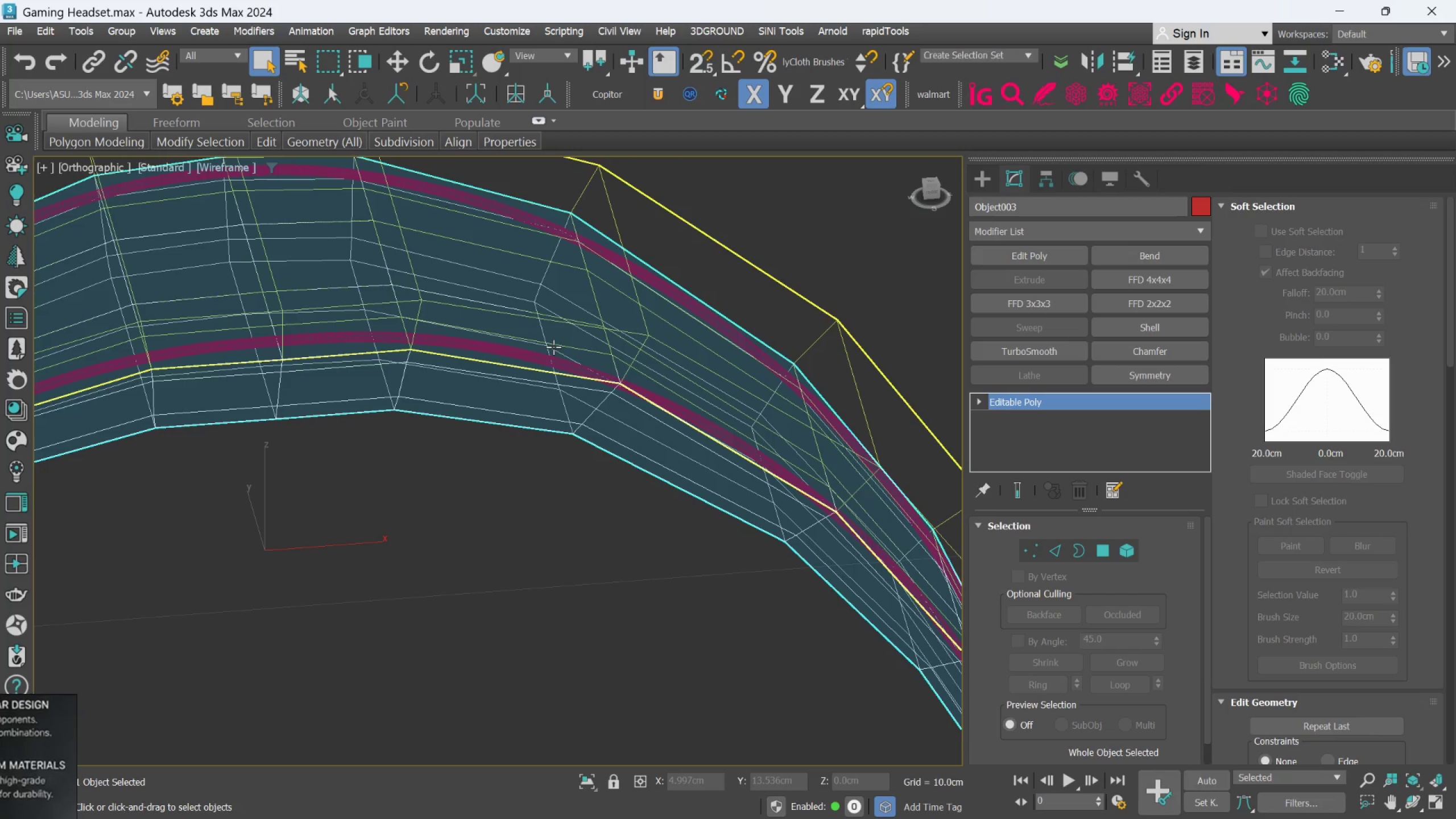 
key(F3)
 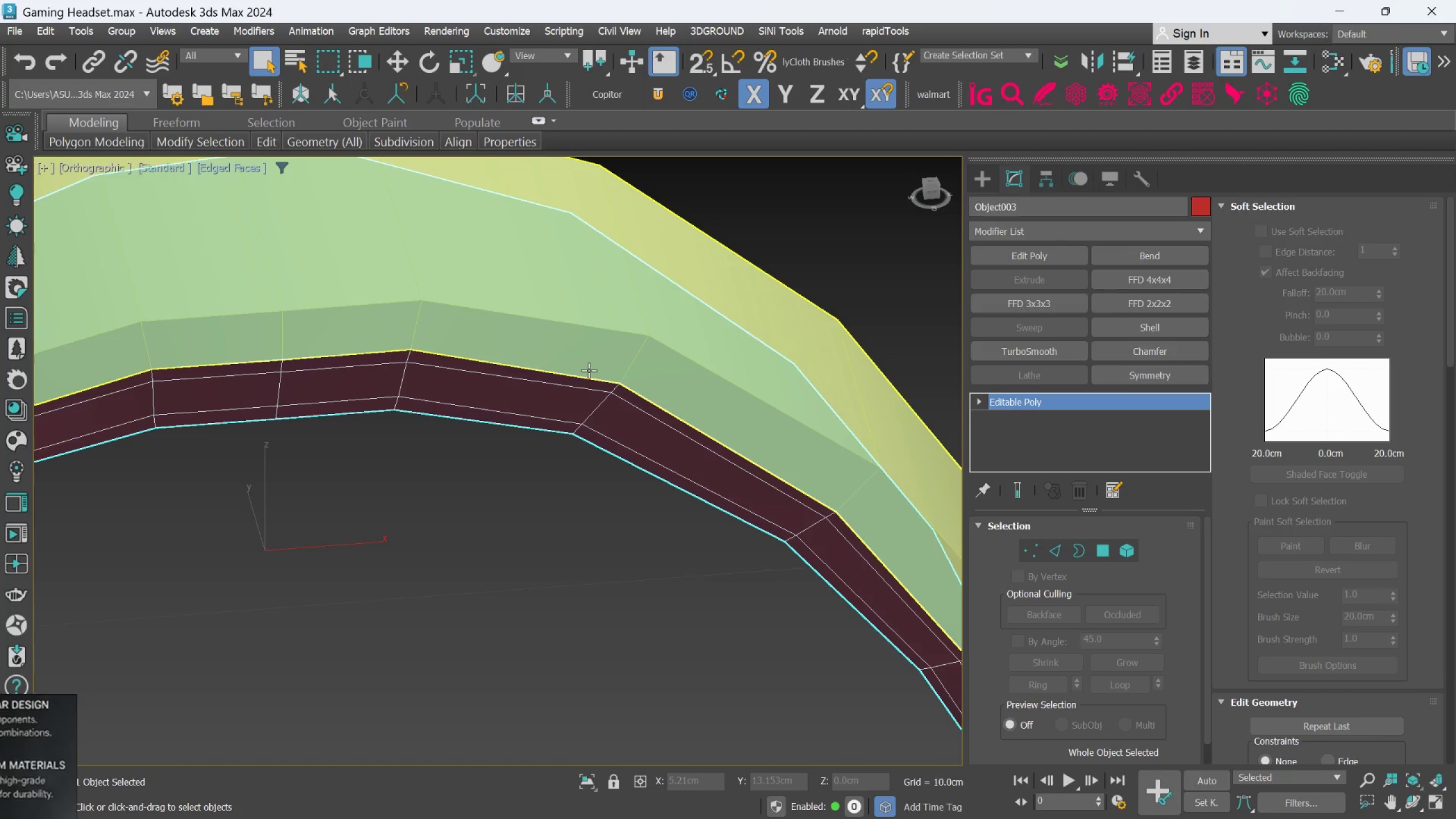 
key(F3)
 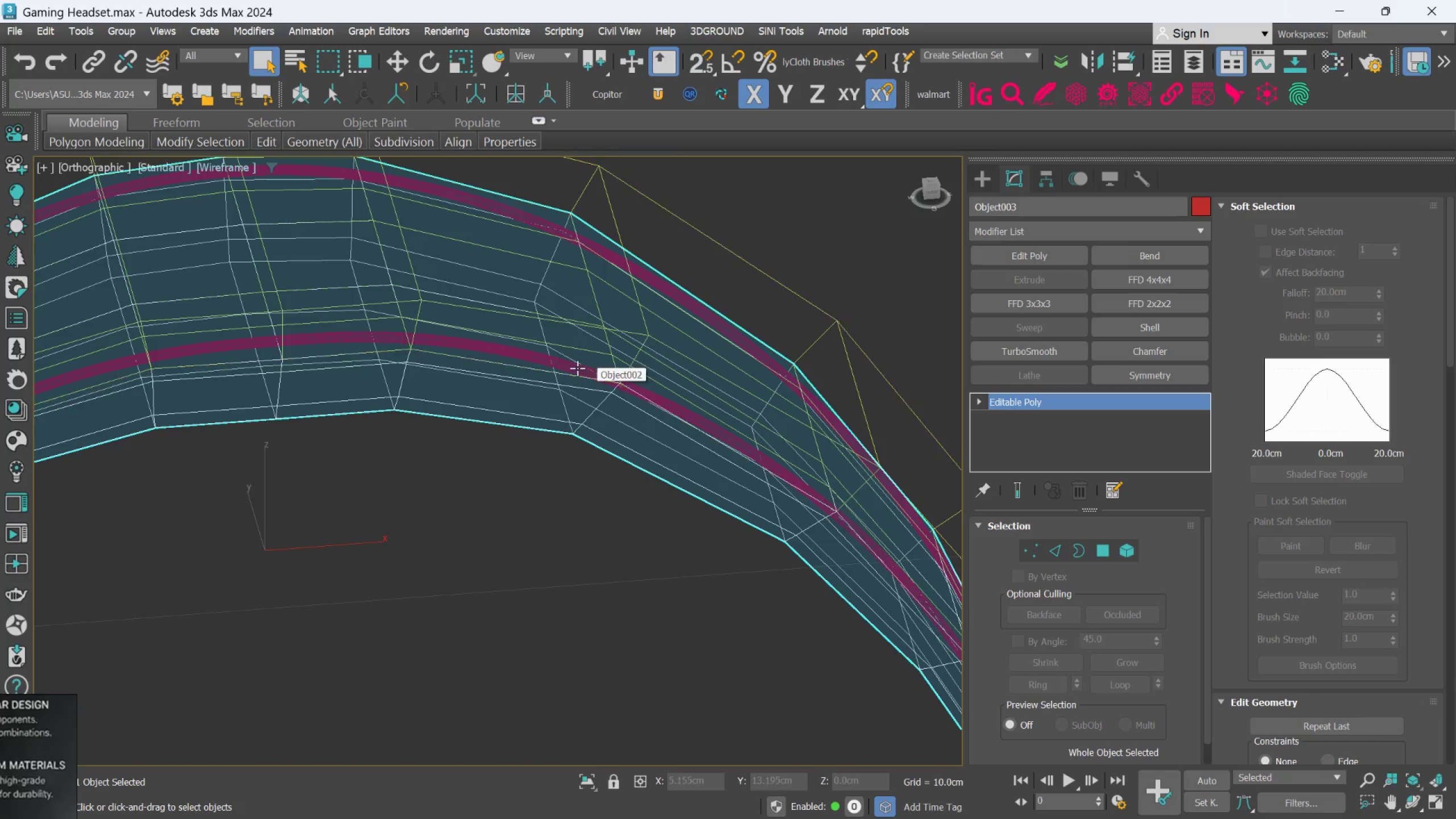 
left_click([563, 362])
 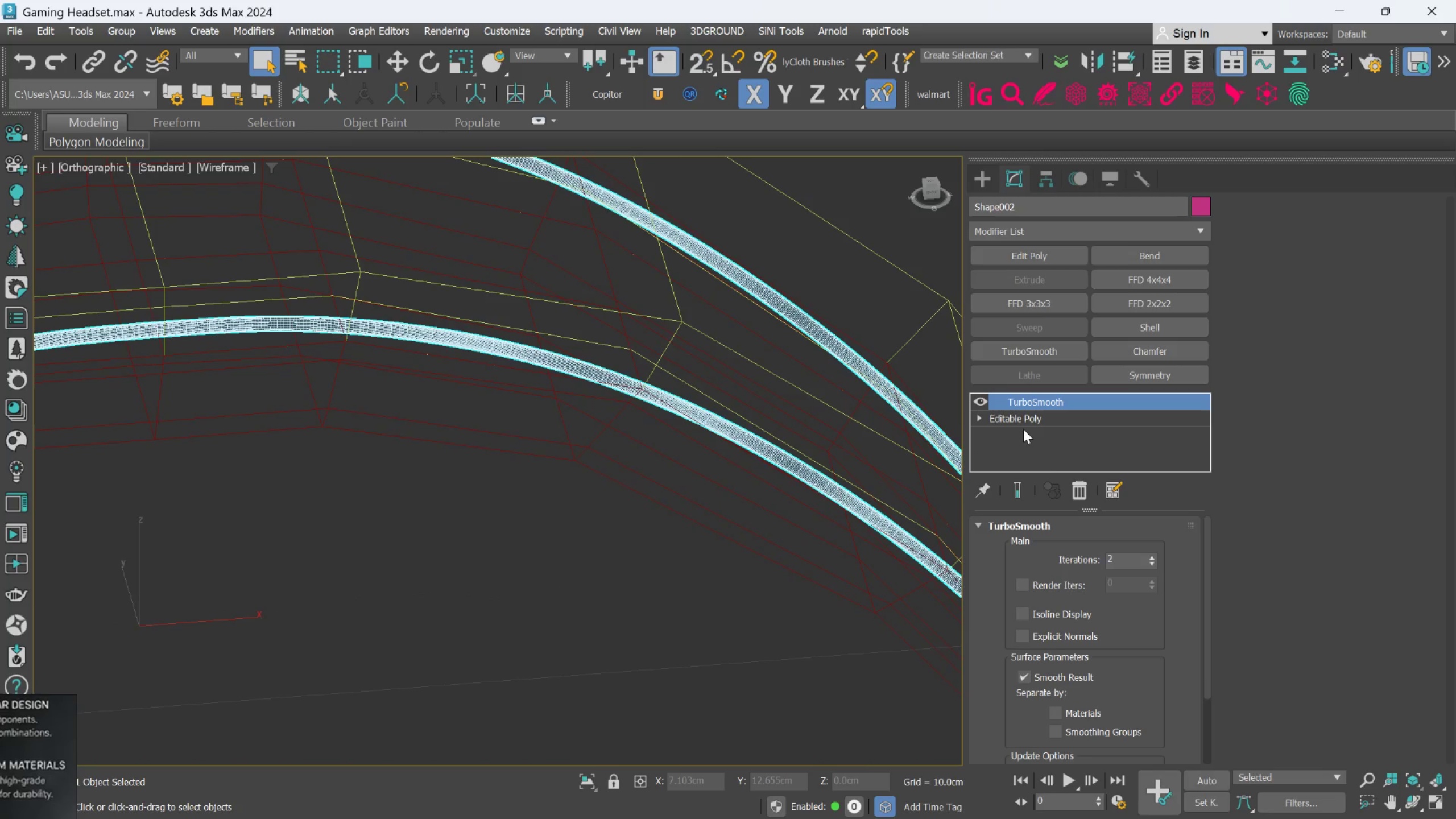 
scroll: coordinate [568, 368], scroll_direction: up, amount: 1.0
 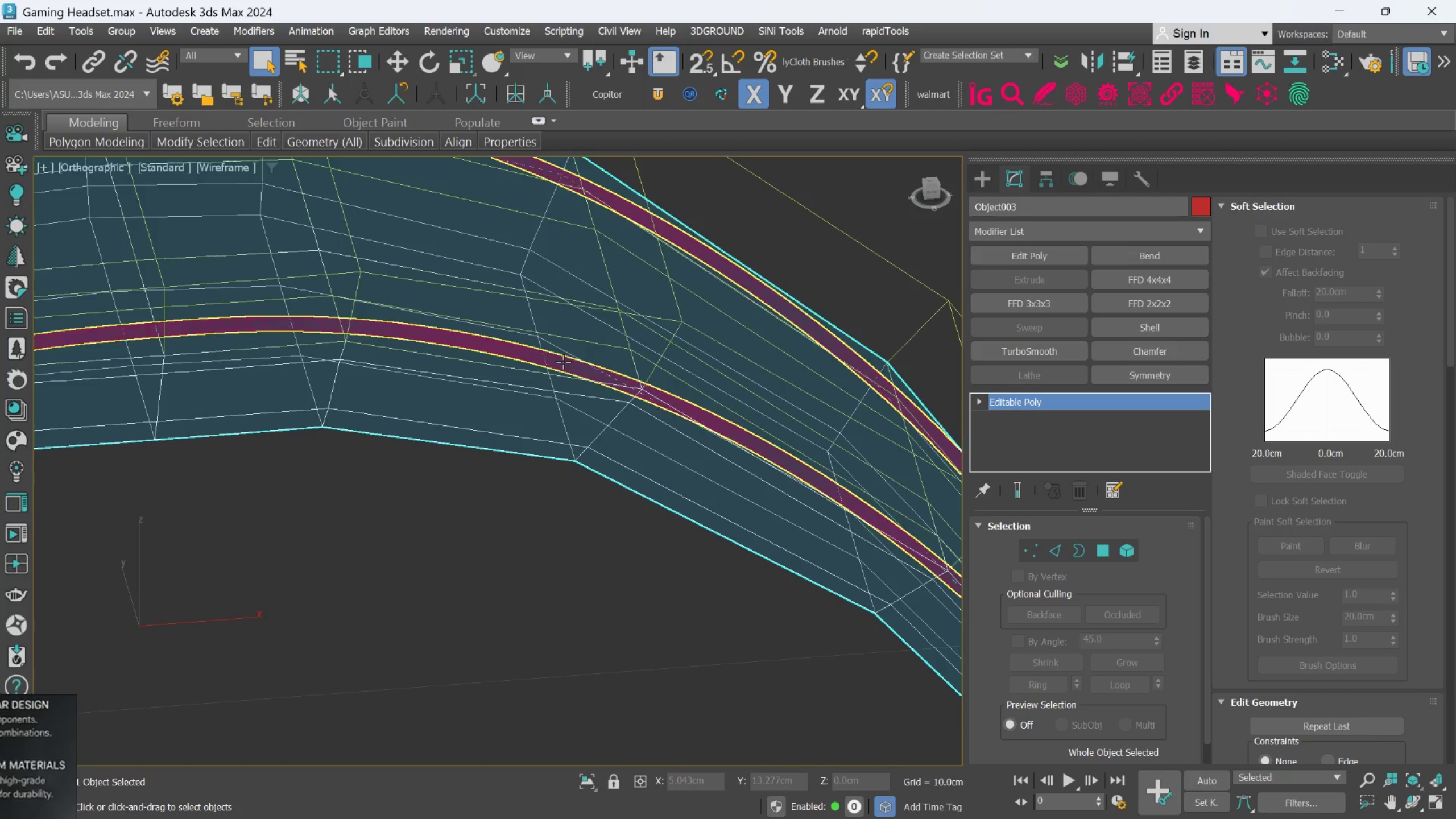 
mouse_move([1073, 473])
 